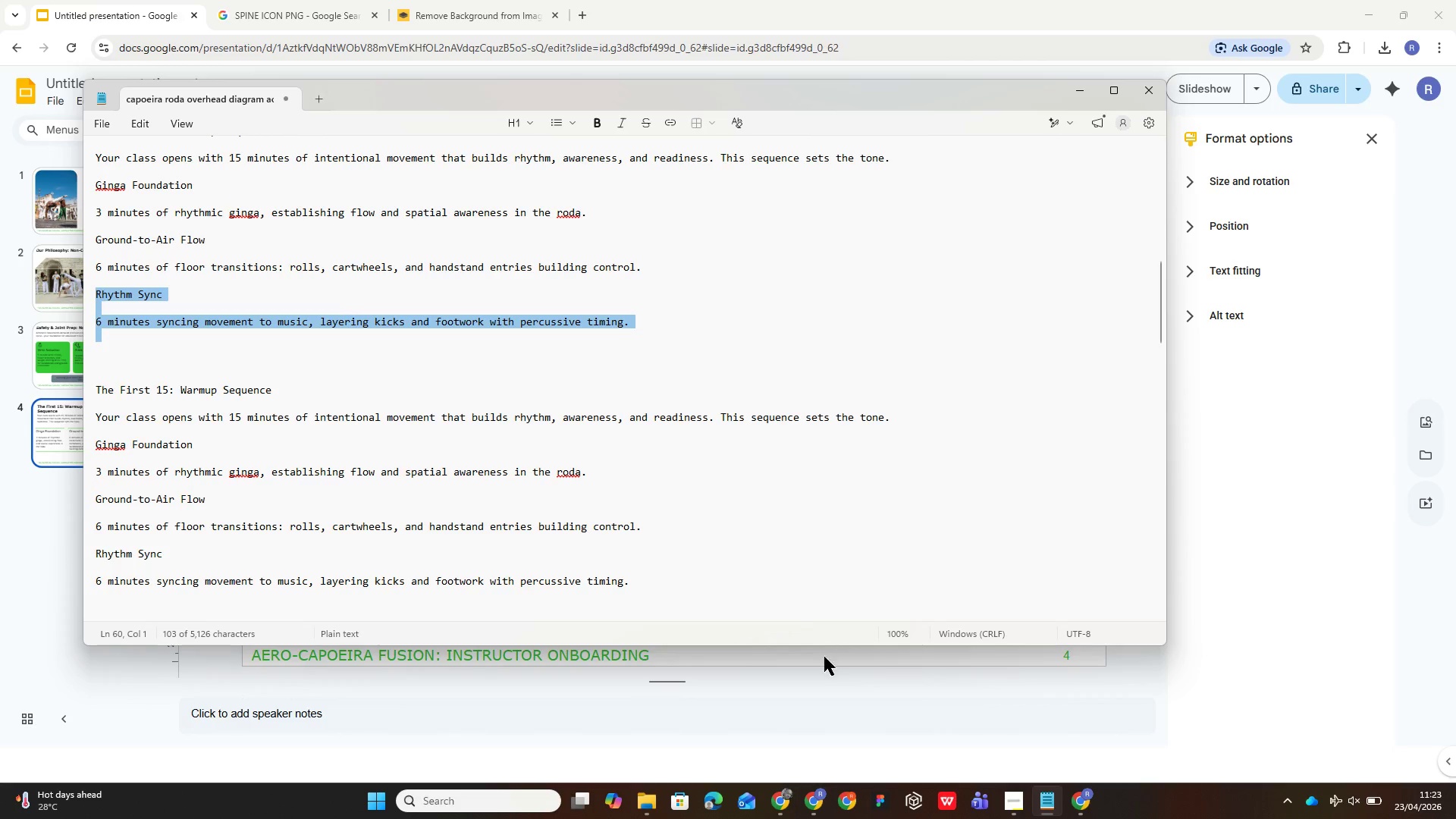 
left_click([823, 682])
 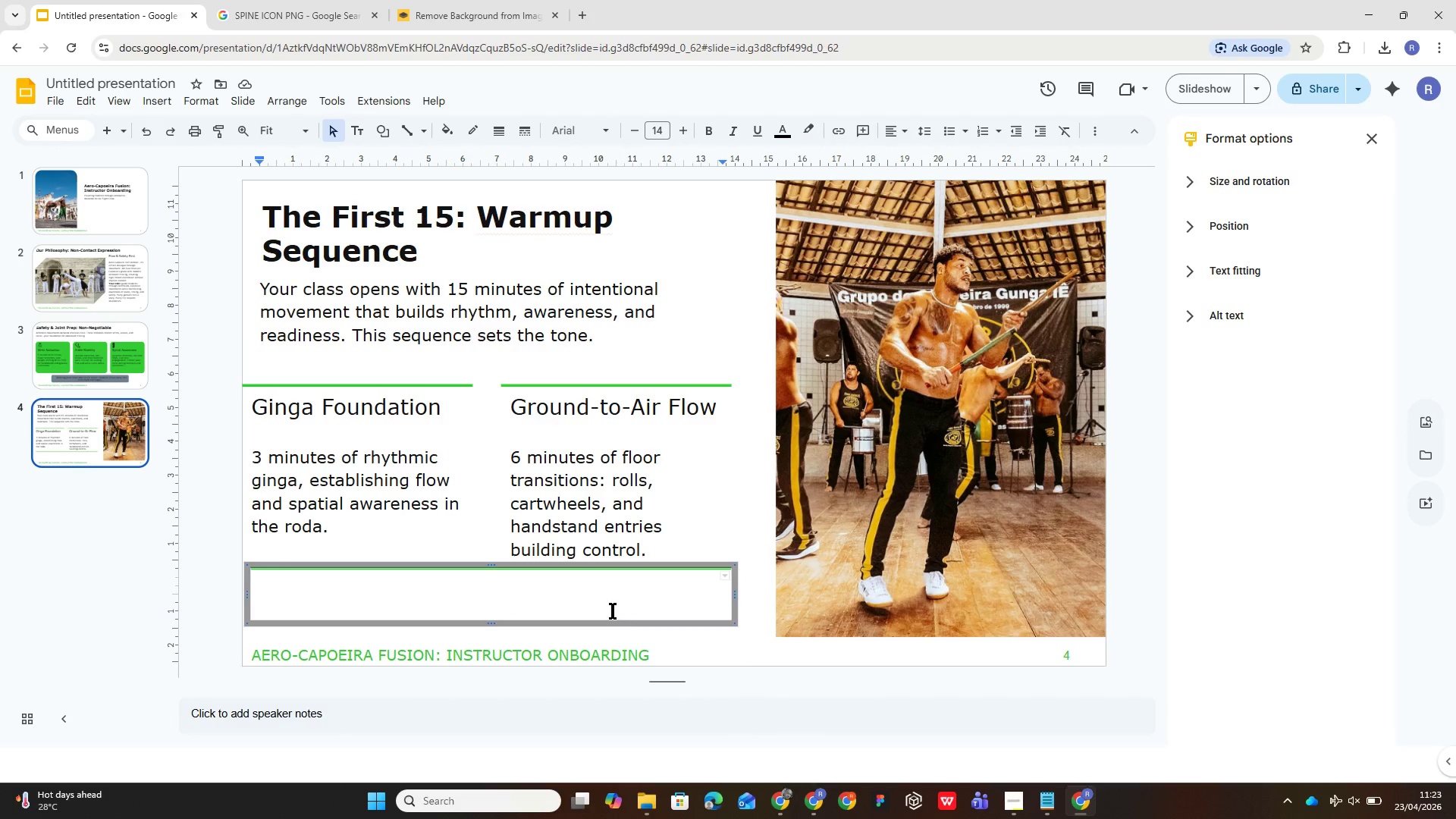 
key(Control+V)
 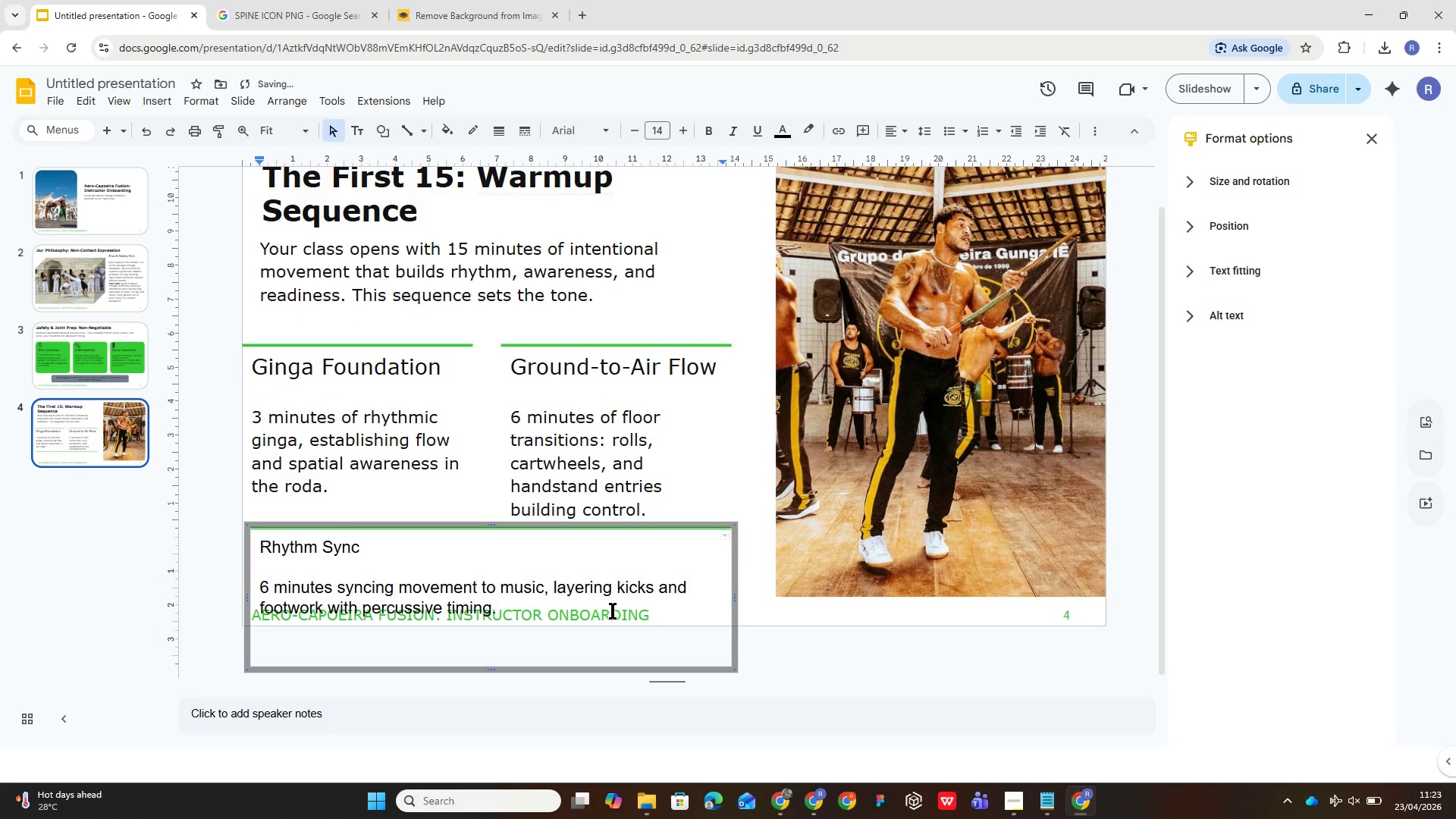 
key(Control+A)
 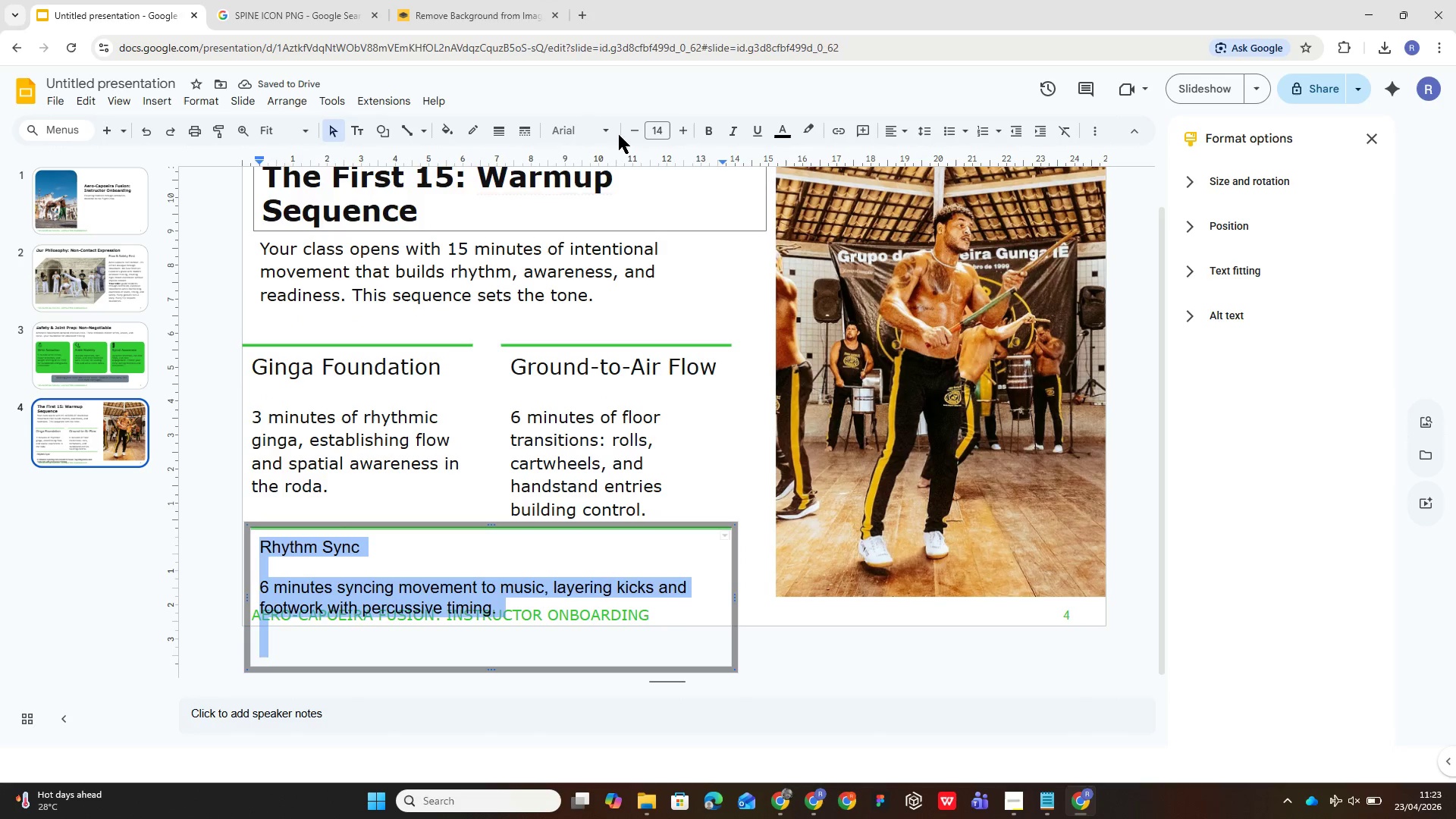 
left_click([606, 131])
 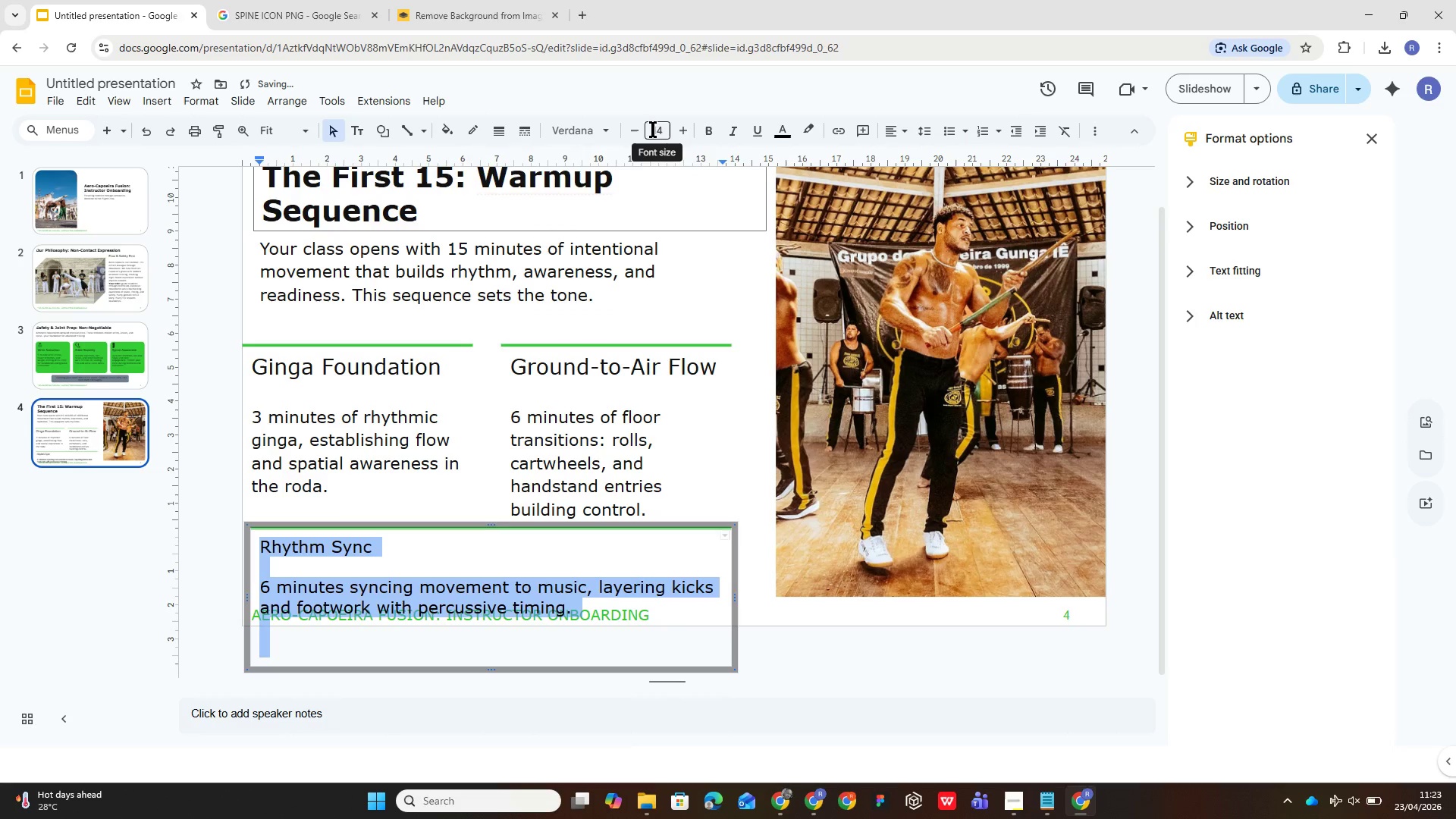 
left_click([777, 127])
 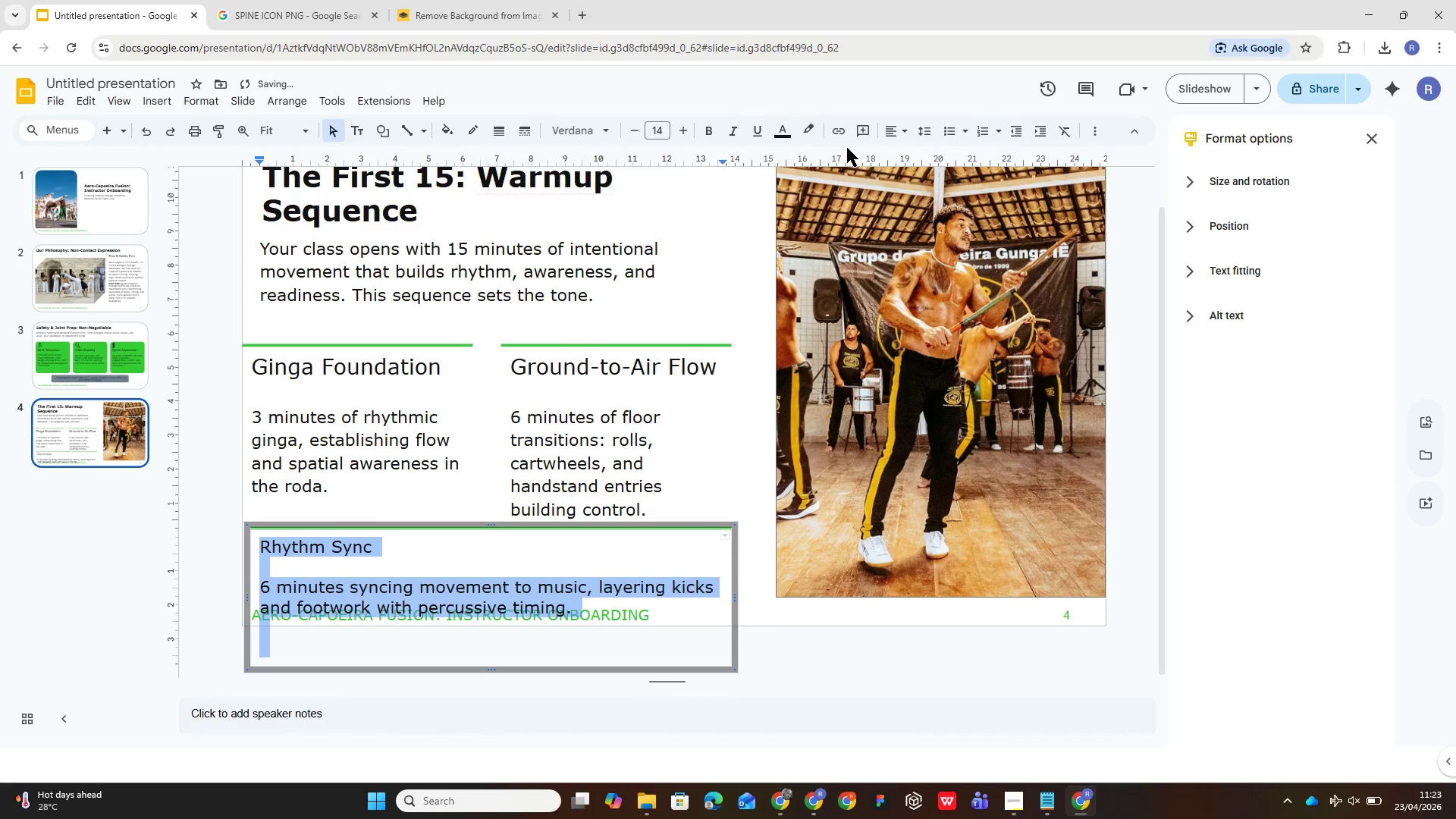 
left_click([925, 130])
 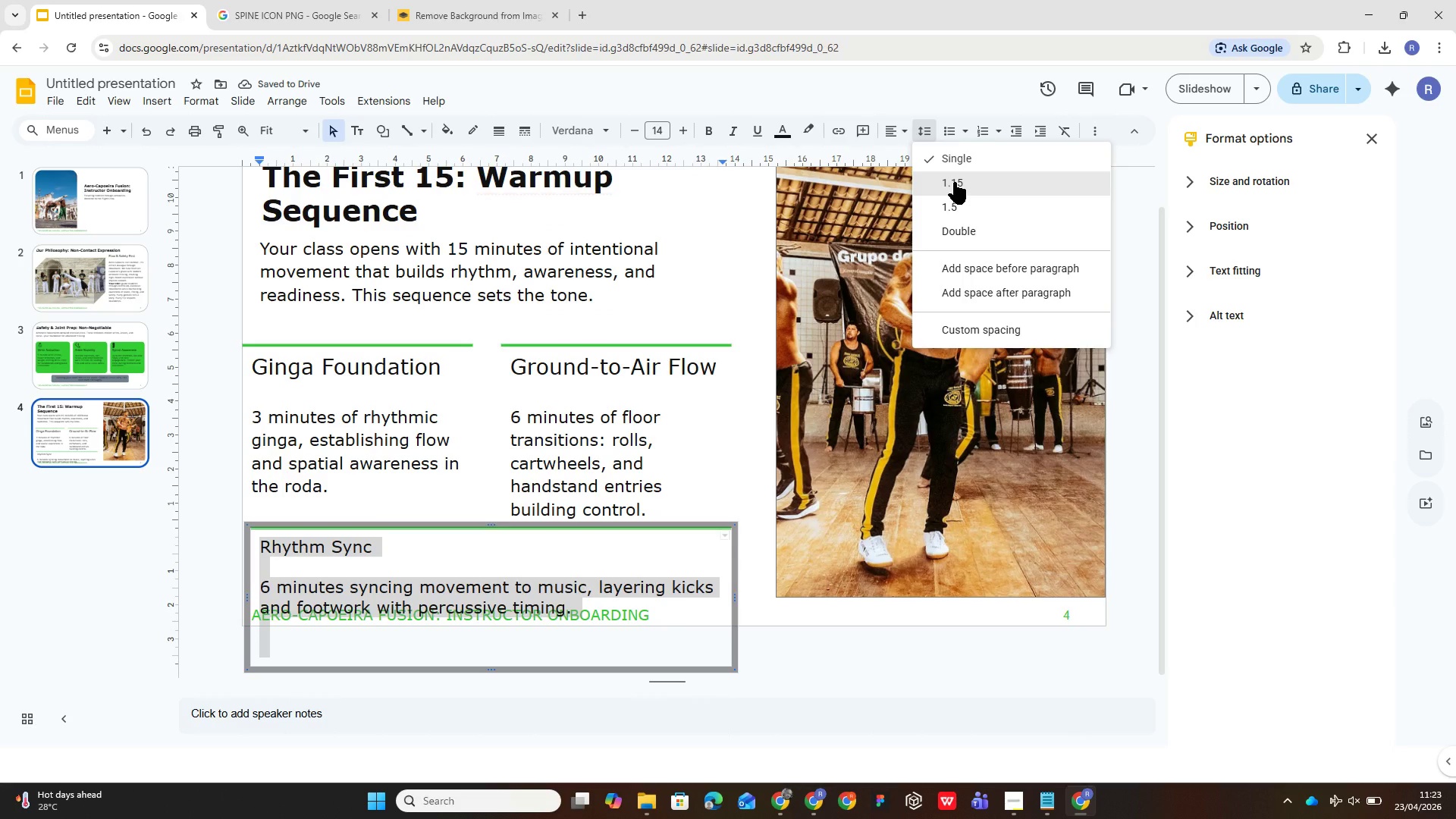 
left_click([954, 182])
 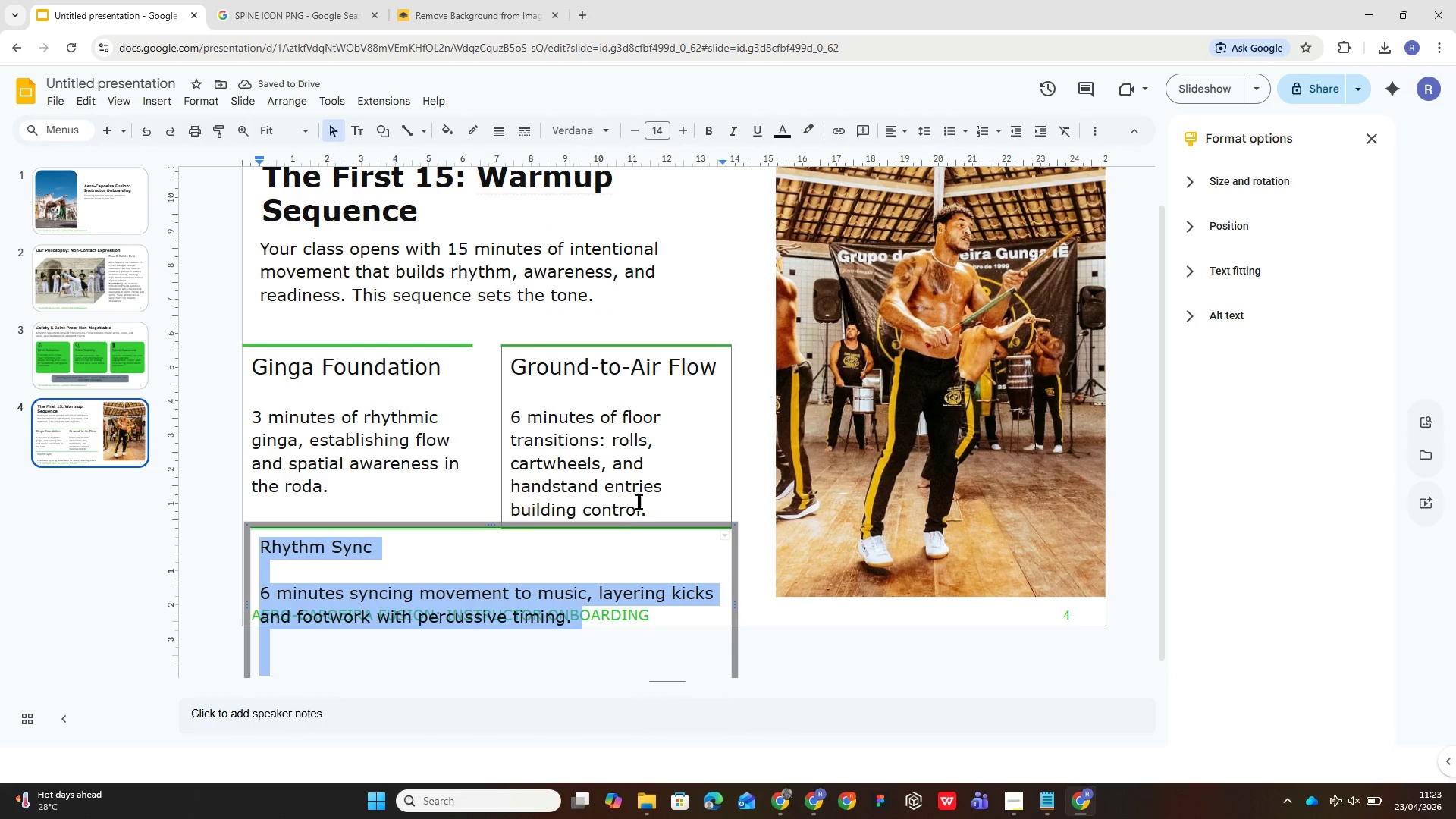 
left_click([811, 625])
 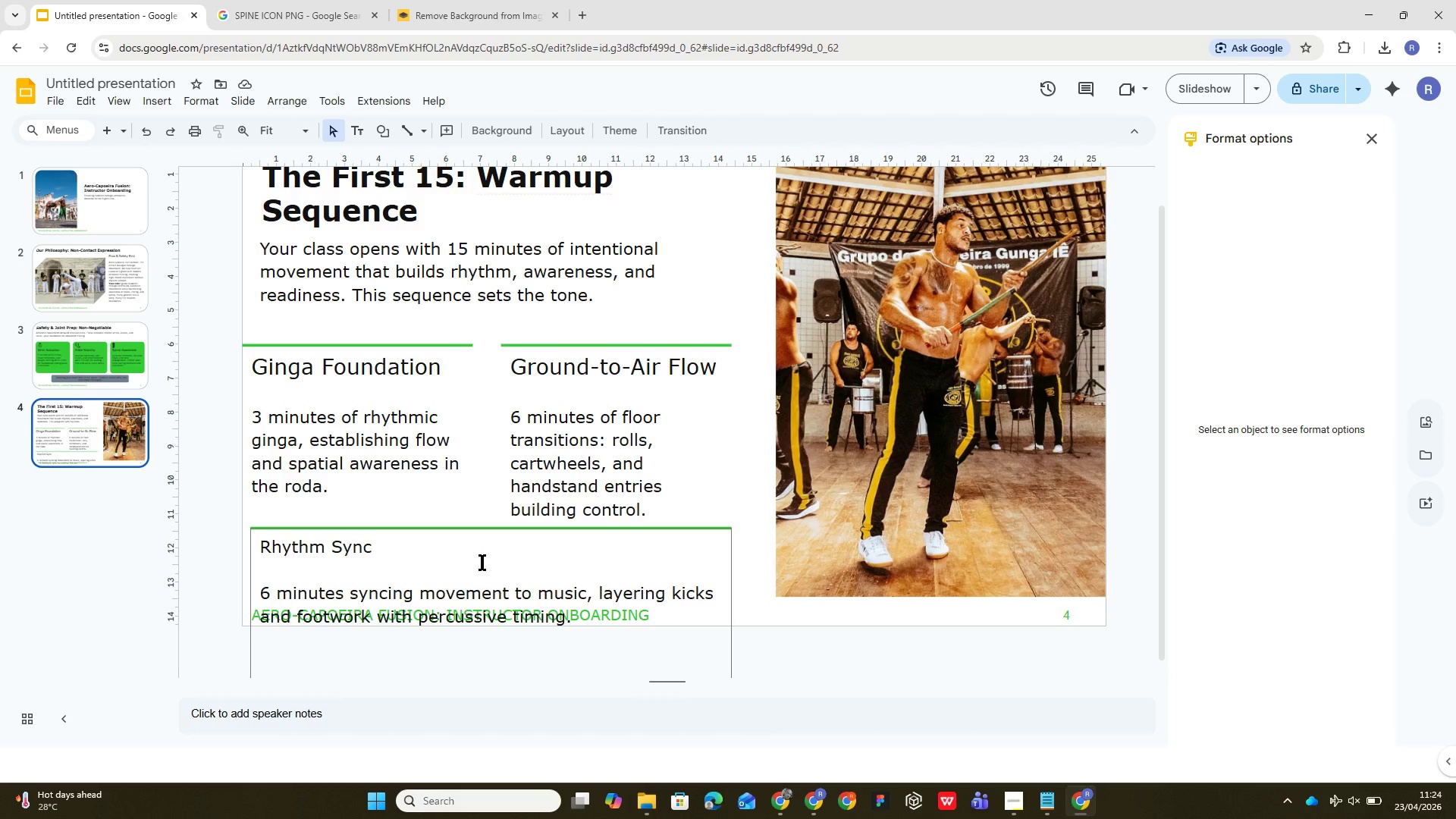 
left_click([582, 395])
 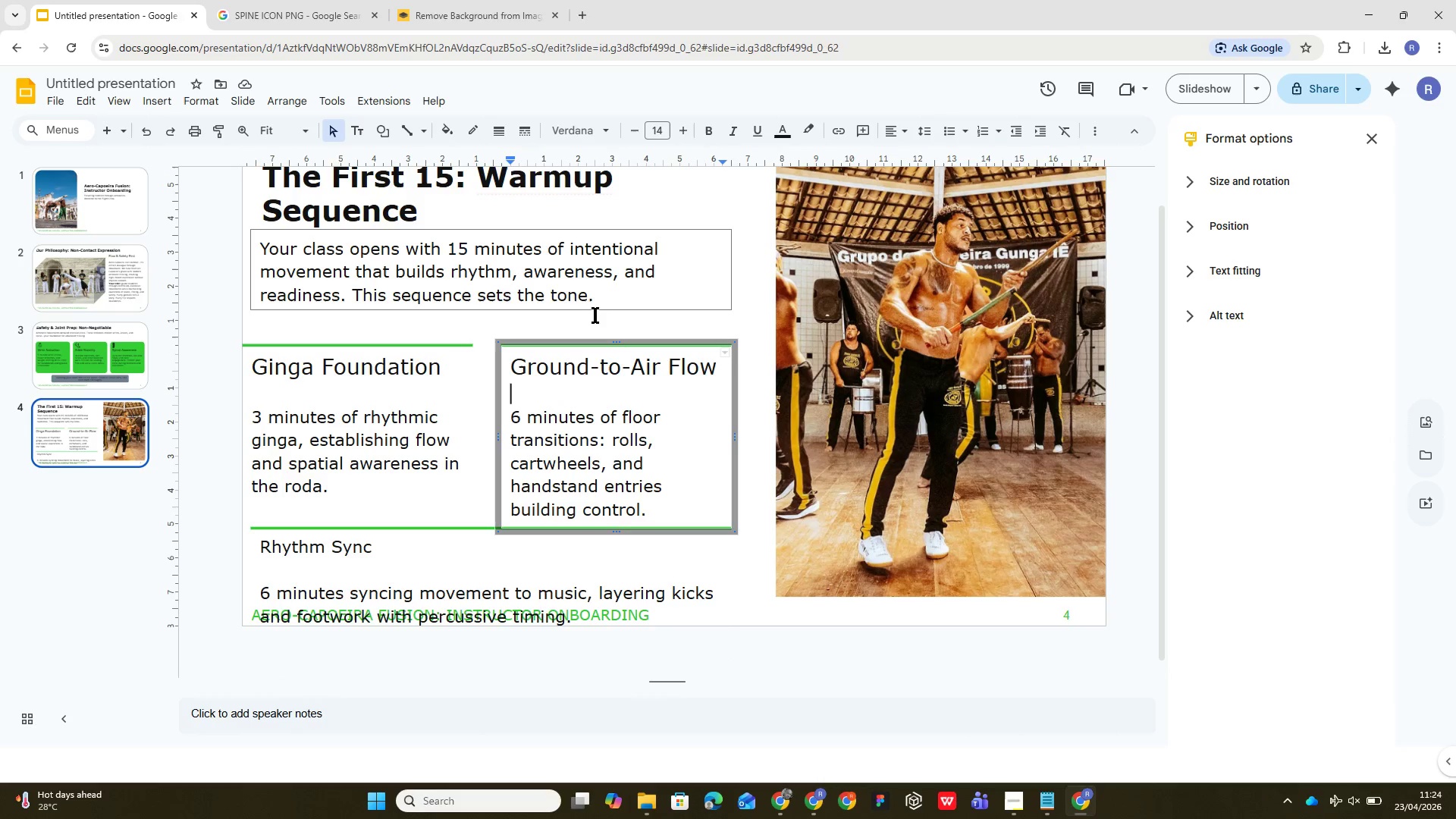 
scroll: coordinate [618, 318], scroll_direction: up, amount: 10.0
 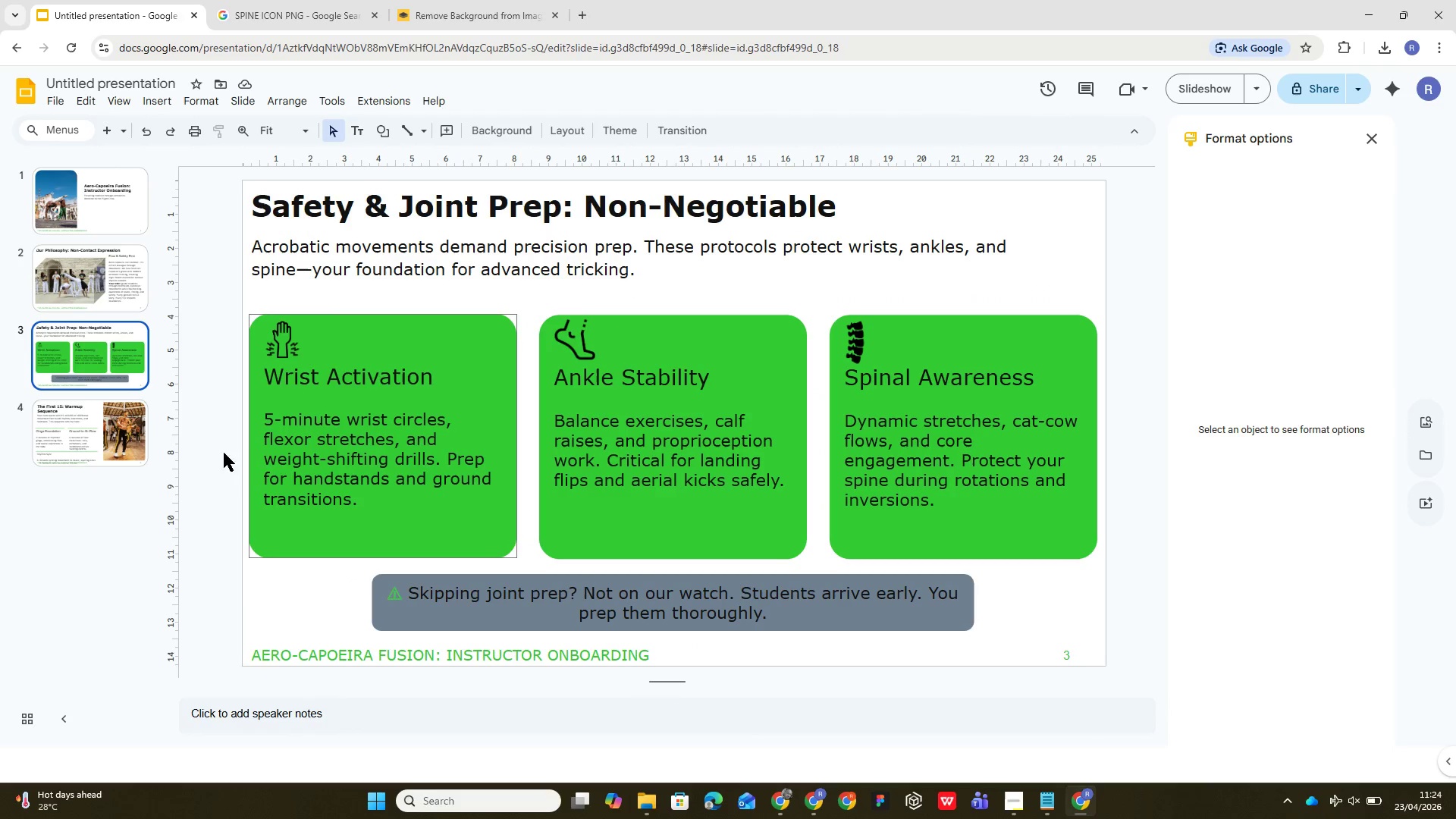 
left_click([89, 435])
 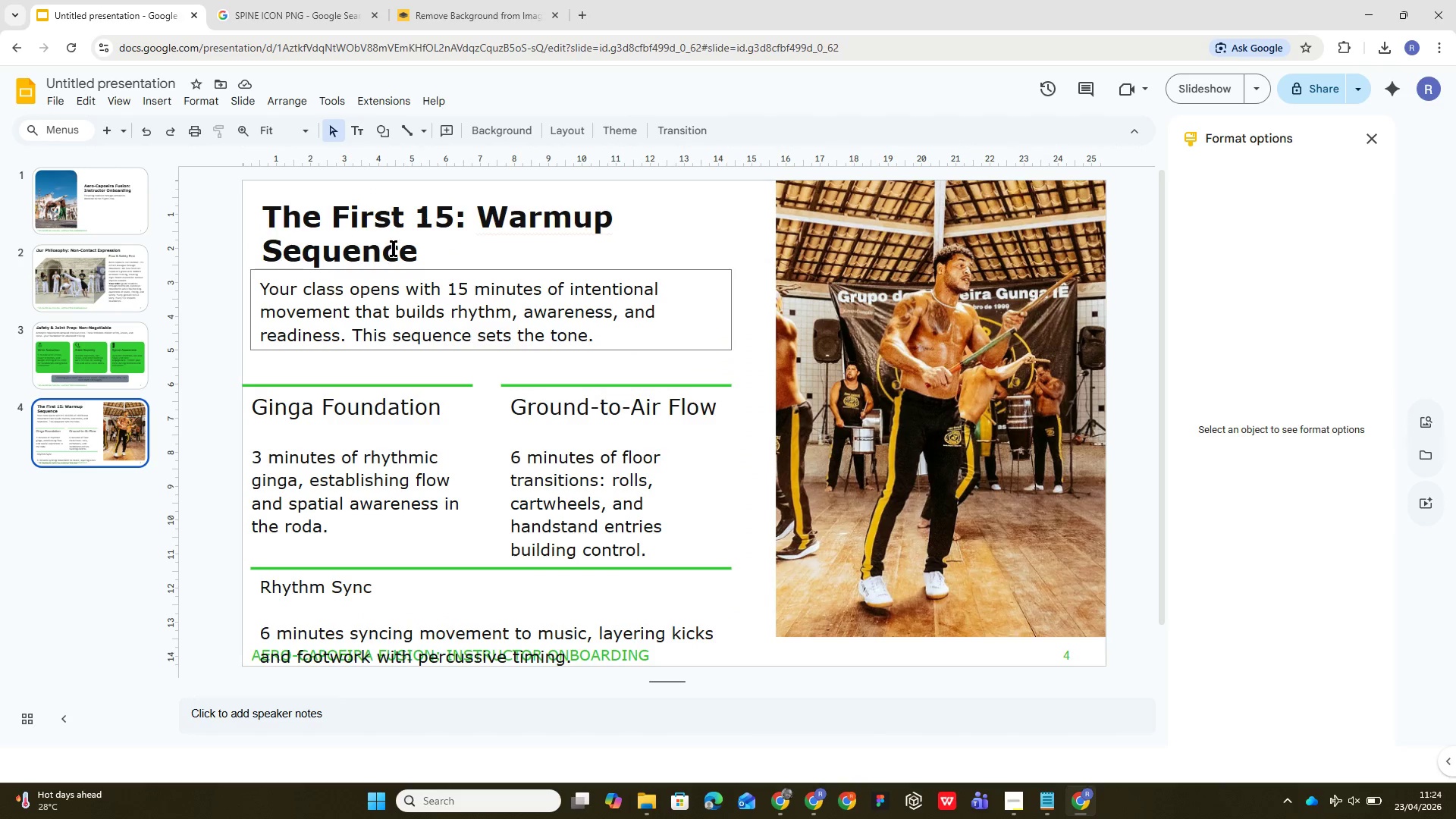 
left_click([395, 248])
 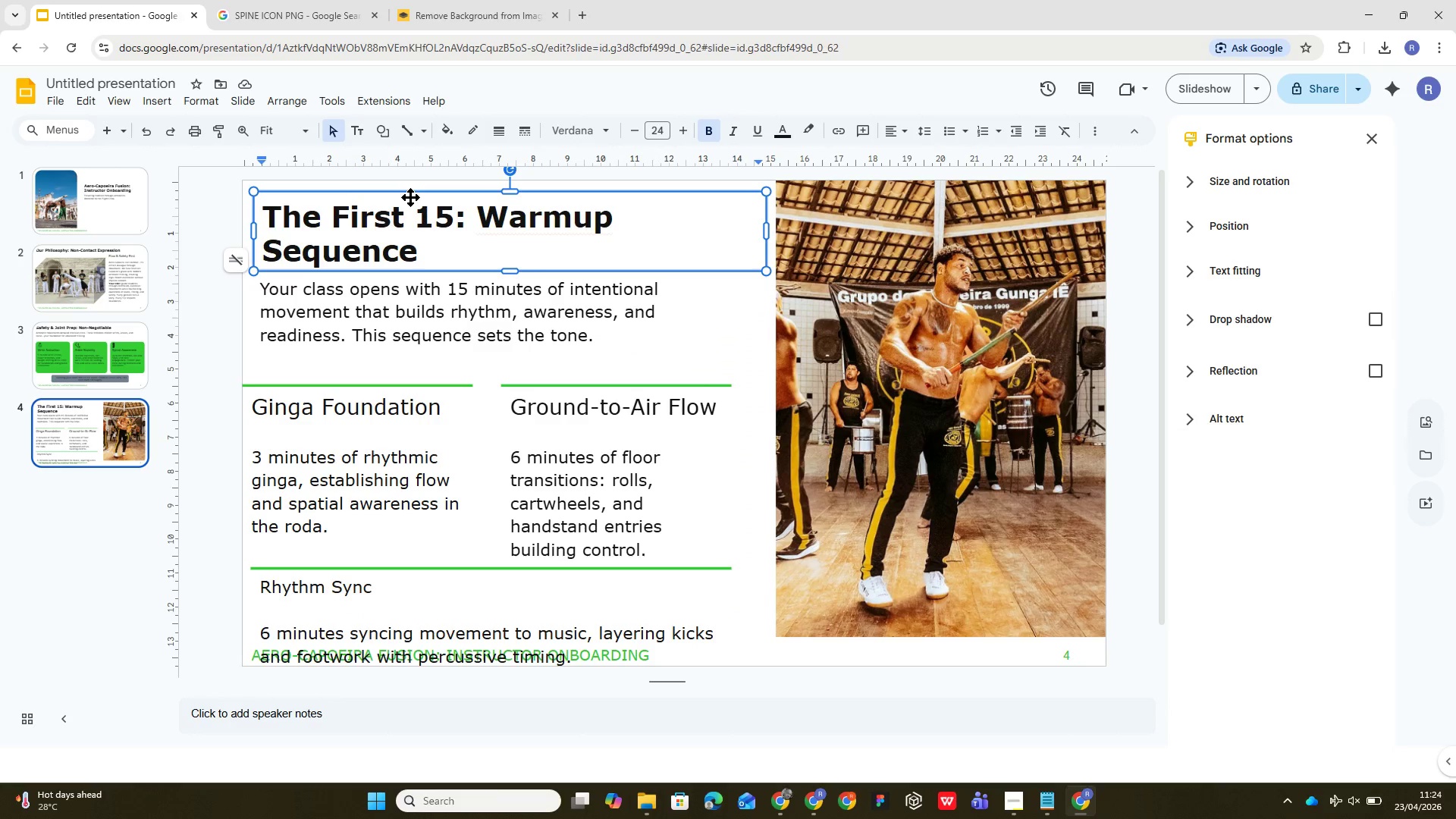 
left_click_drag(start_coordinate=[410, 197], to_coordinate=[401, 188])
 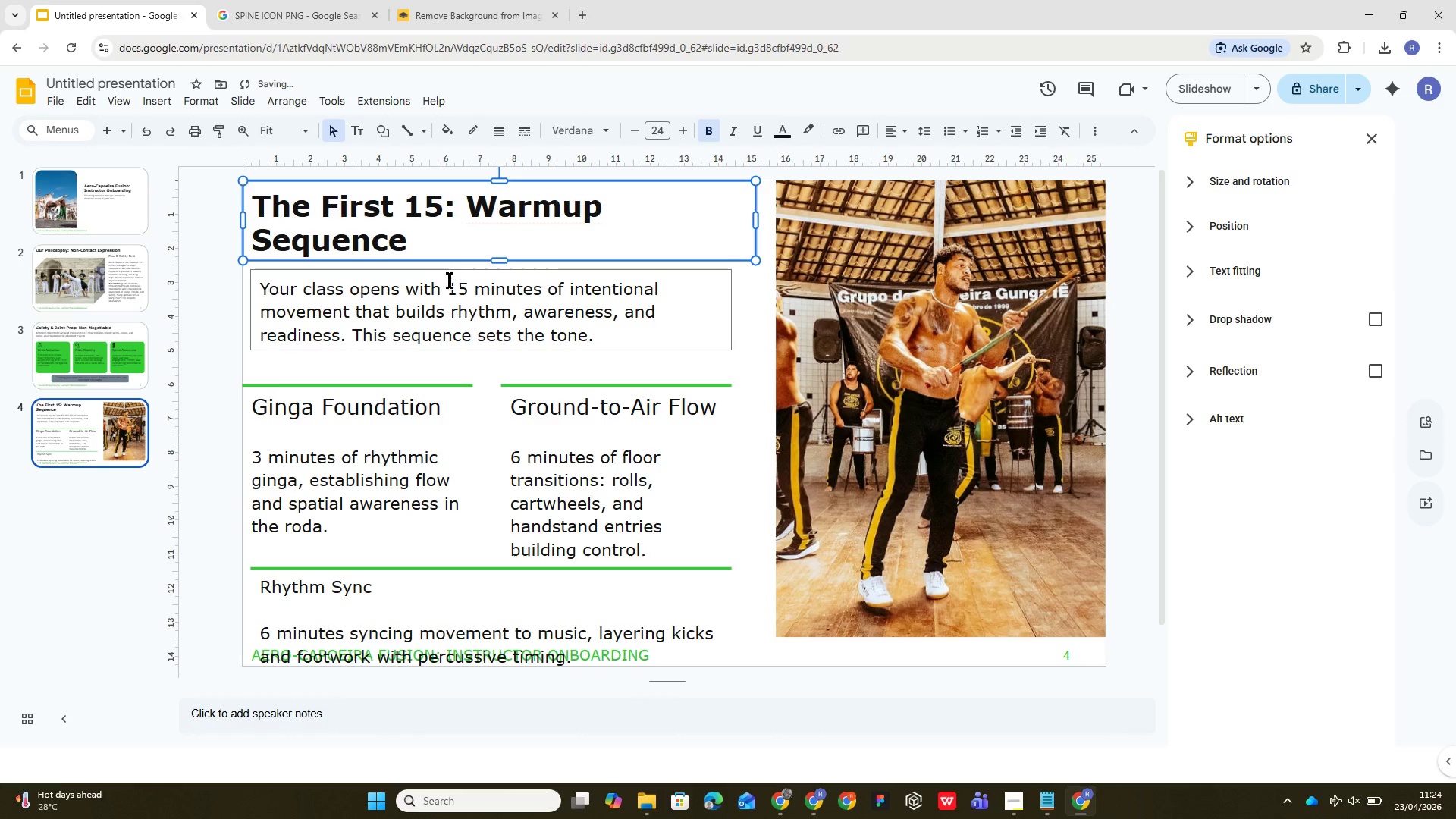 
left_click([450, 280])
 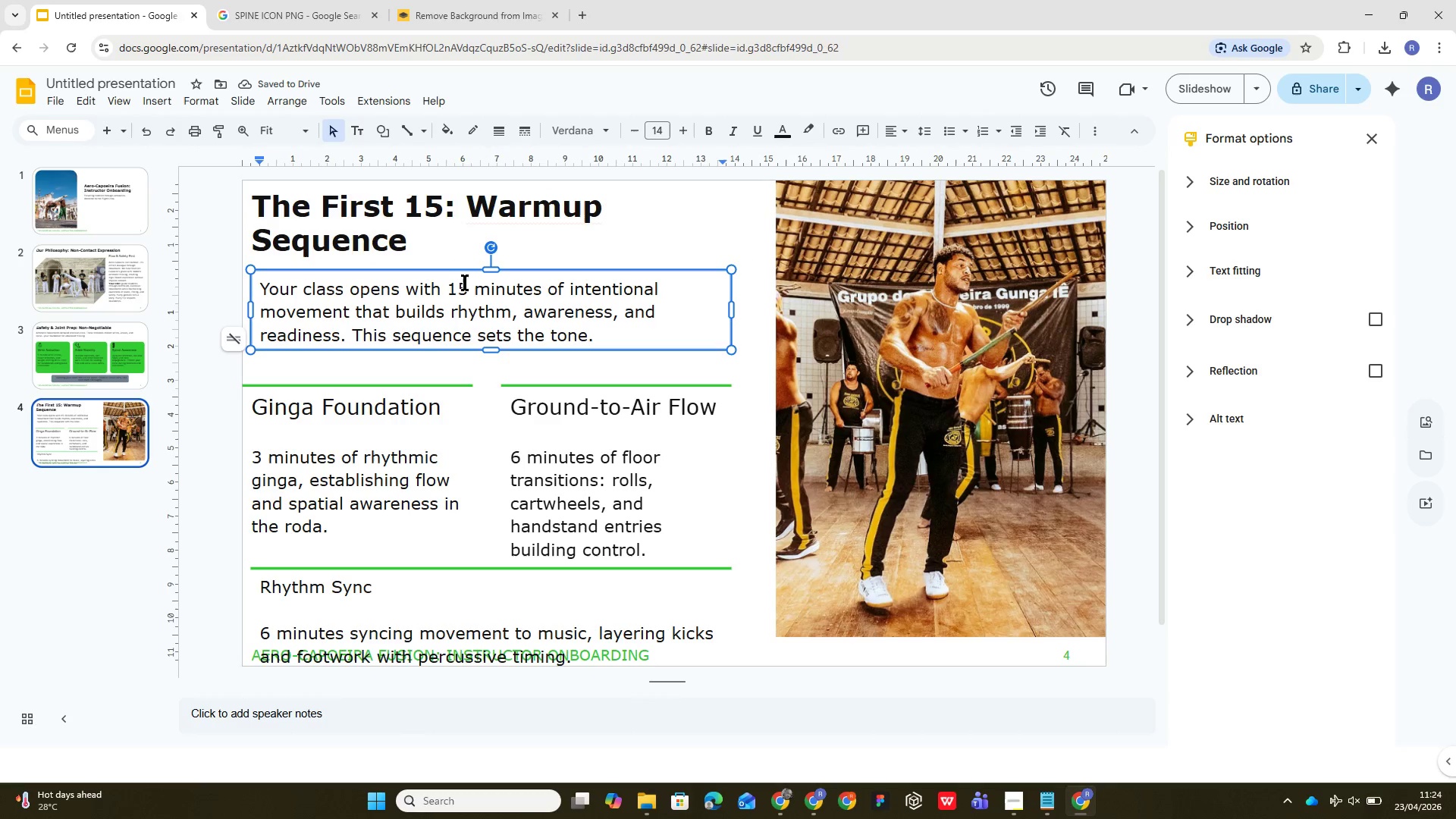 
left_click_drag(start_coordinate=[466, 276], to_coordinate=[463, 265])
 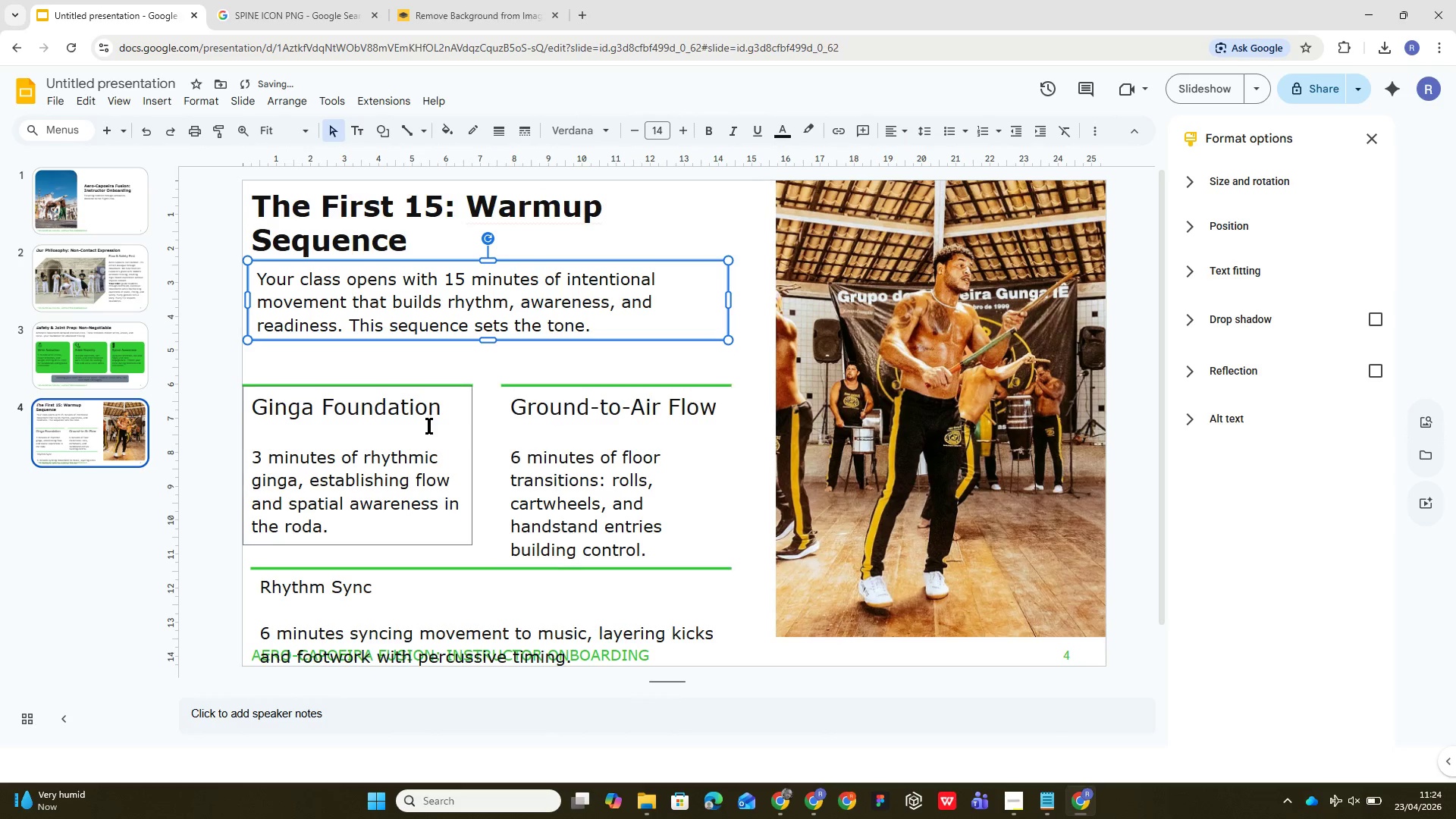 
left_click([429, 425])
 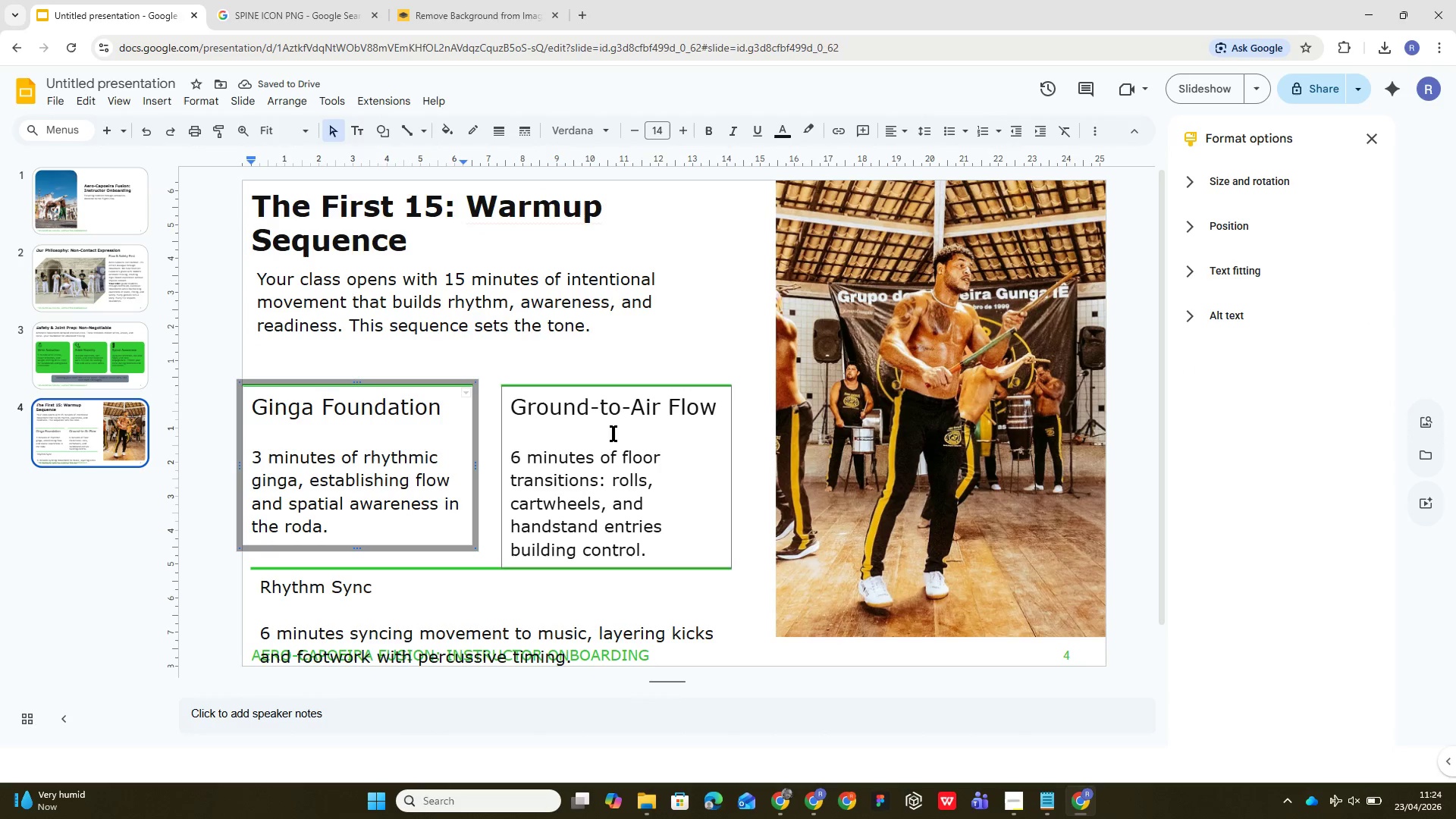 
left_click([670, 442])
 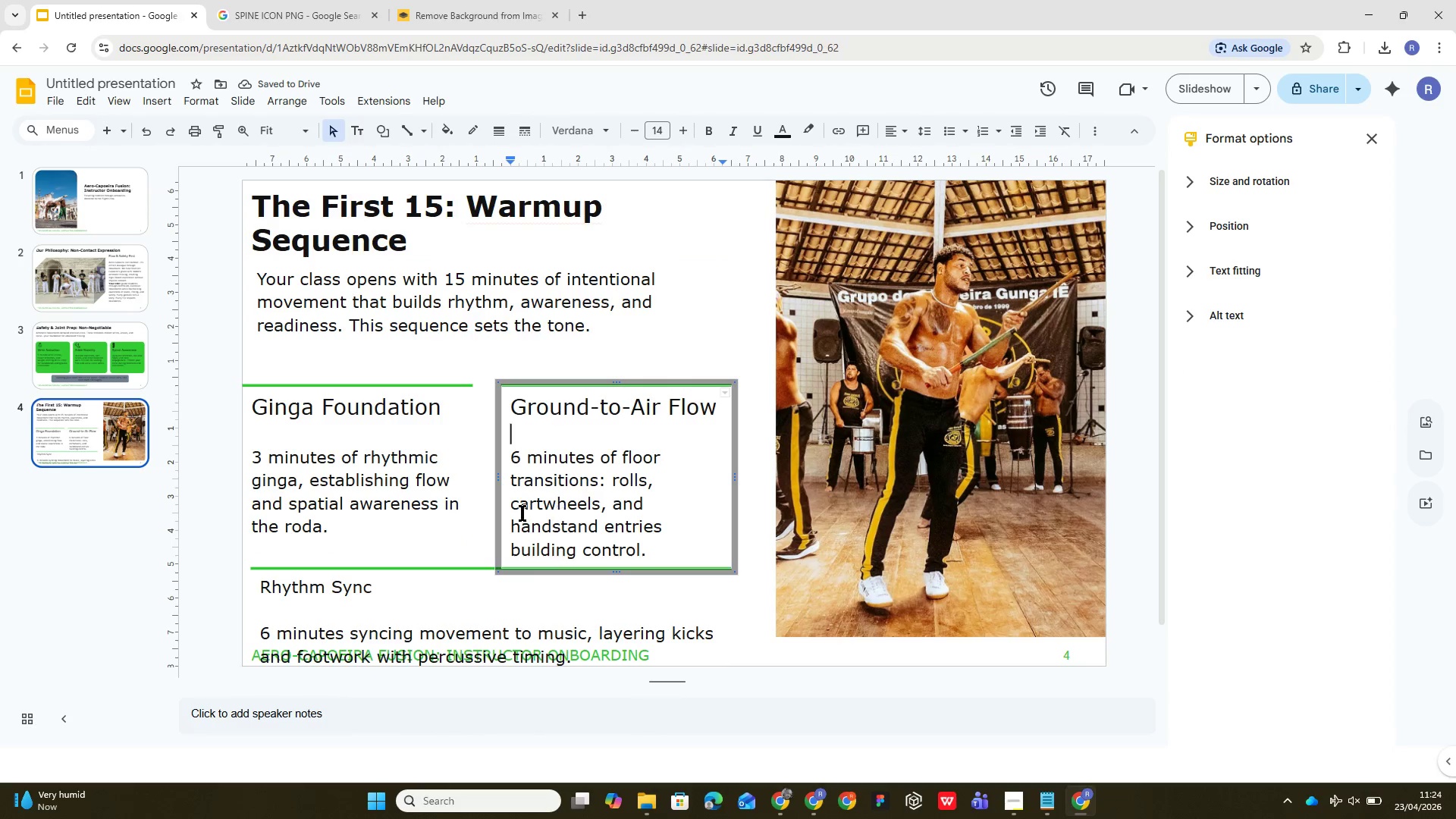 
scroll: coordinate [522, 474], scroll_direction: down, amount: 2.0
 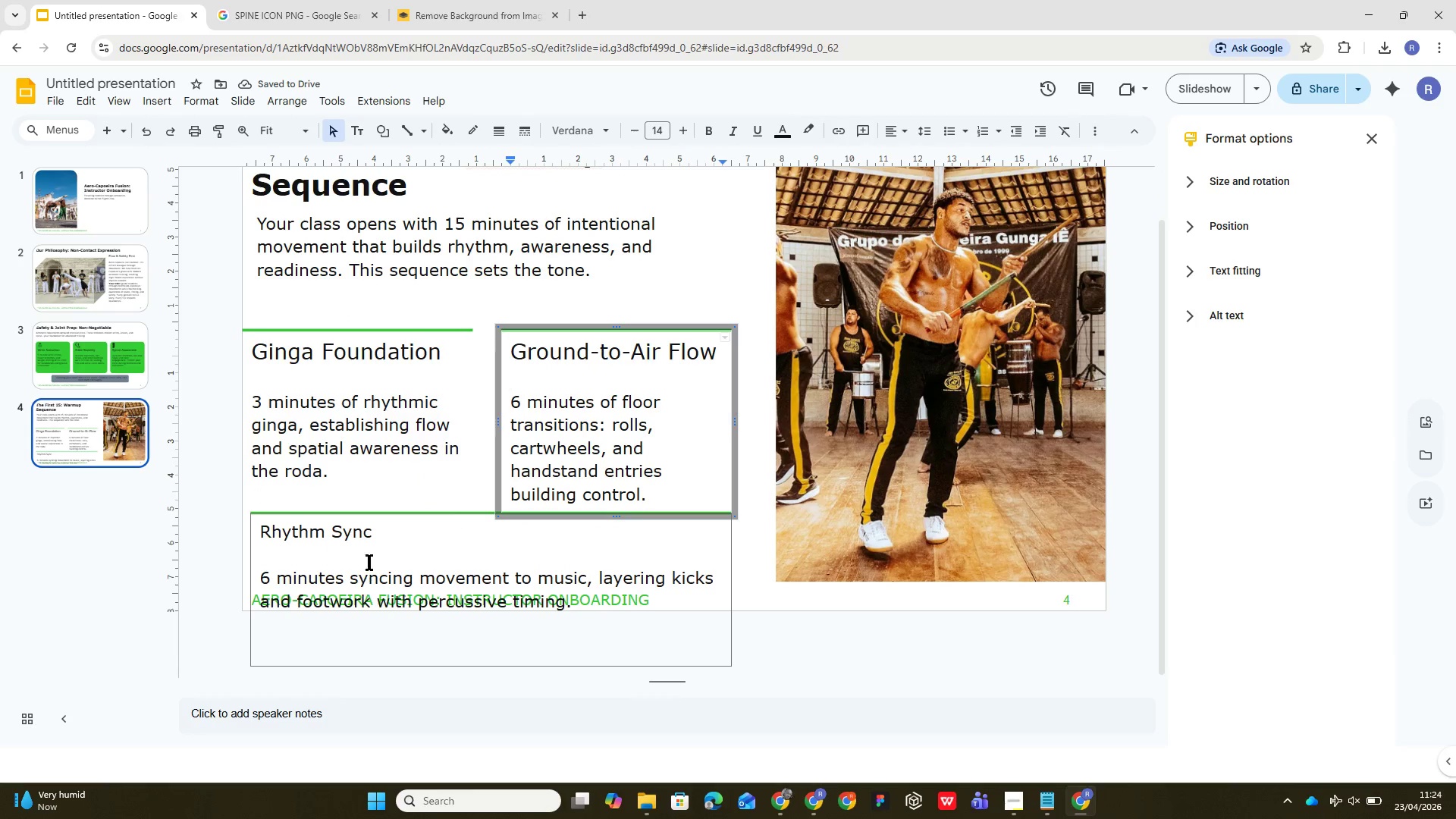 
left_click([373, 555])
 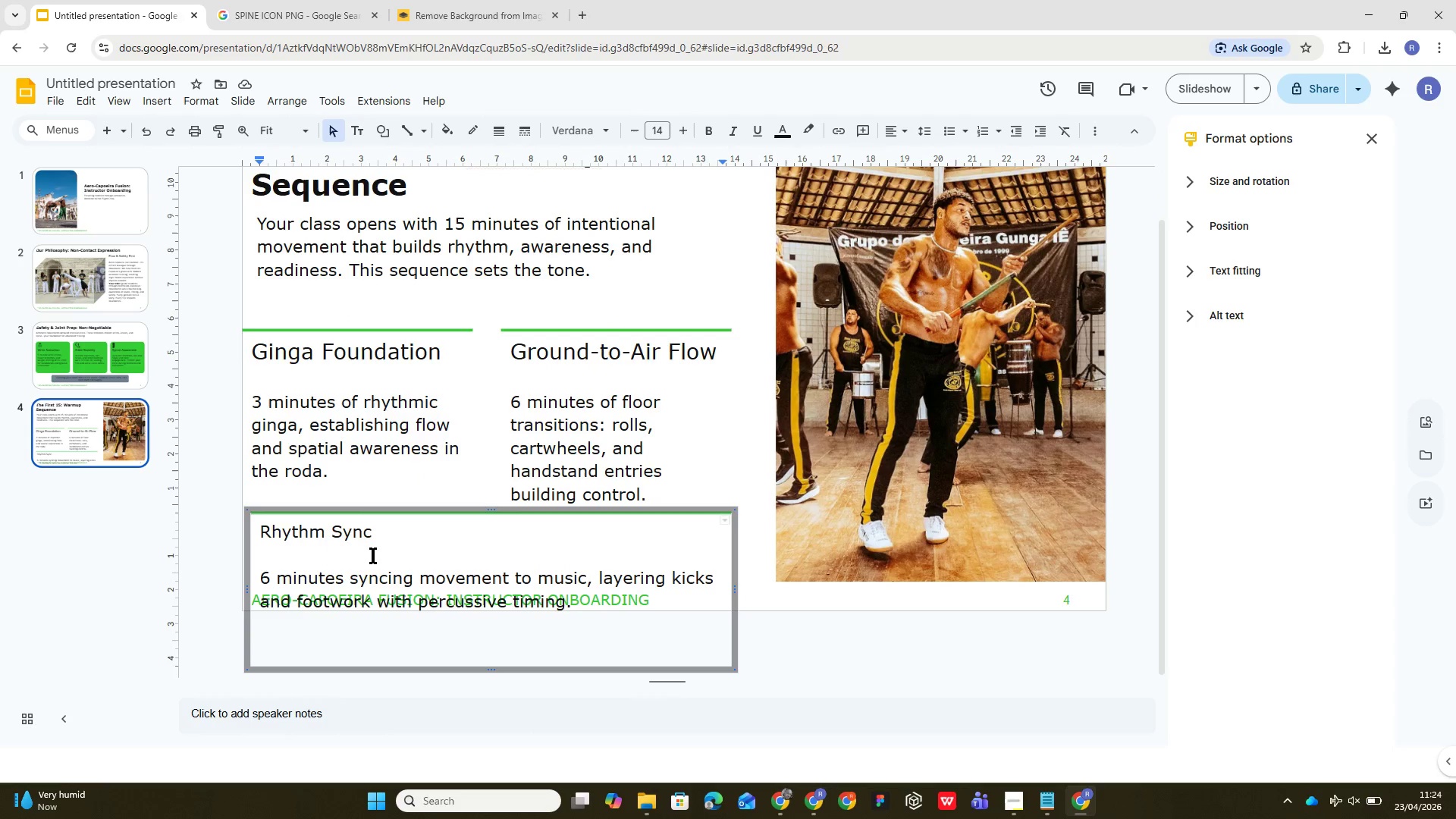 
key(Backspace)
 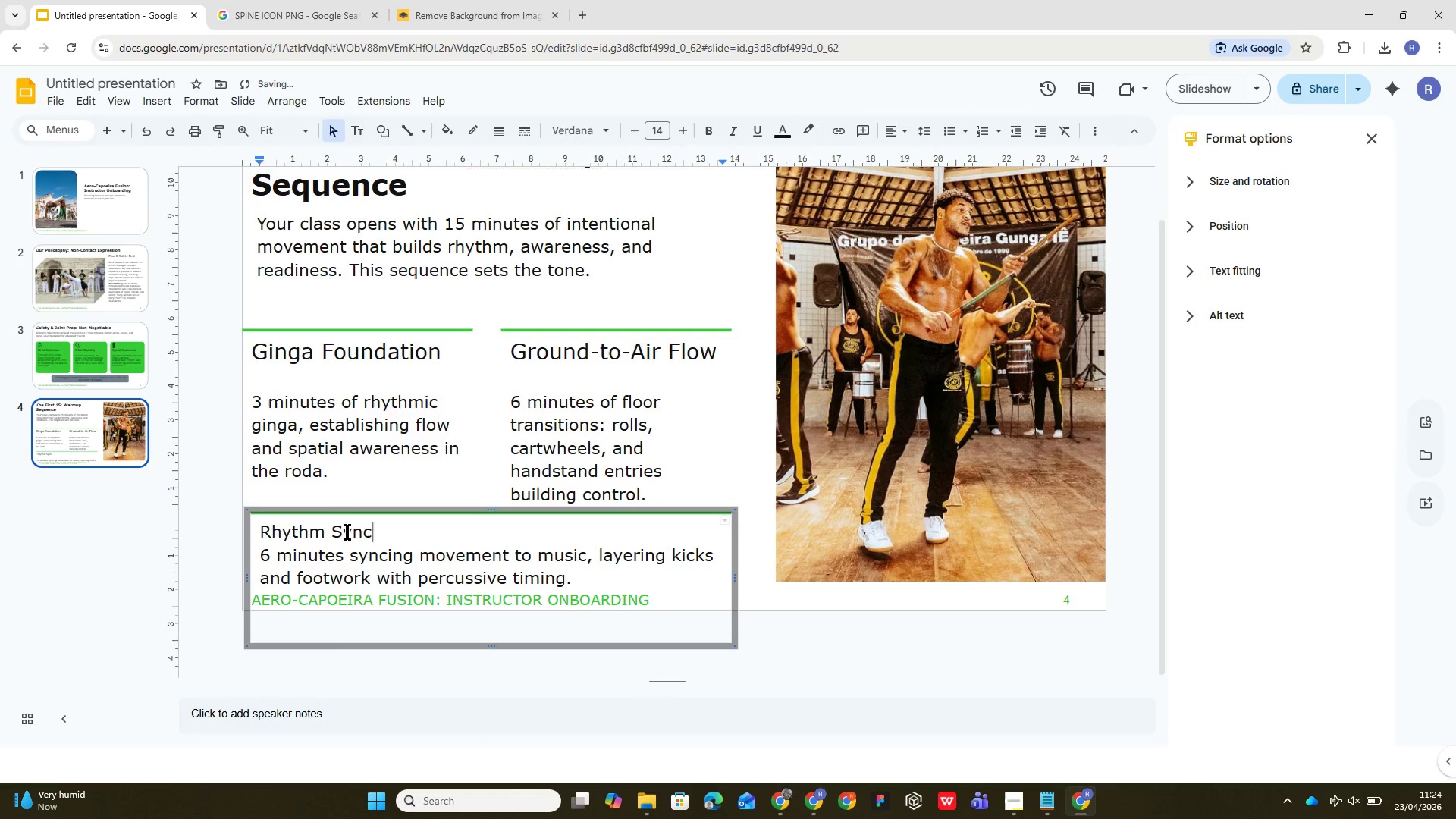 
double_click([349, 526])
 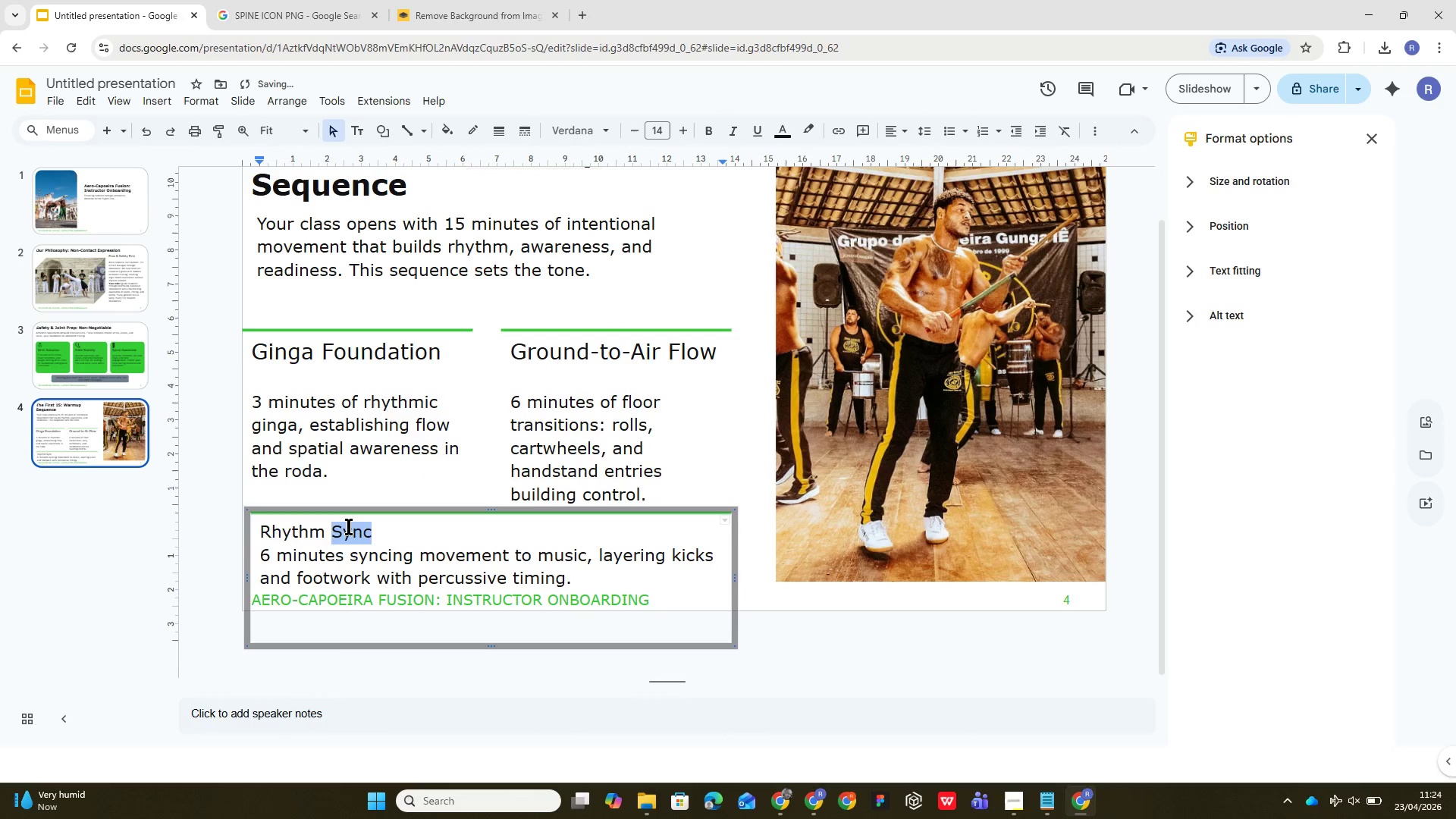 
triple_click([349, 526])
 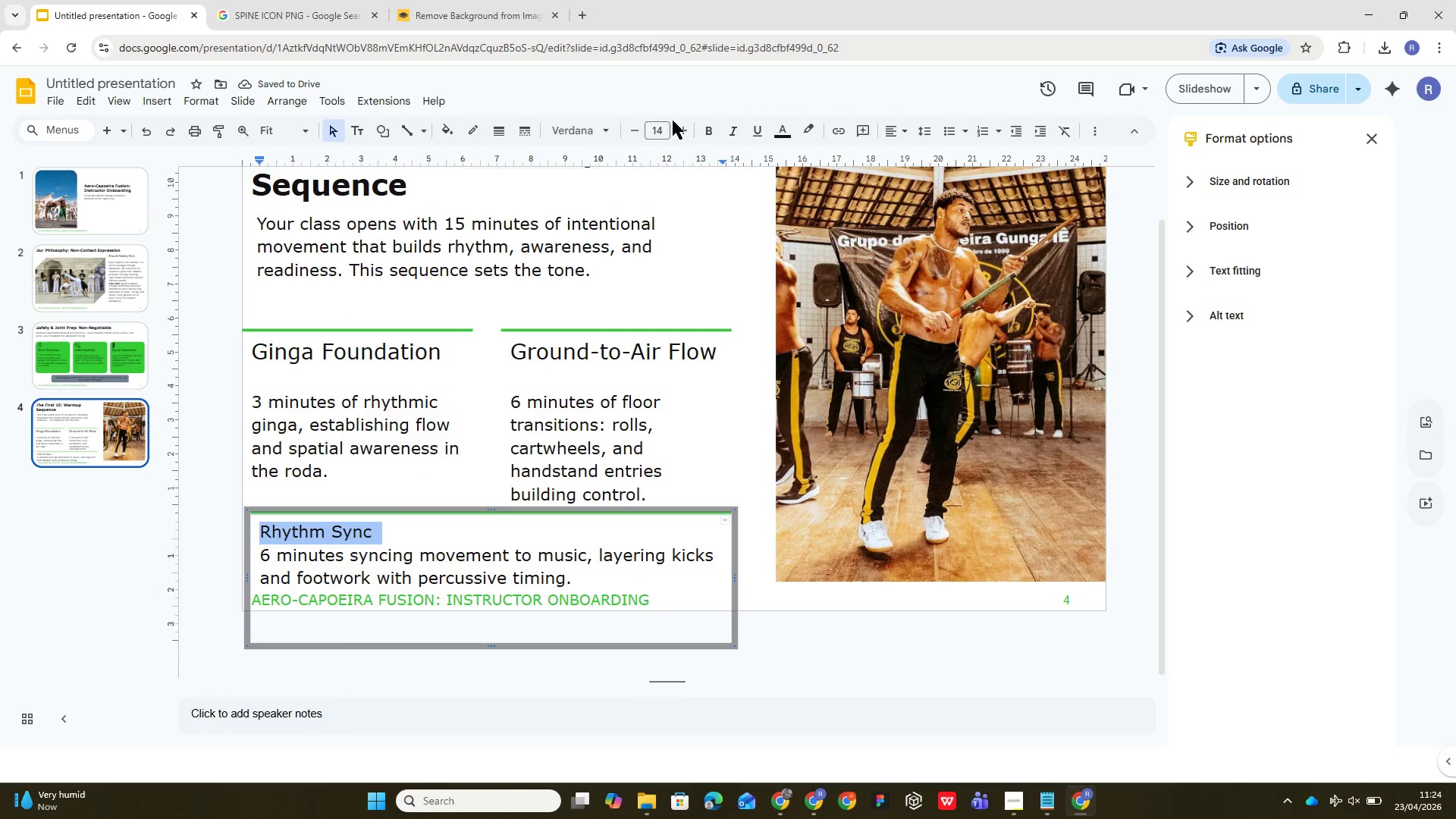 
left_click([649, 136])
 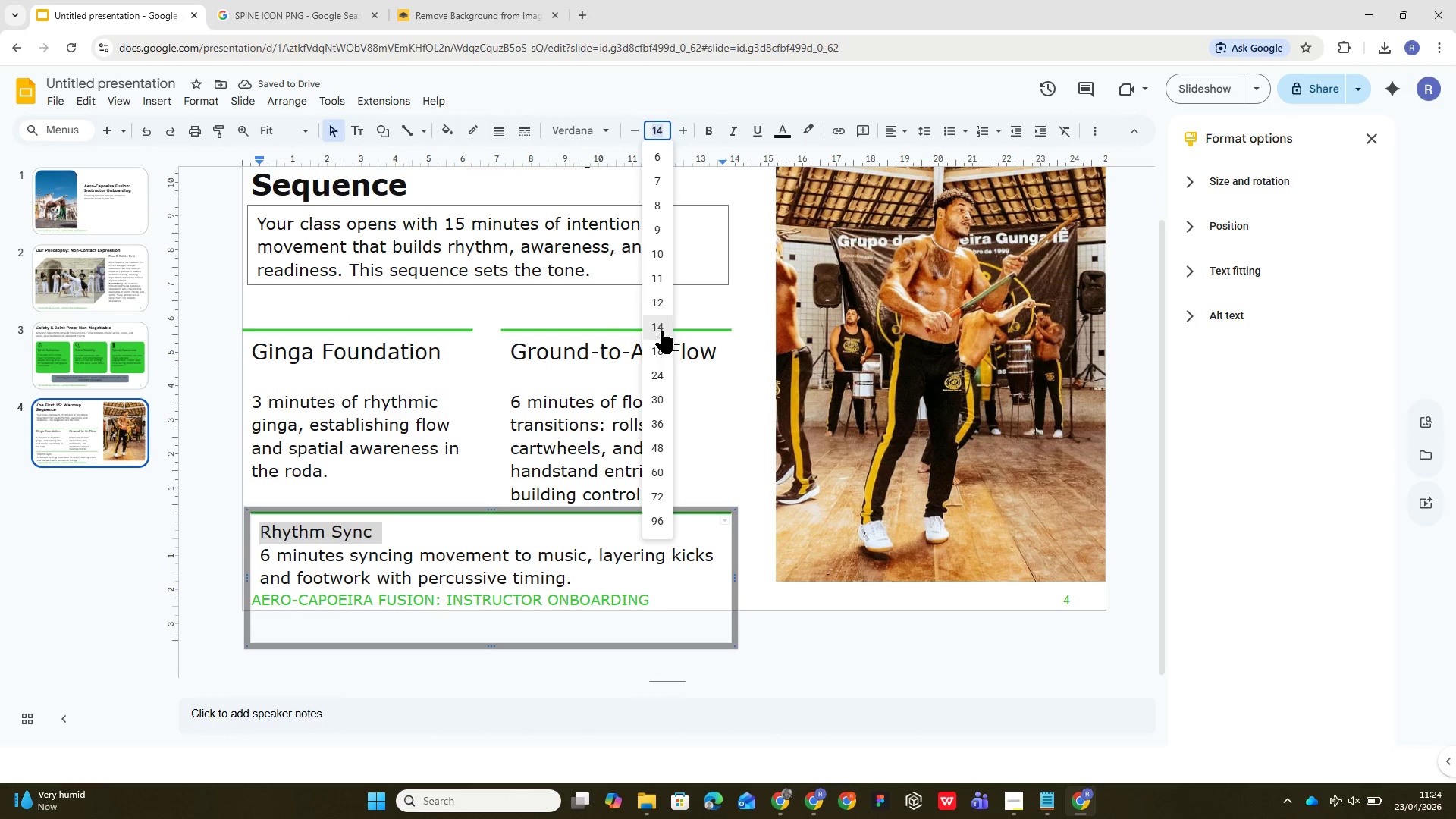 
left_click([661, 350])
 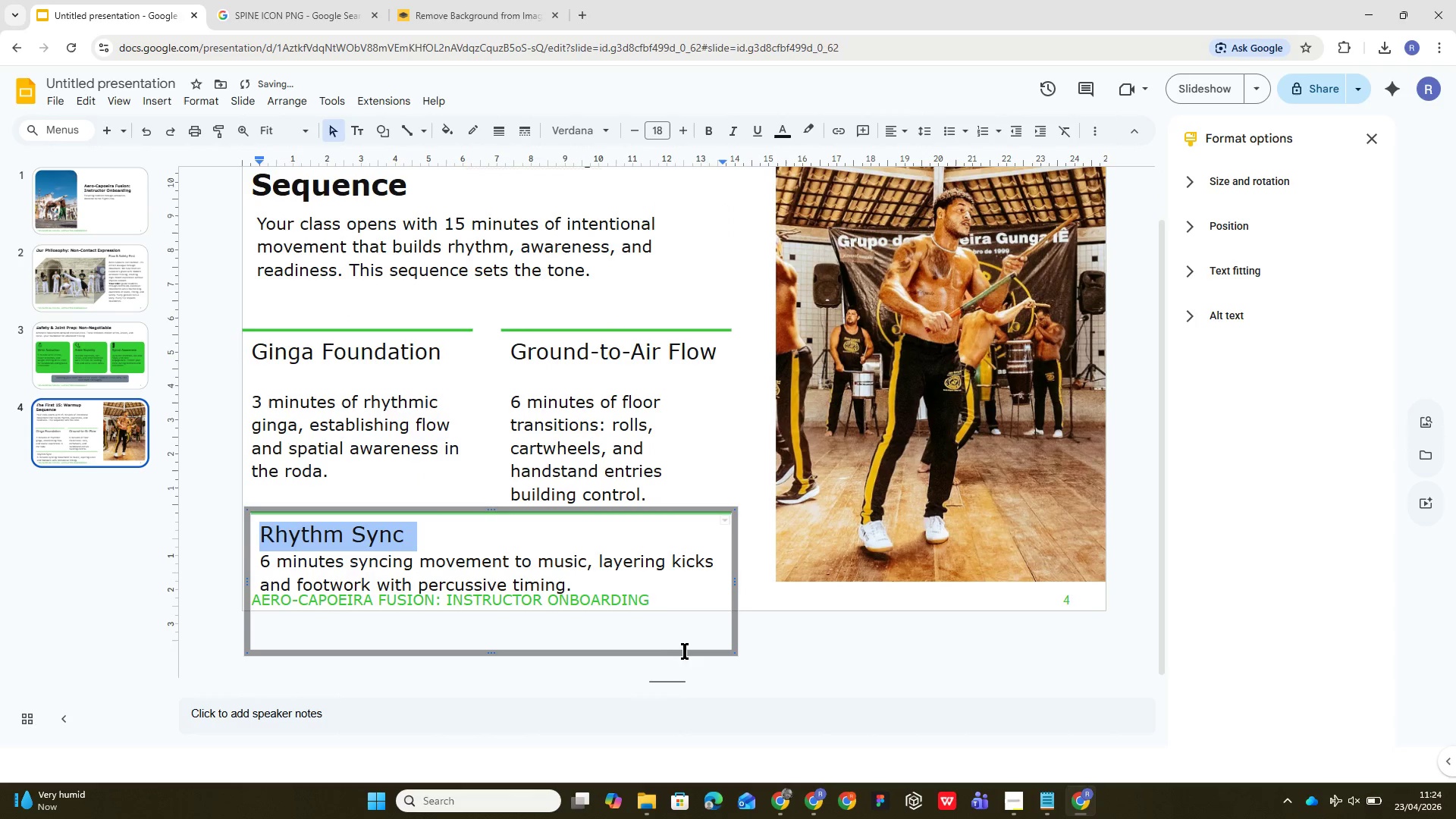 
left_click([808, 650])
 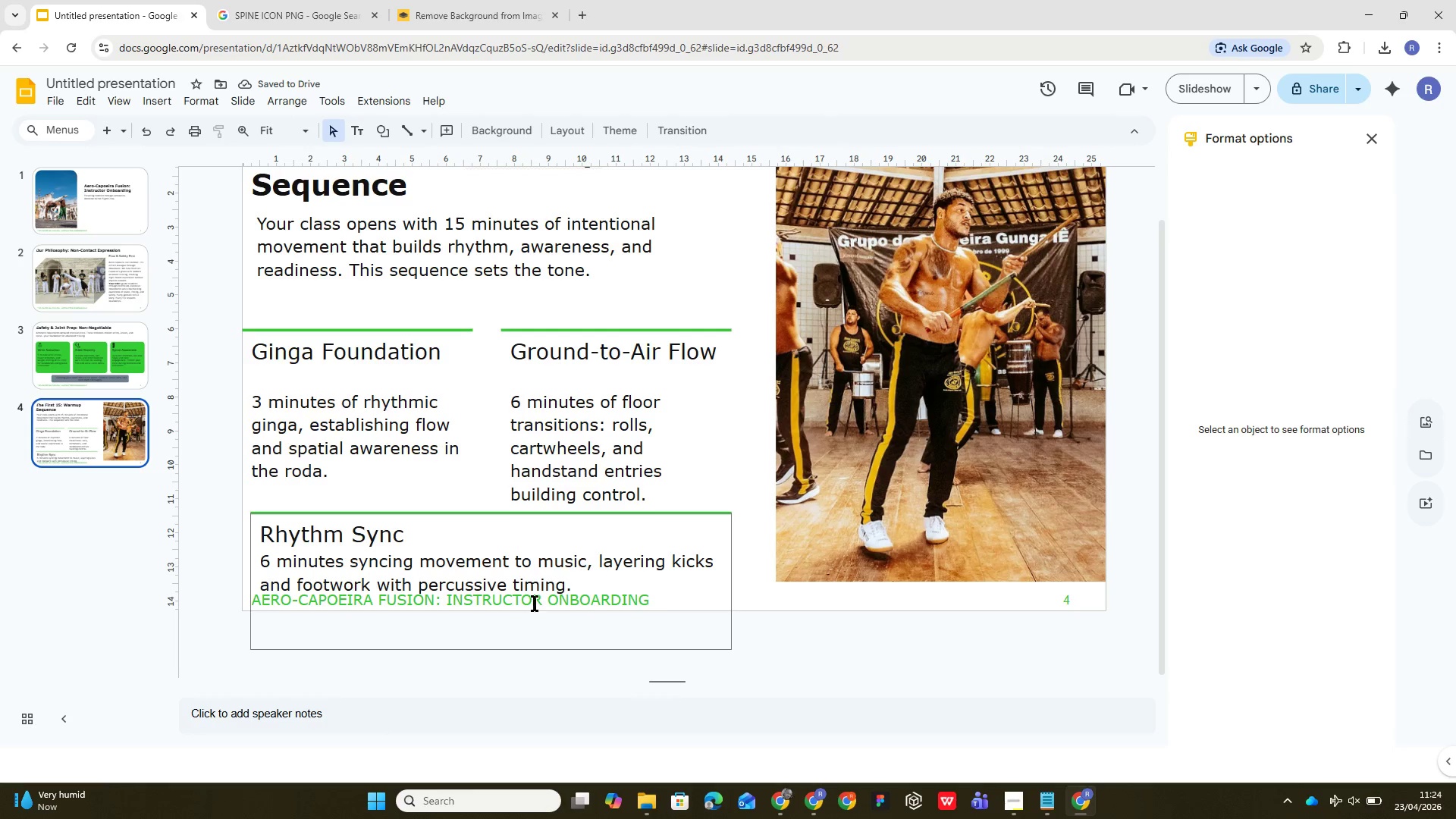 
left_click([493, 590])
 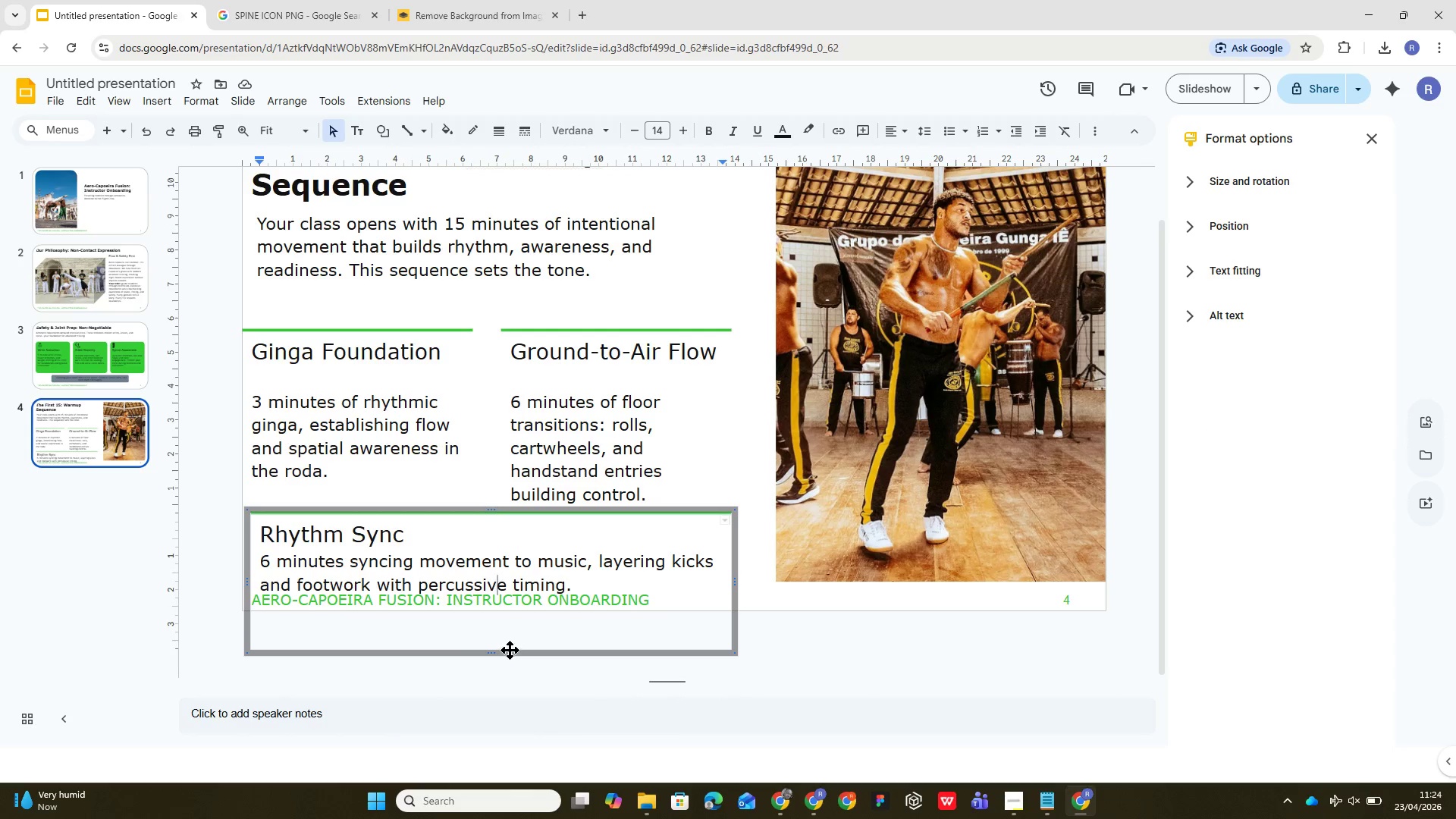 
left_click_drag(start_coordinate=[497, 652], to_coordinate=[488, 599])
 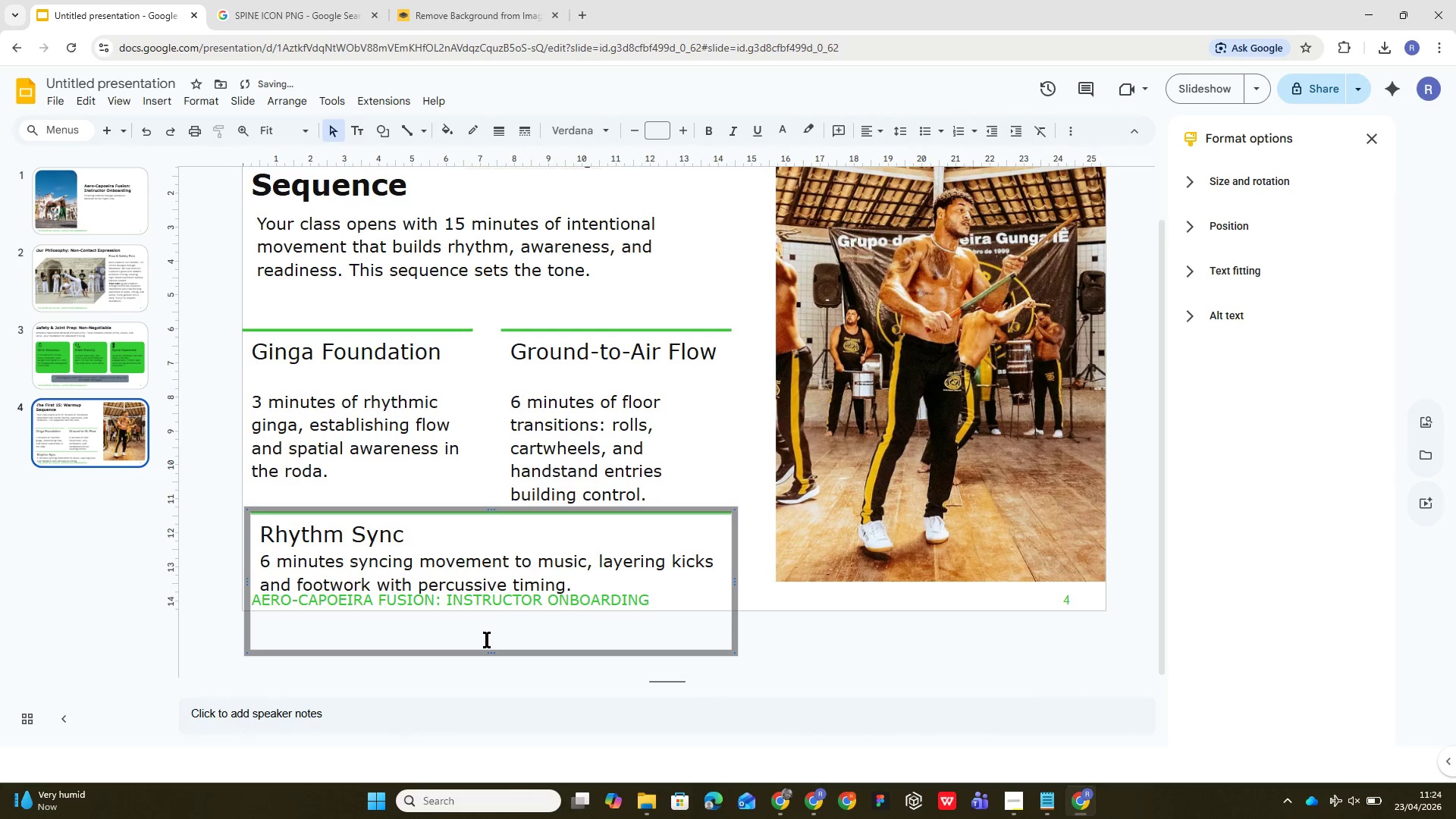 
left_click([487, 648])
 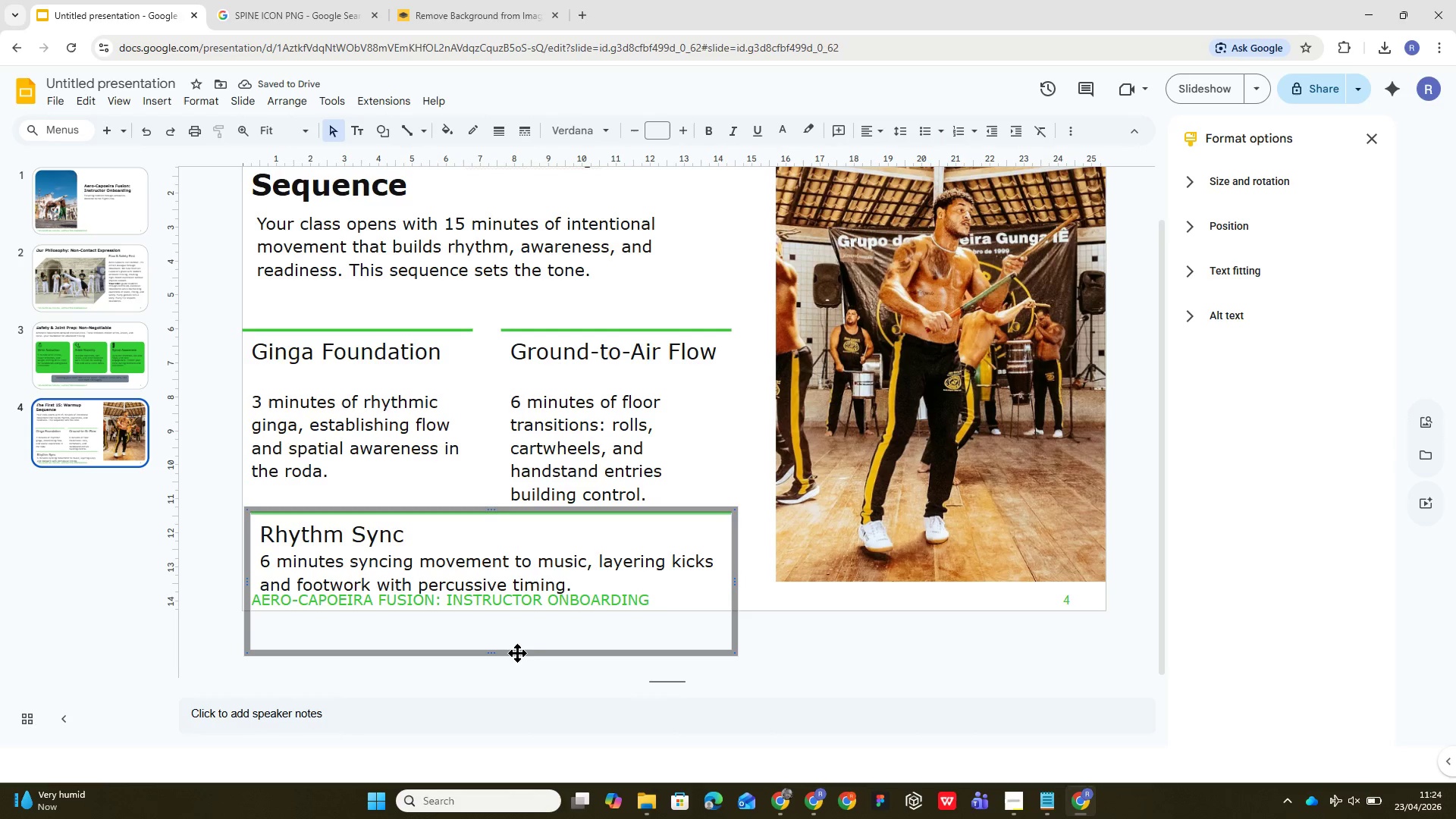 
left_click_drag(start_coordinate=[497, 650], to_coordinate=[497, 588])
 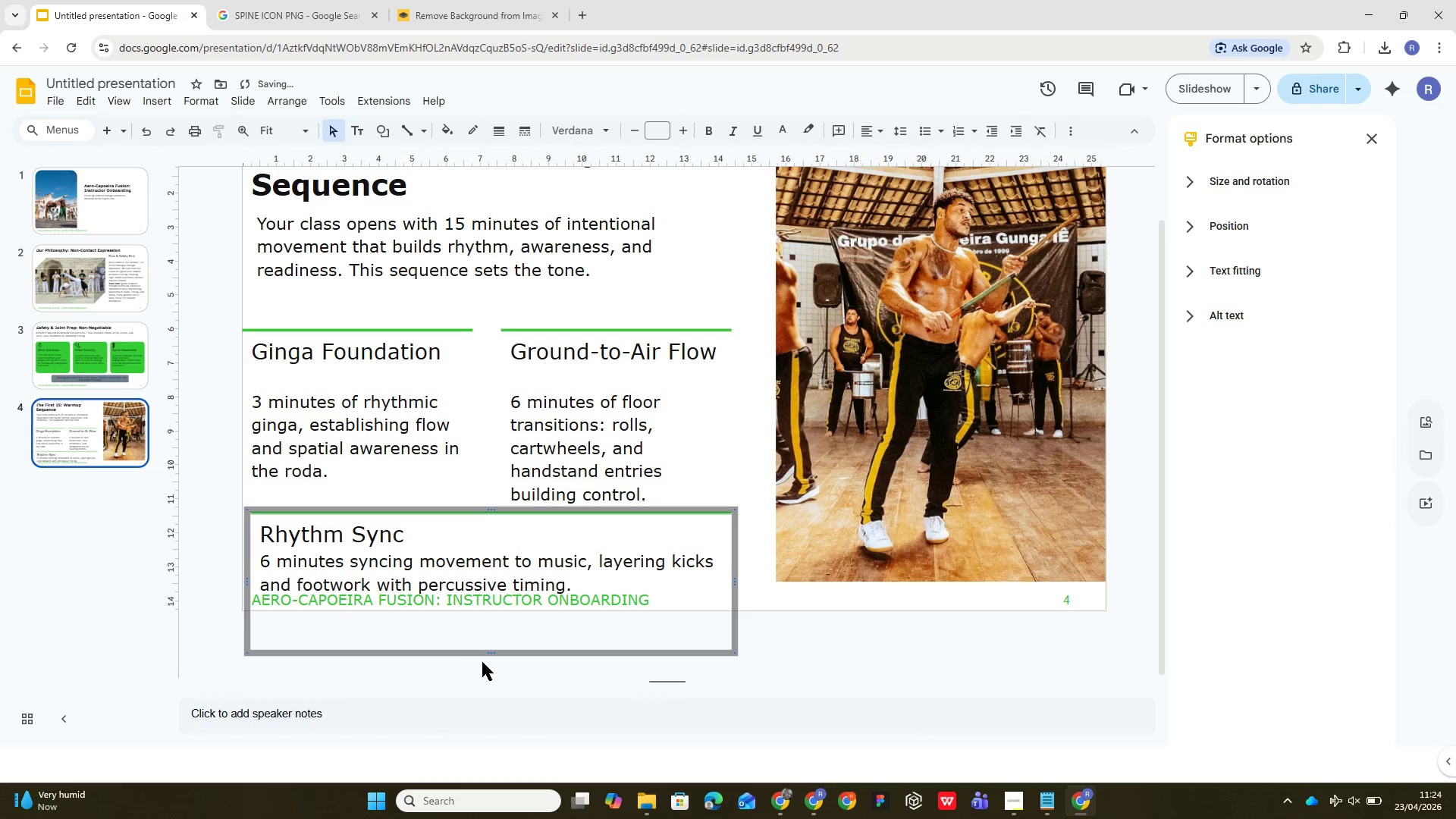 
left_click([491, 651])
 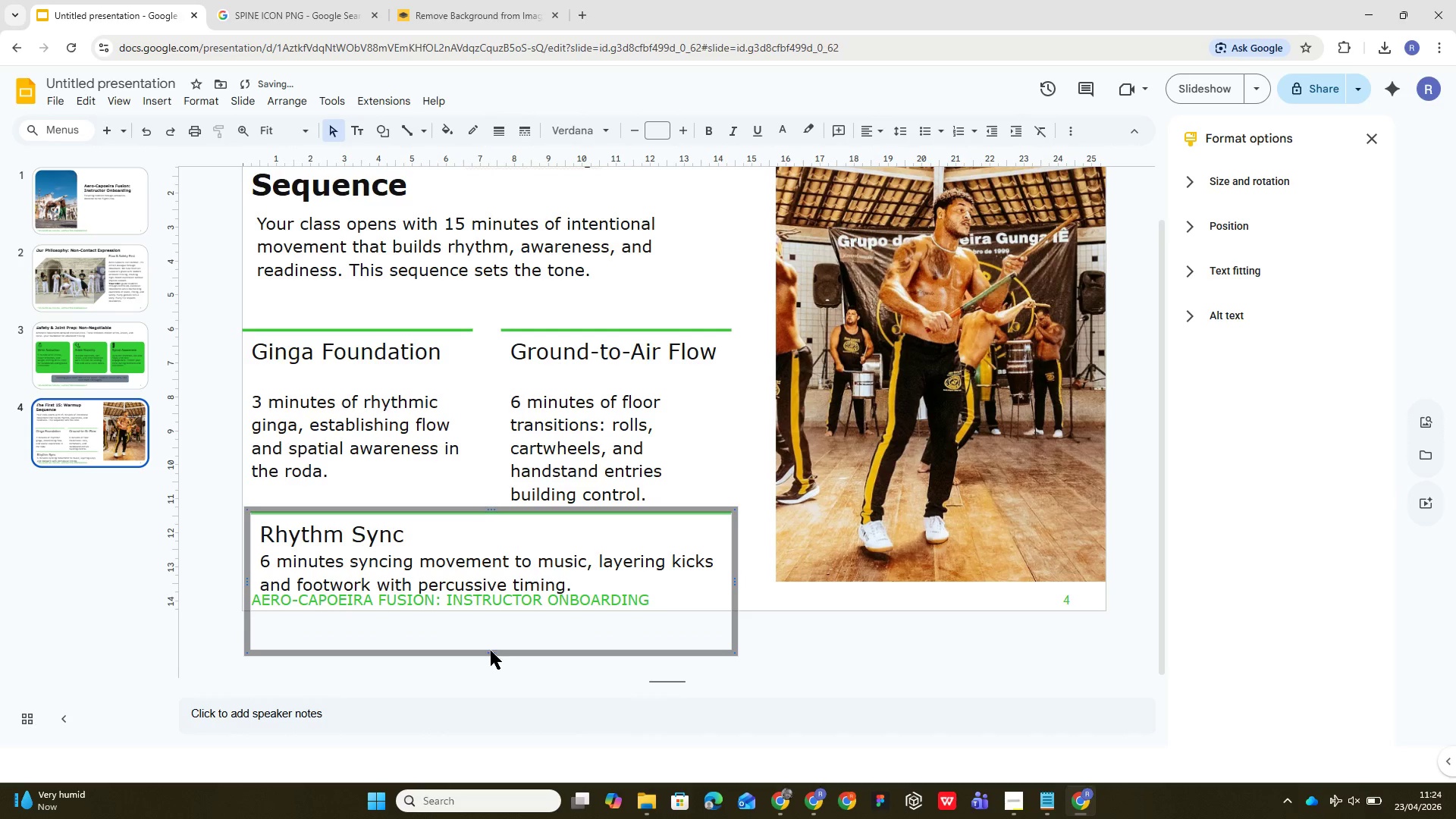 
left_click_drag(start_coordinate=[491, 651], to_coordinate=[488, 638])
 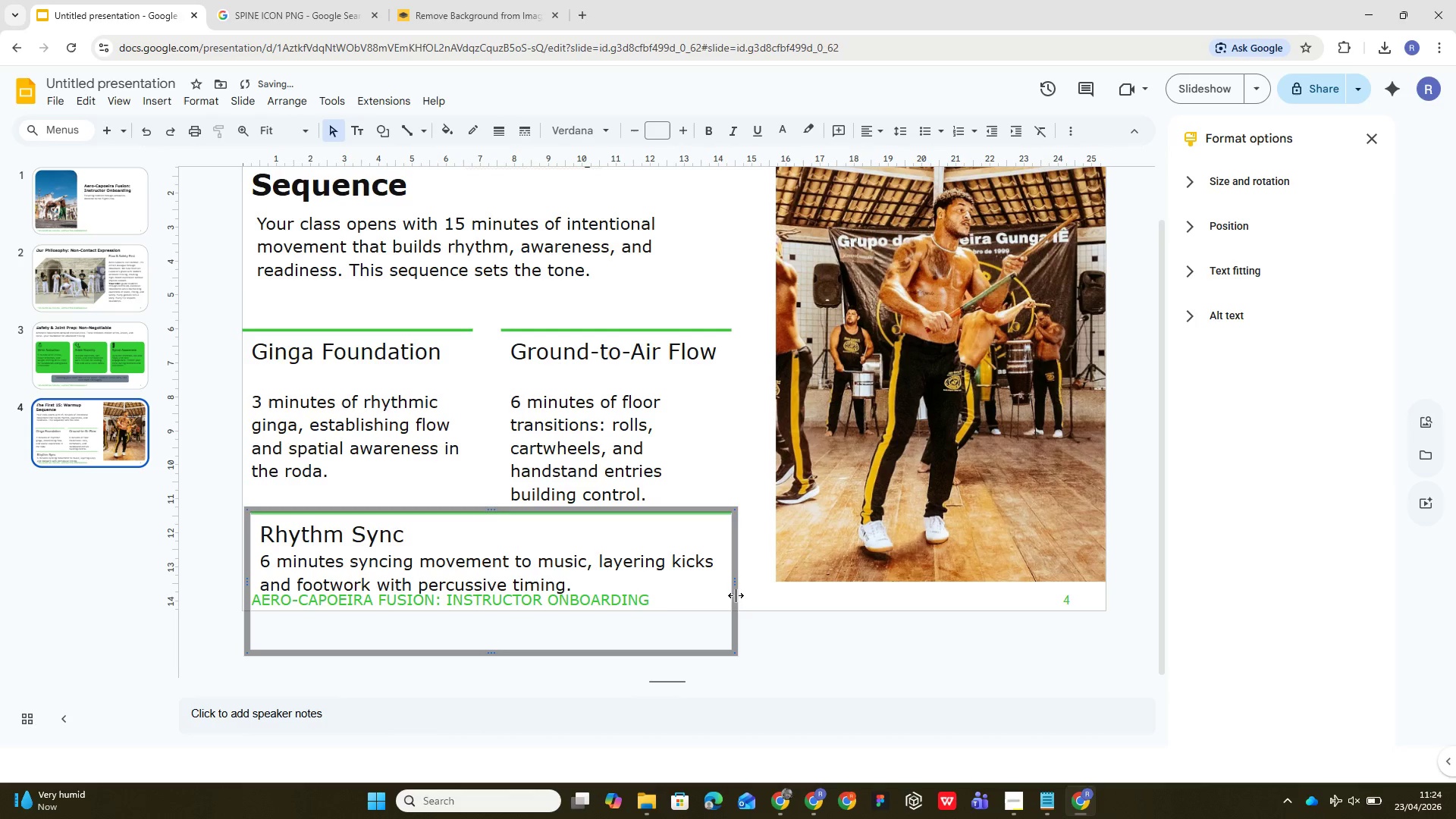 
left_click([808, 576])
 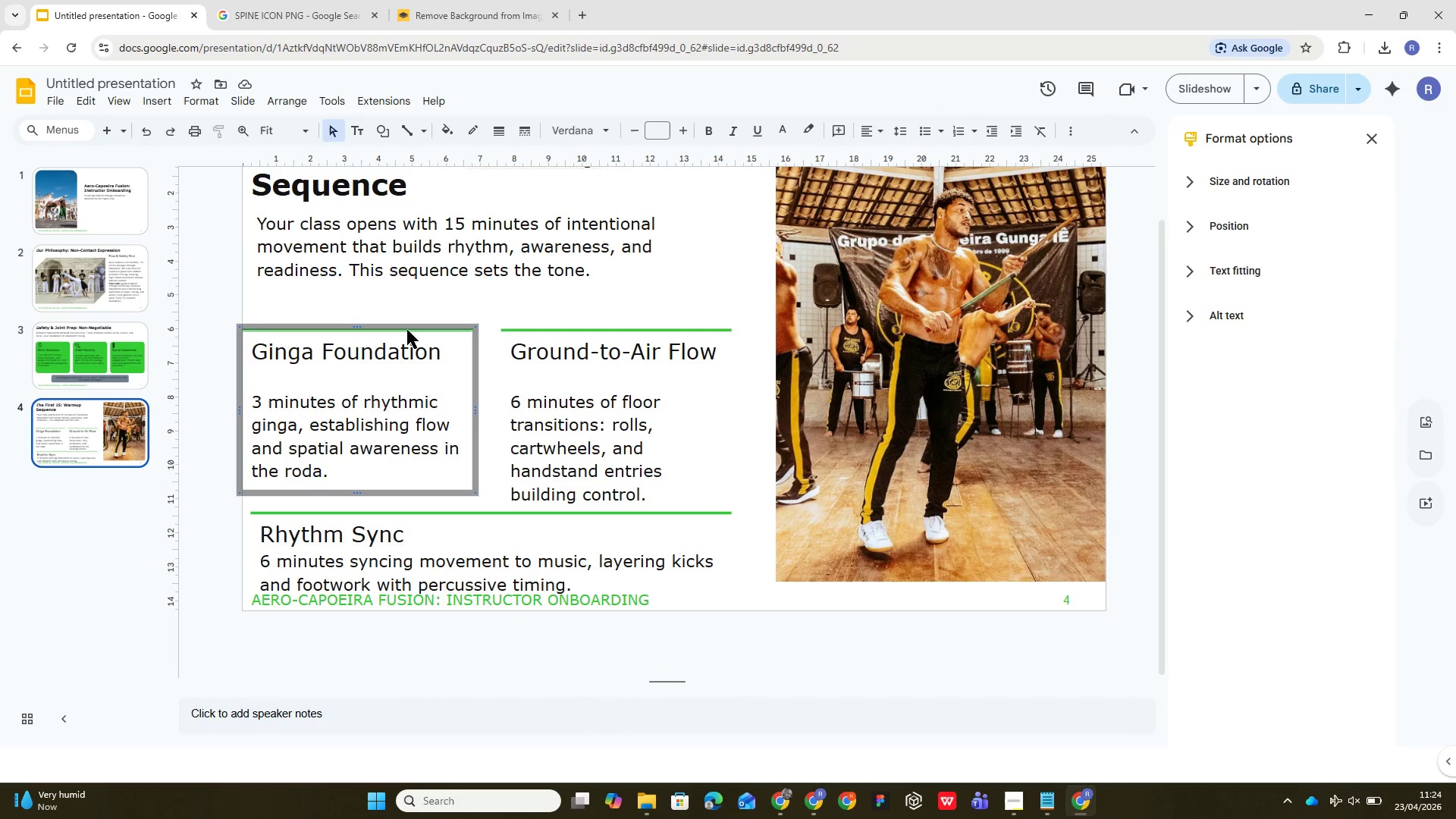 
wait(6.17)
 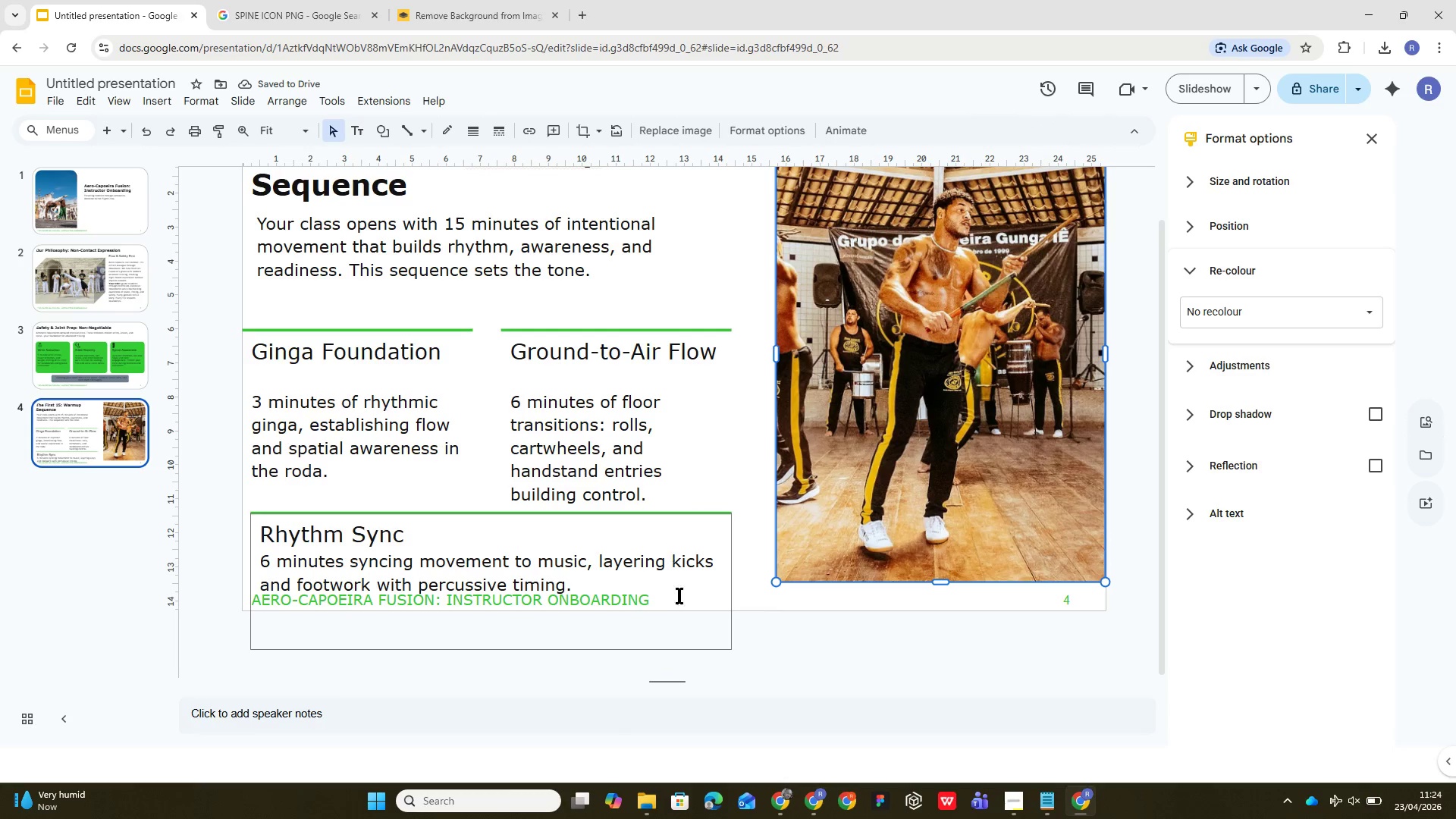 
left_click_drag(start_coordinate=[372, 325], to_coordinate=[372, 305])
 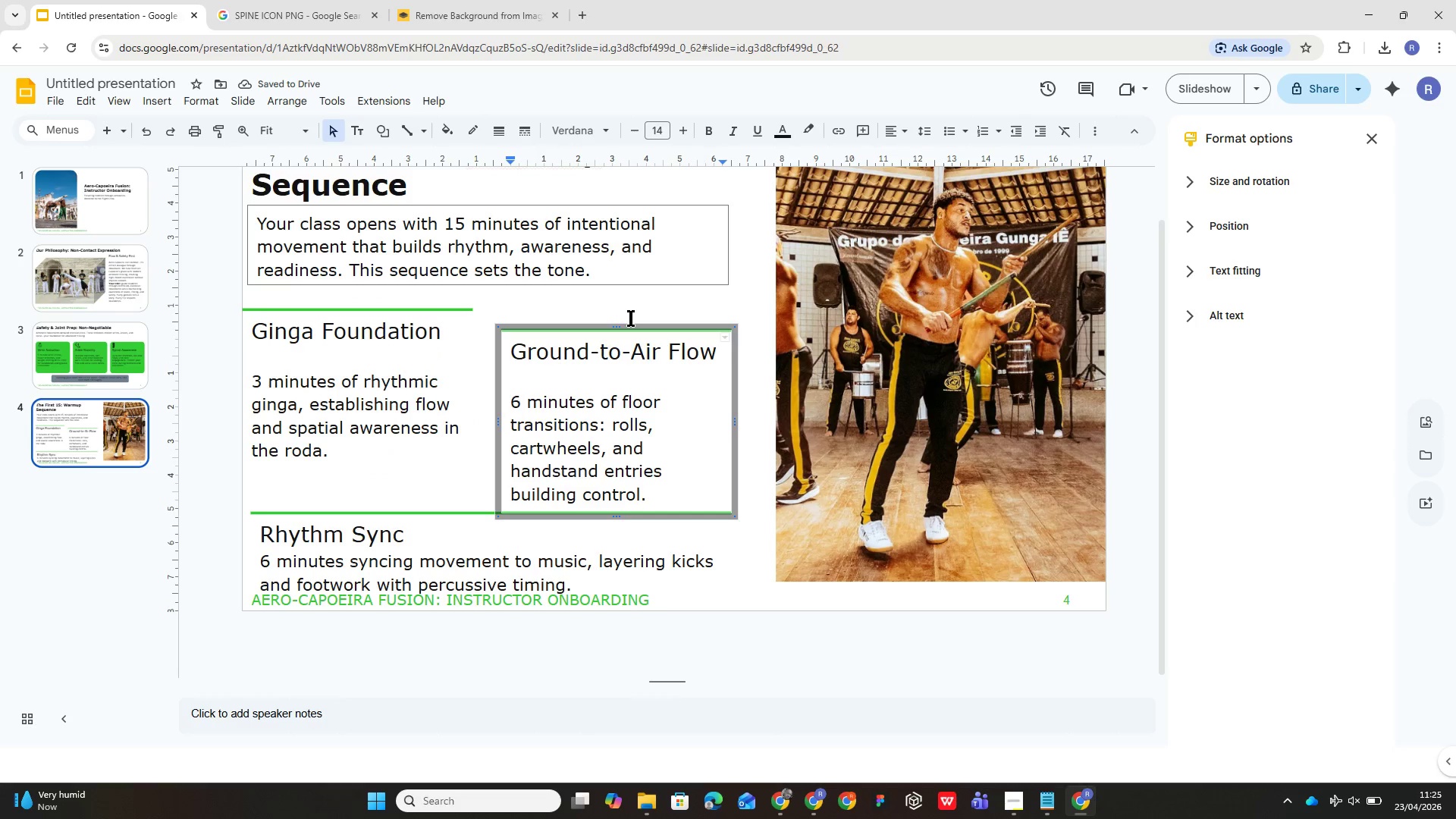 
left_click_drag(start_coordinate=[631, 326], to_coordinate=[625, 312])
 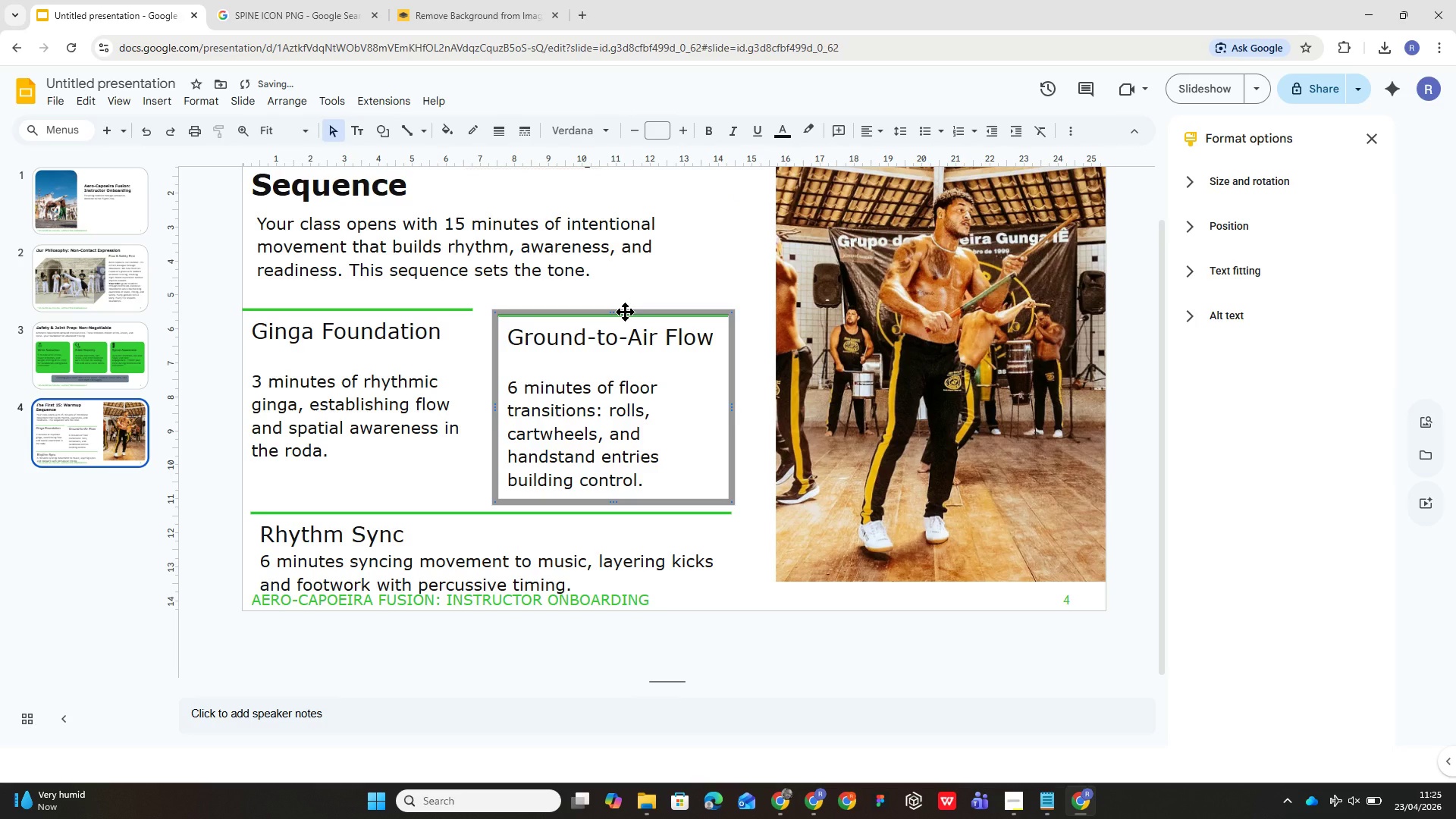 
key(ArrowUp)
 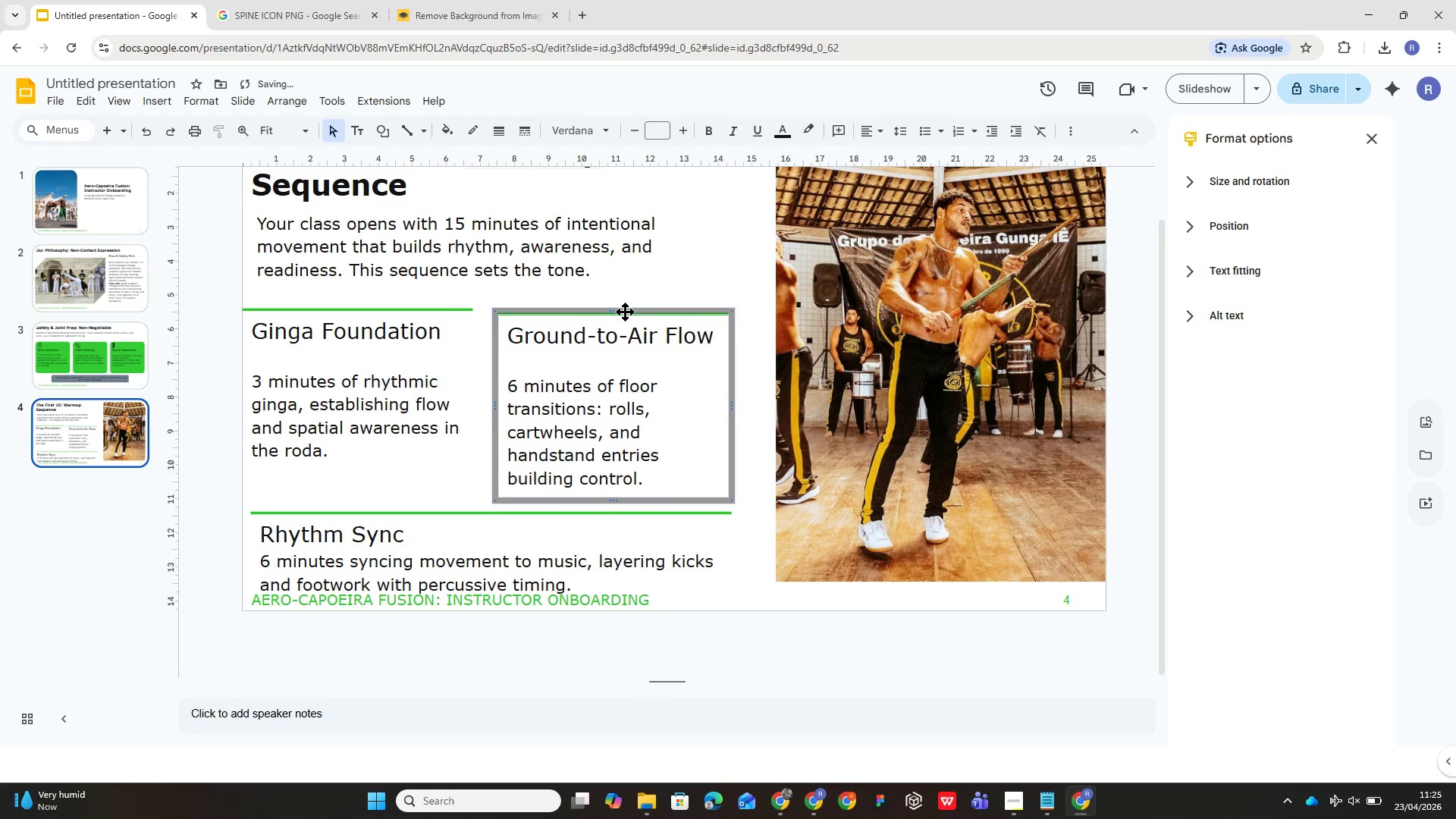 
key(ArrowUp)
 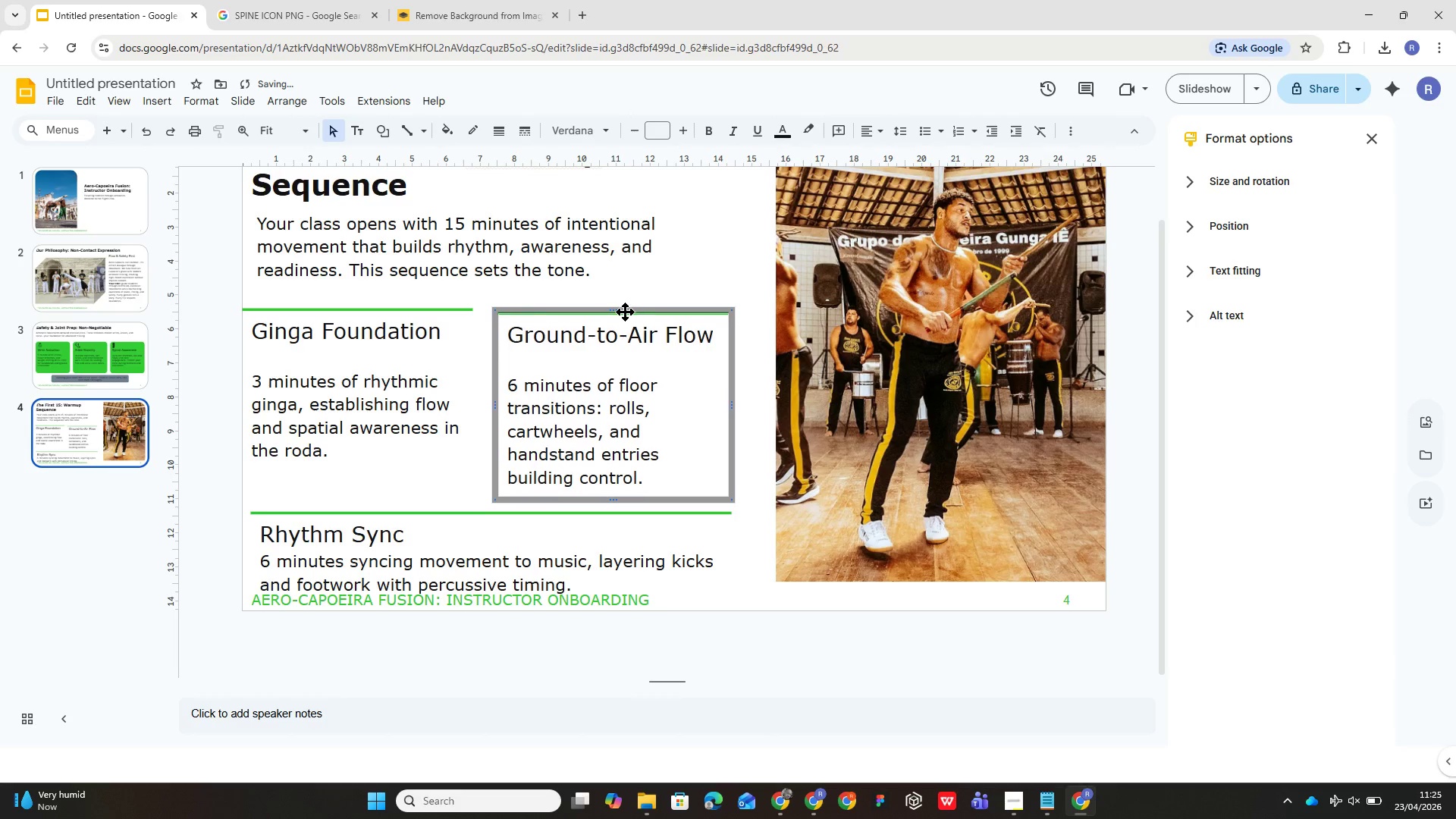 
key(ArrowUp)
 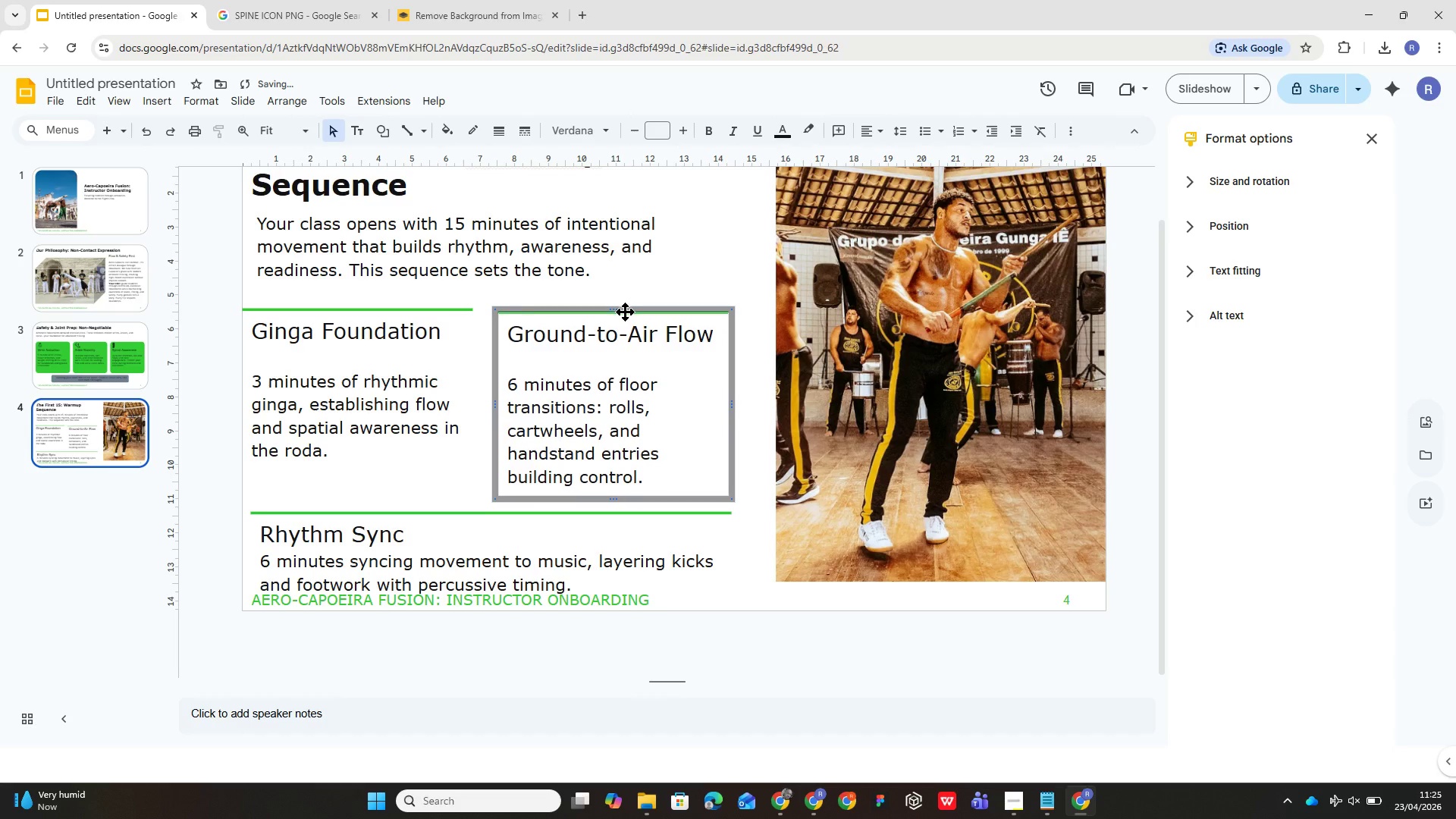 
key(ArrowUp)
 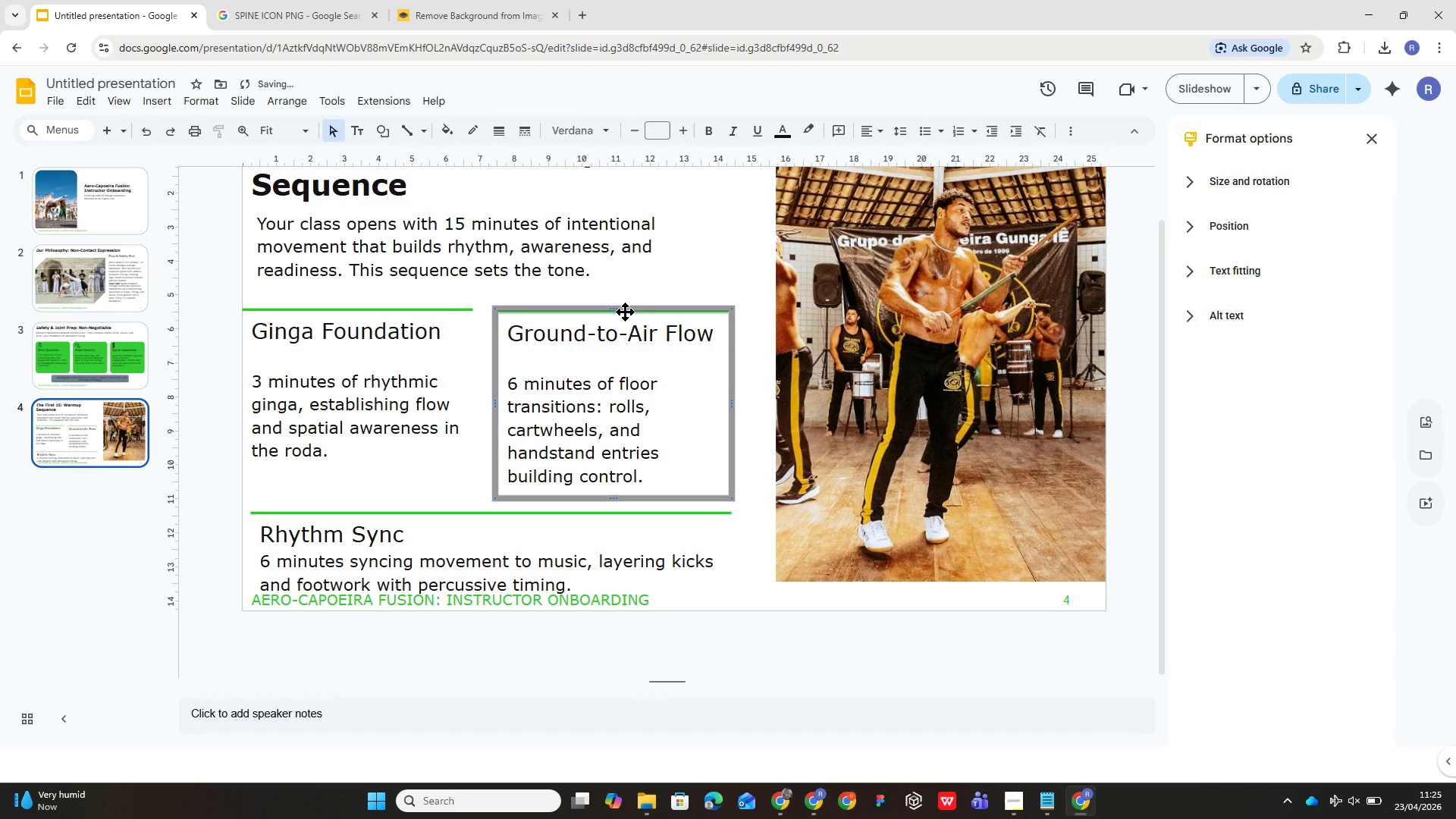 
key(ArrowUp)
 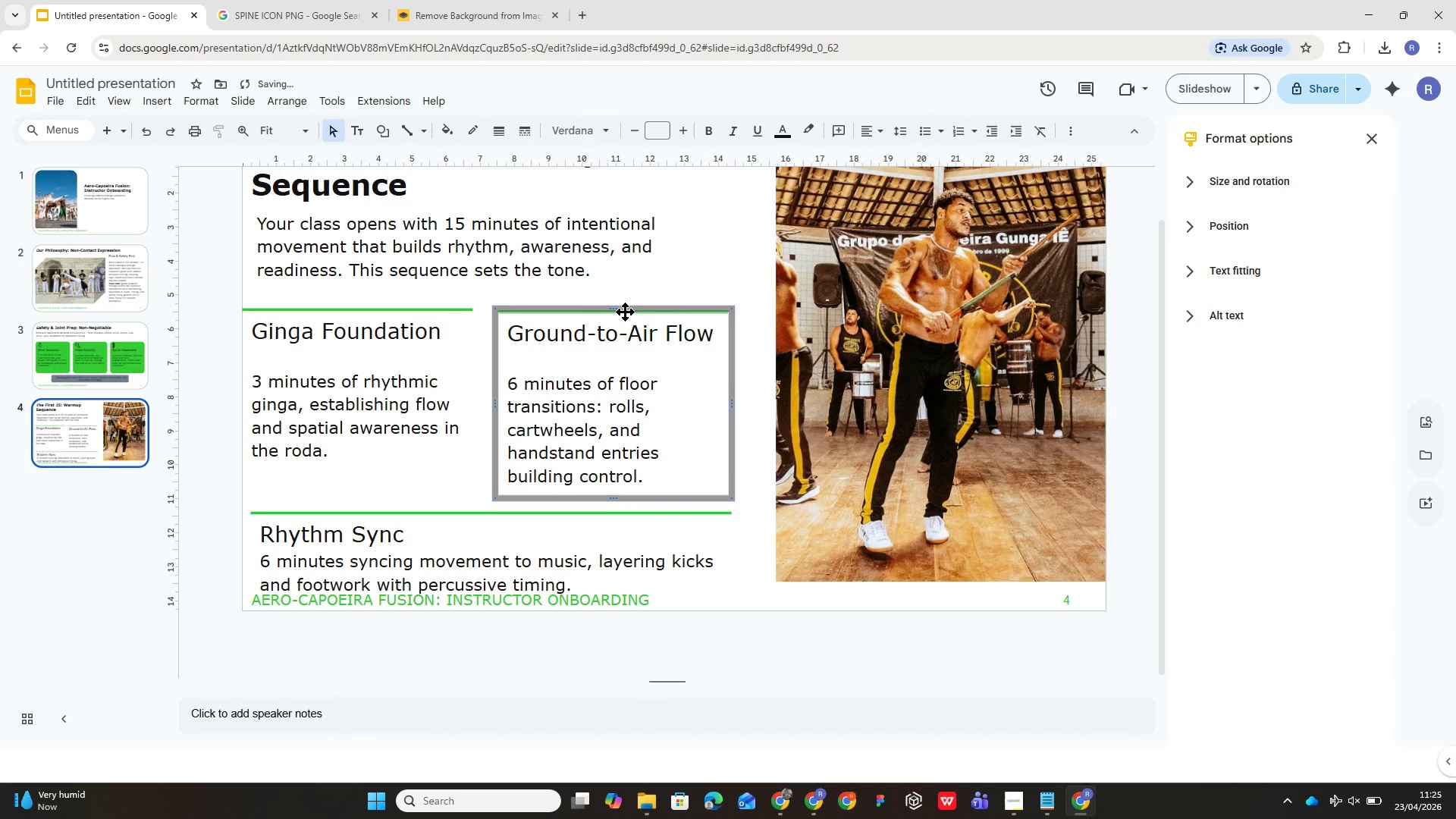 
key(ArrowDown)
 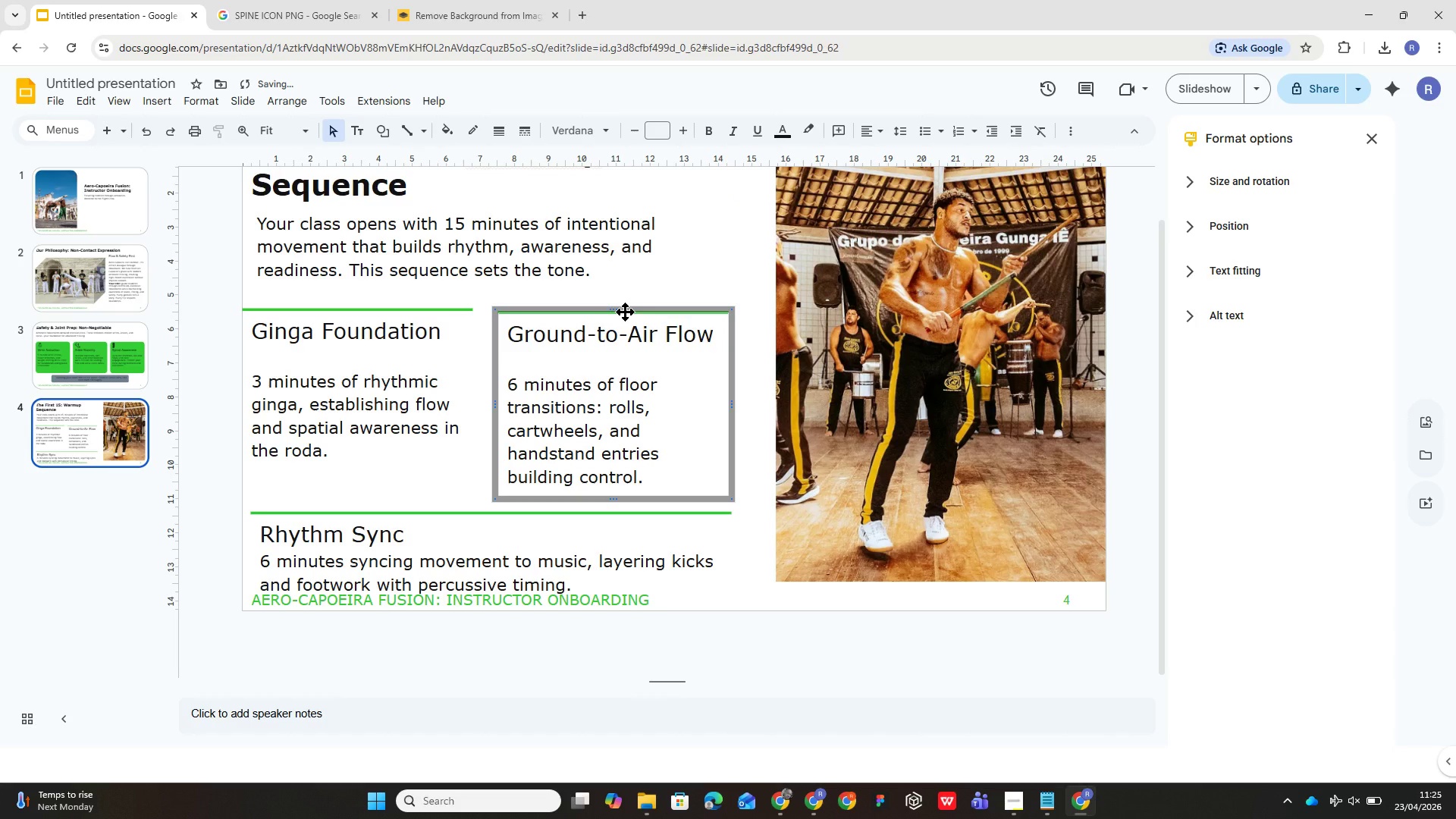 
left_click([625, 312])
 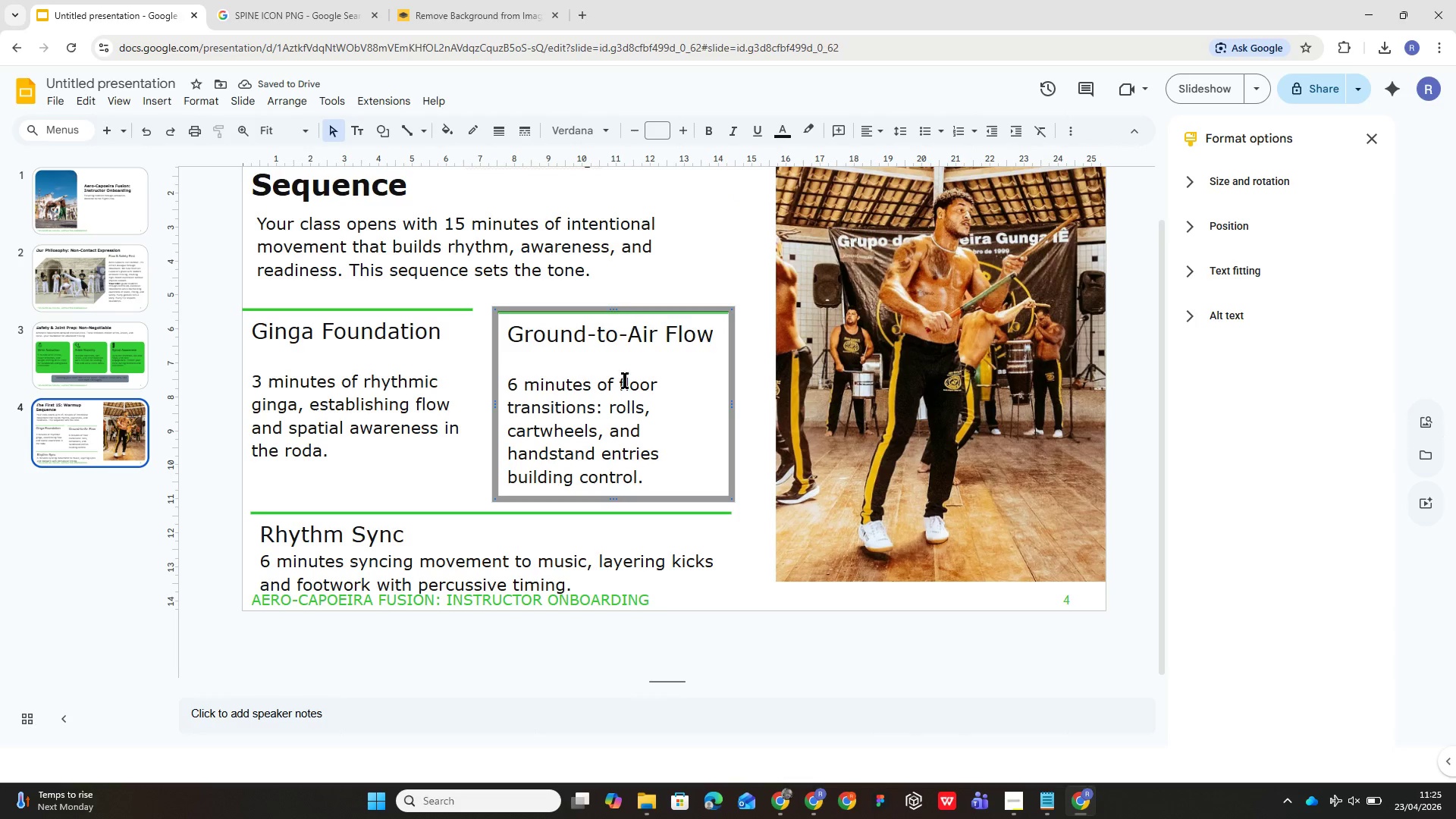 
left_click([632, 414])
 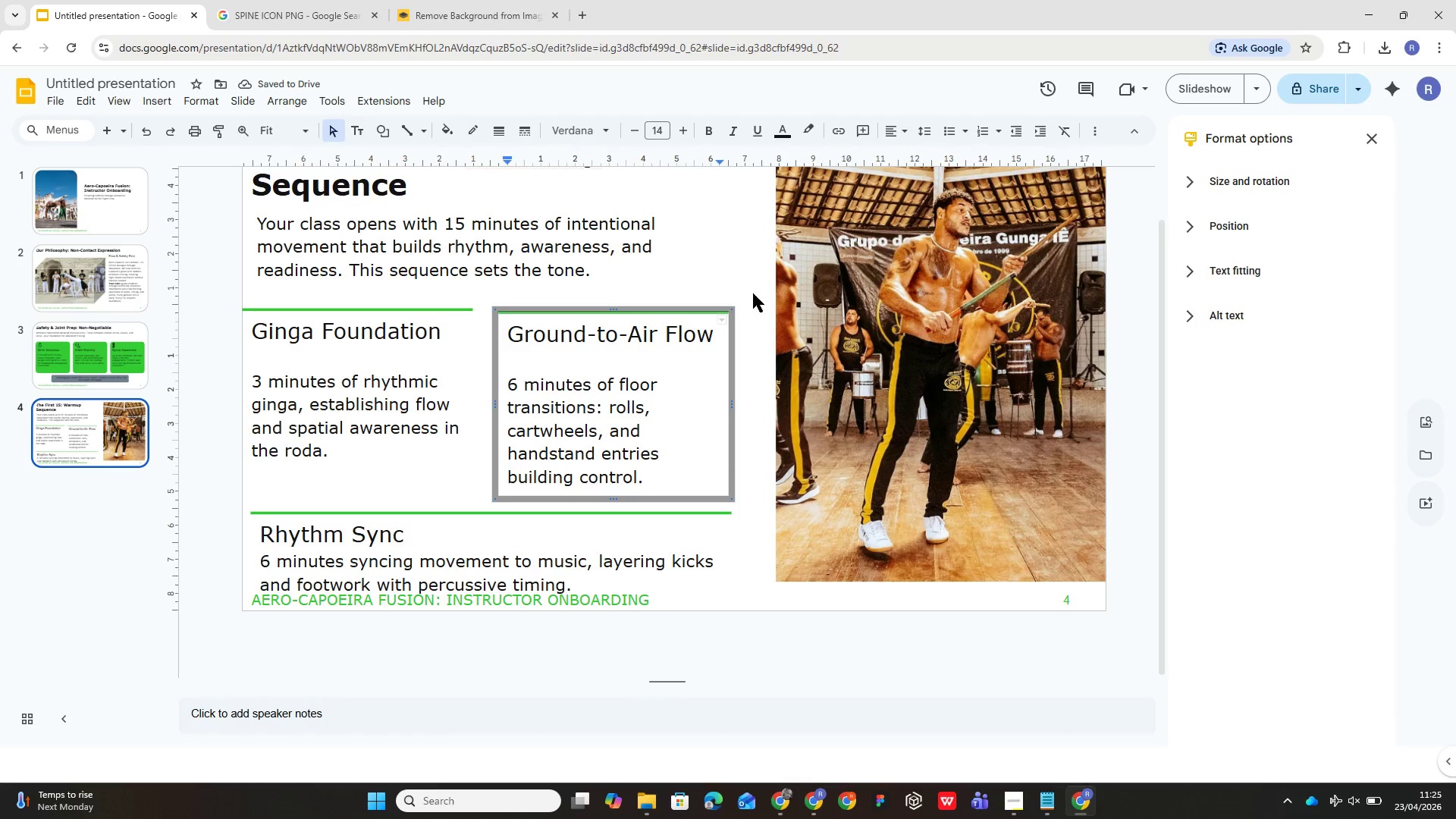 
left_click([724, 268])
 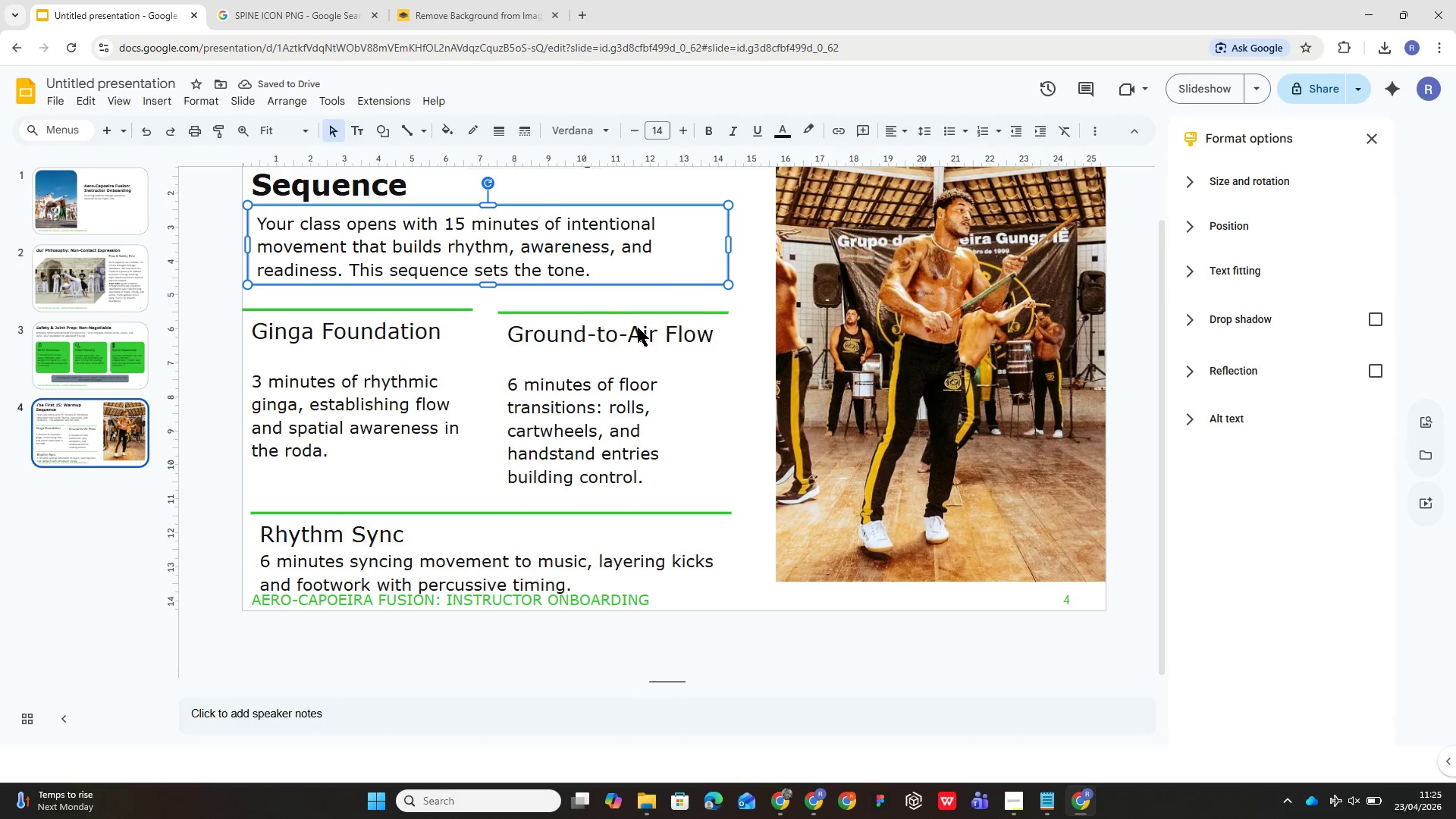 
left_click([642, 315])
 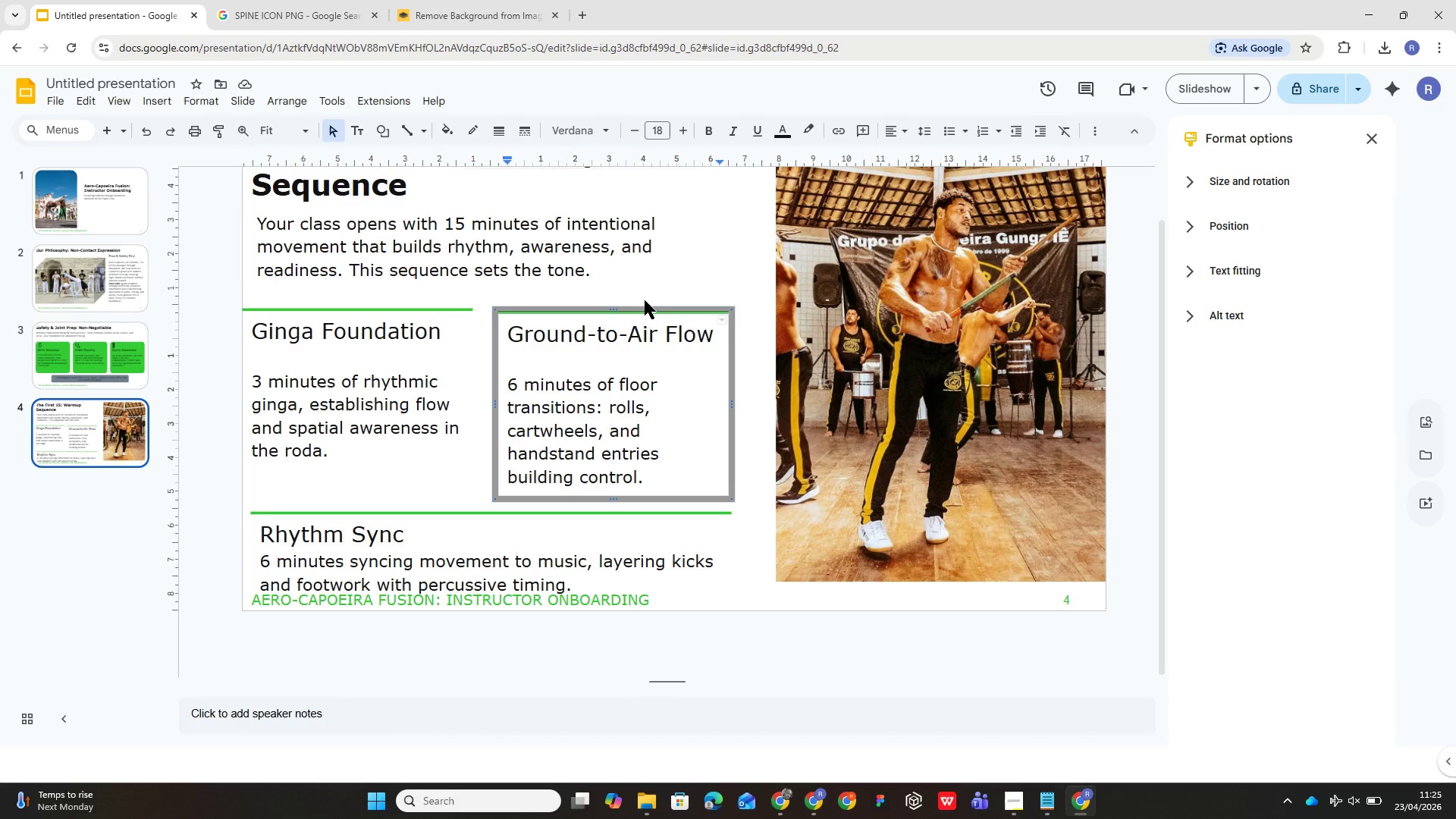 
left_click([645, 300])
 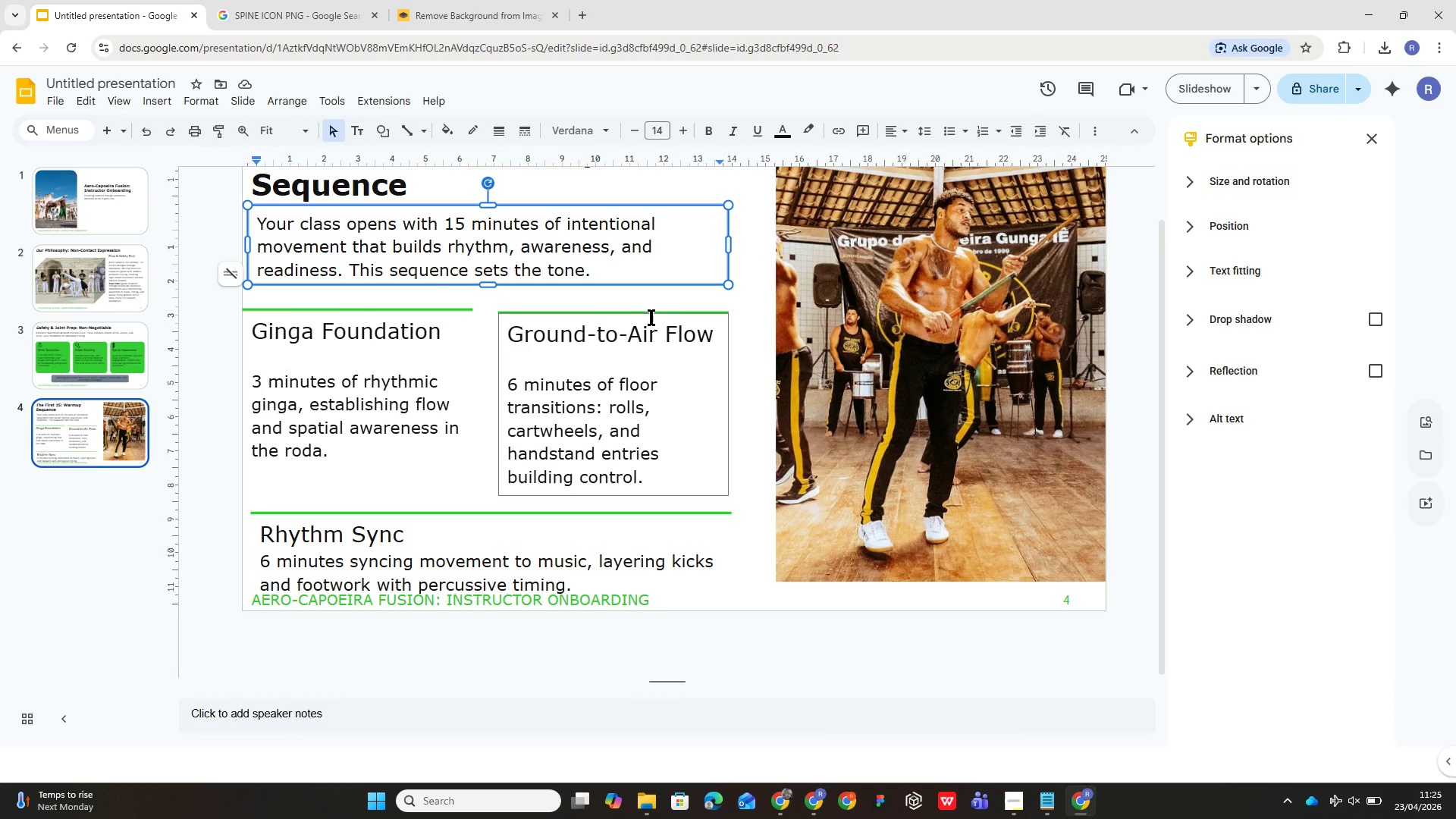 
left_click([651, 320])
 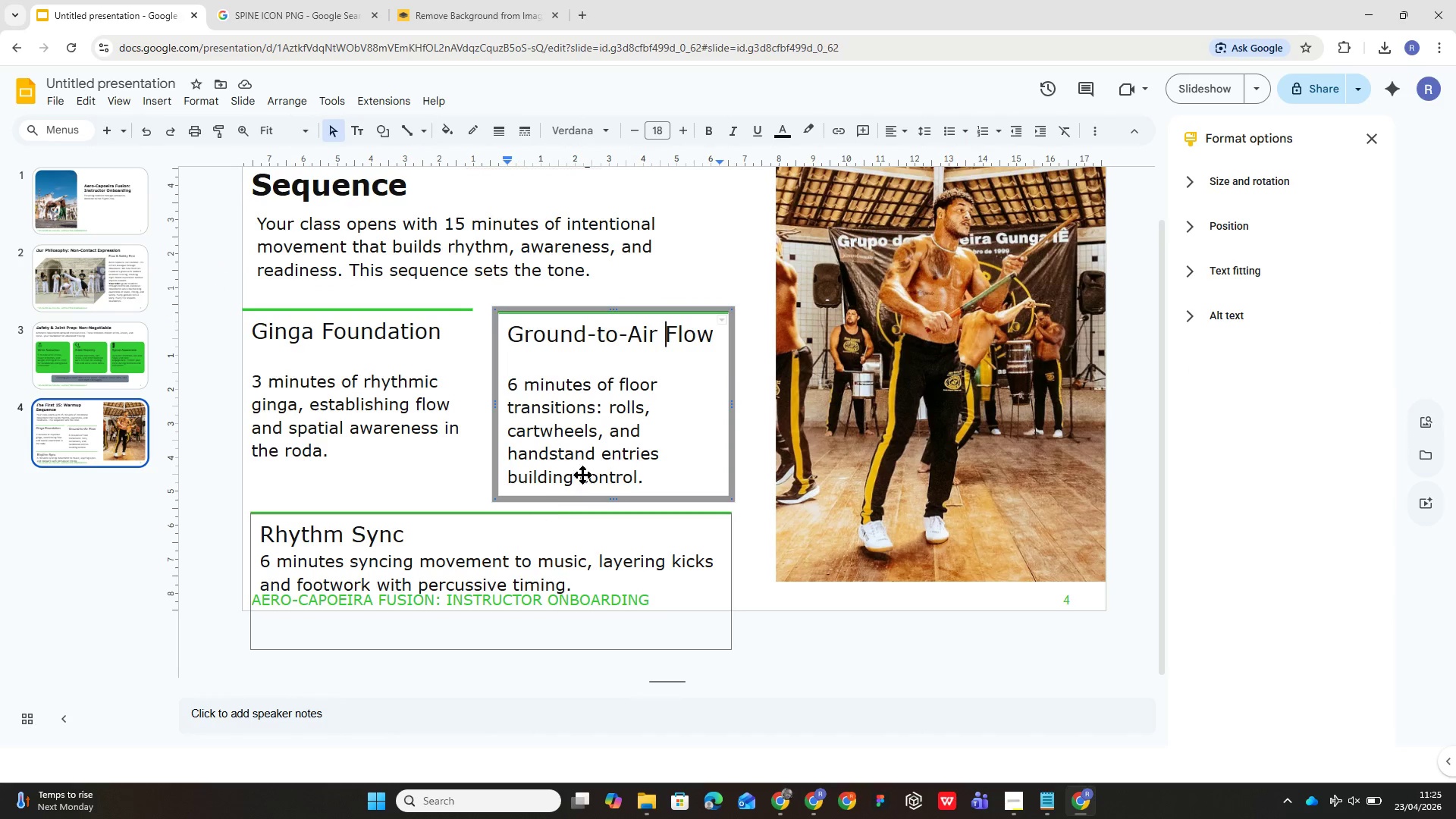 
left_click([698, 375])
 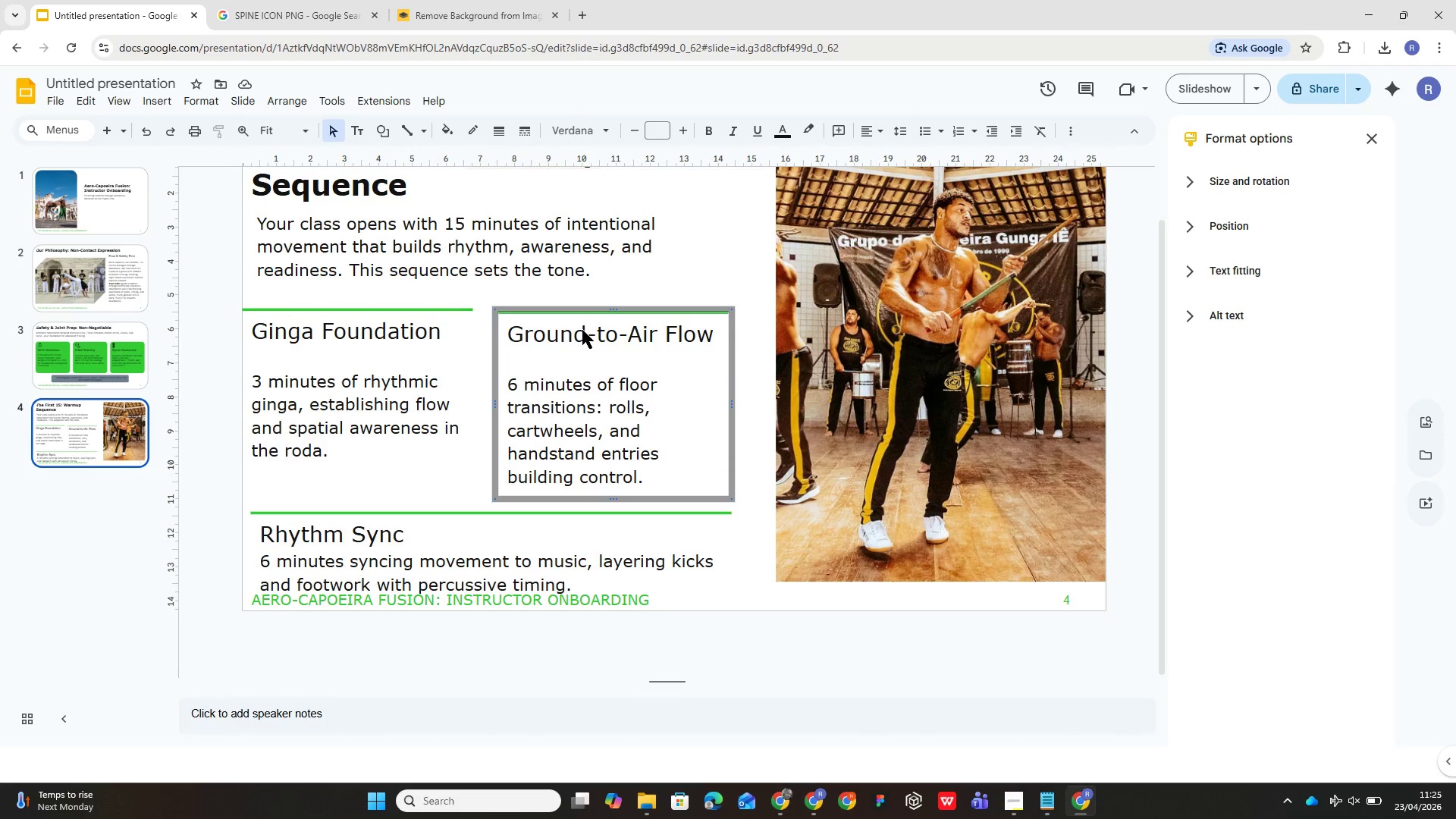 
left_click([601, 306])
 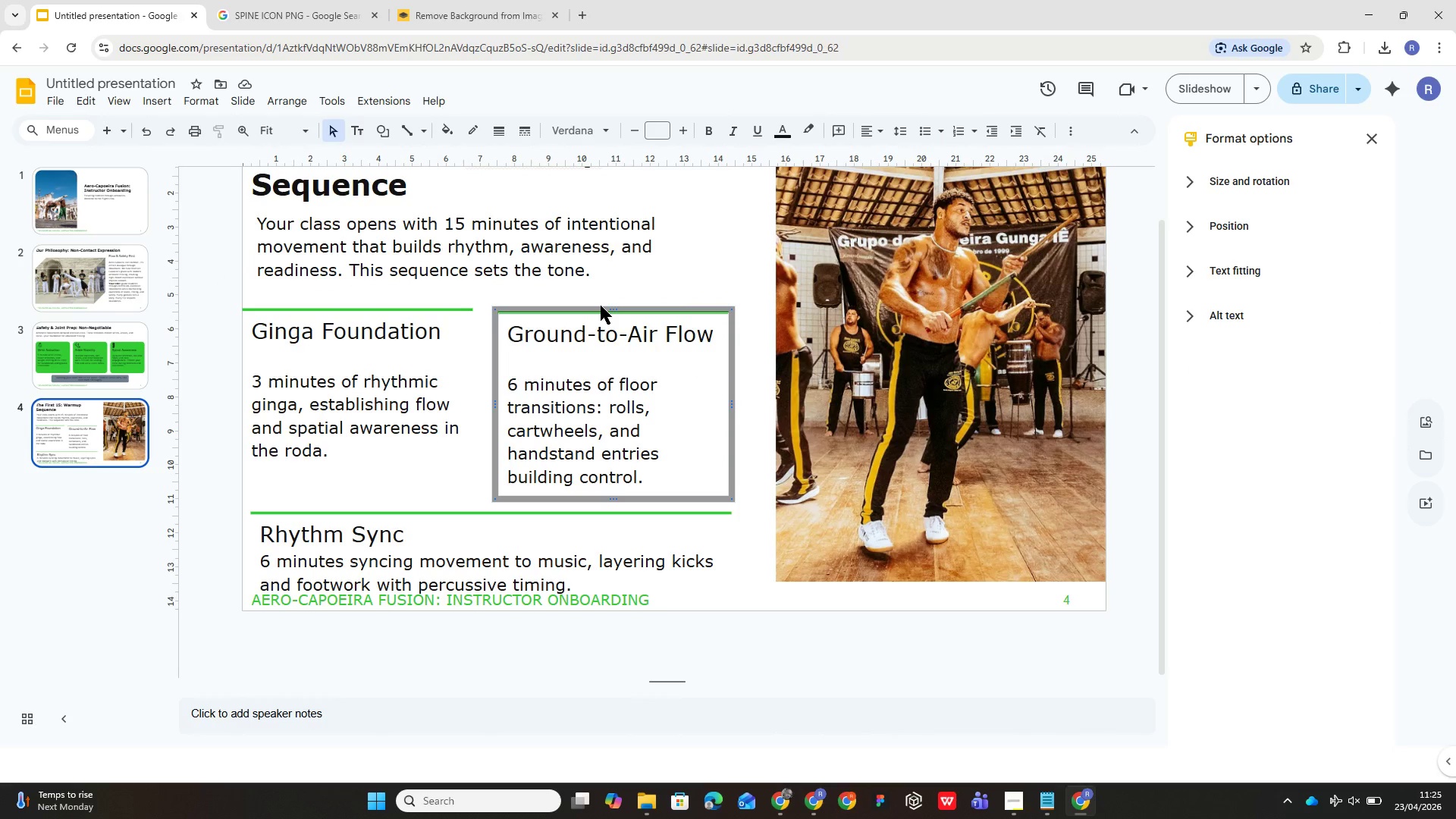 
key(PageDown)
 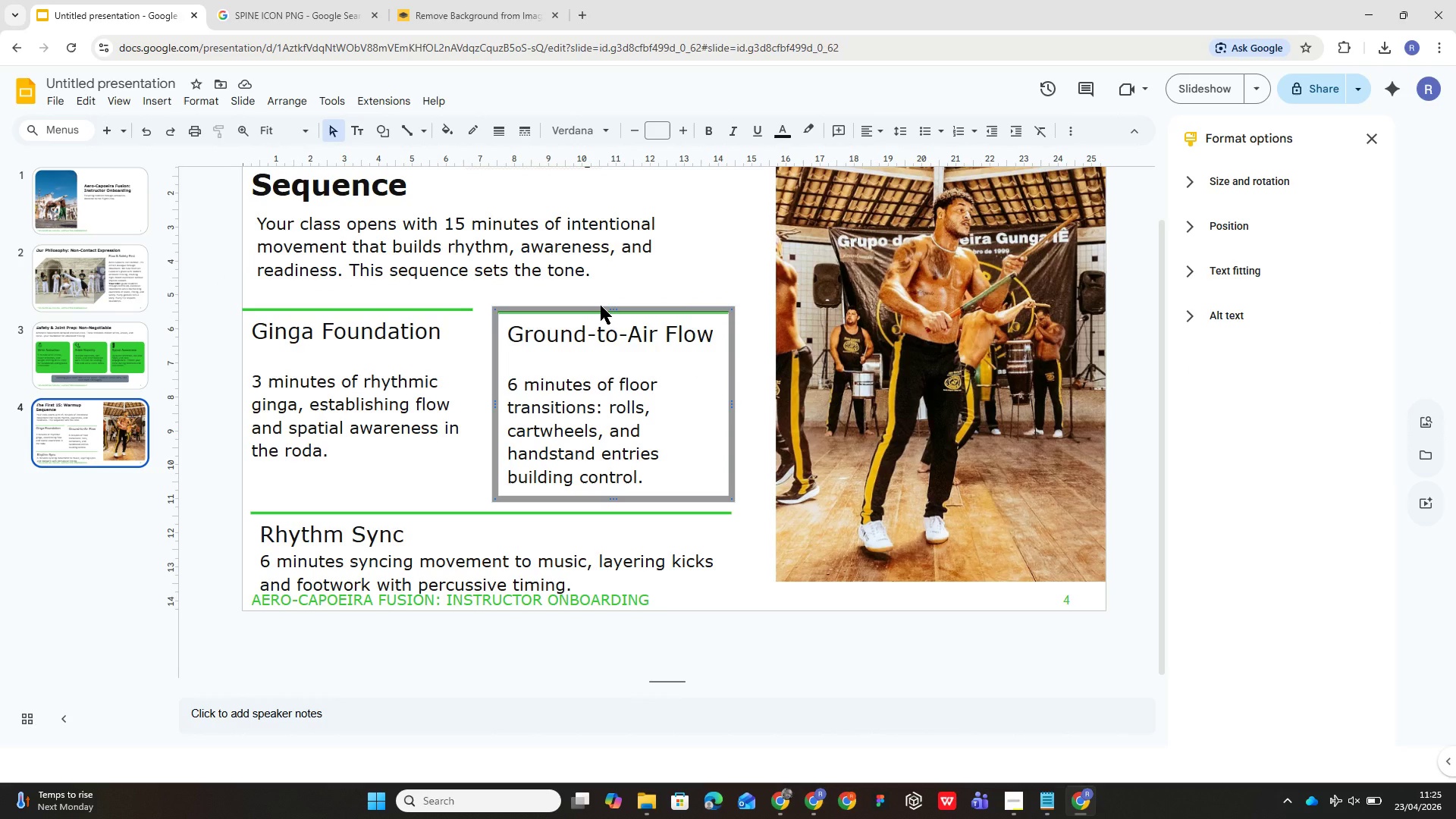 
key(ArrowUp)
 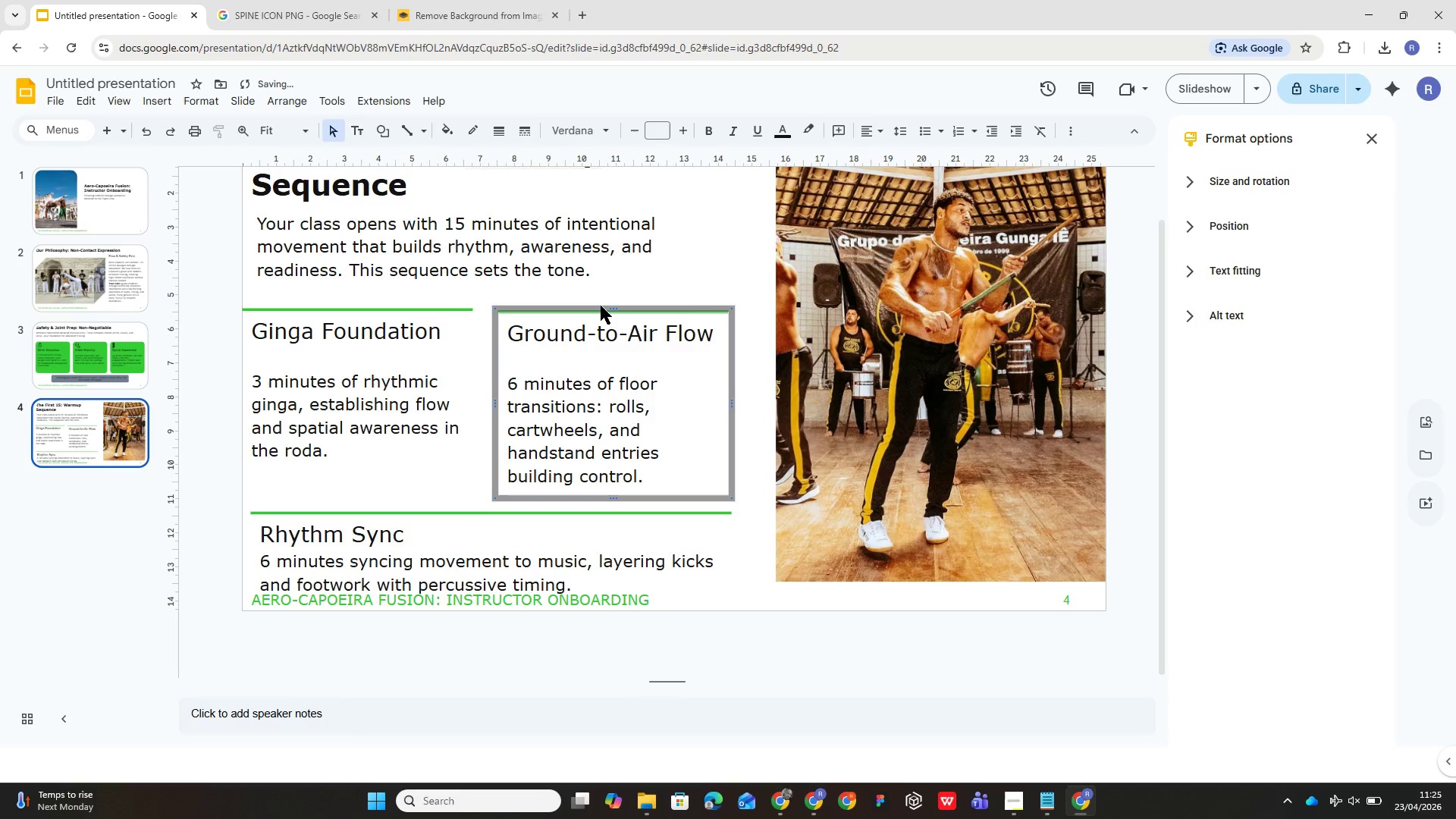 
key(ArrowUp)
 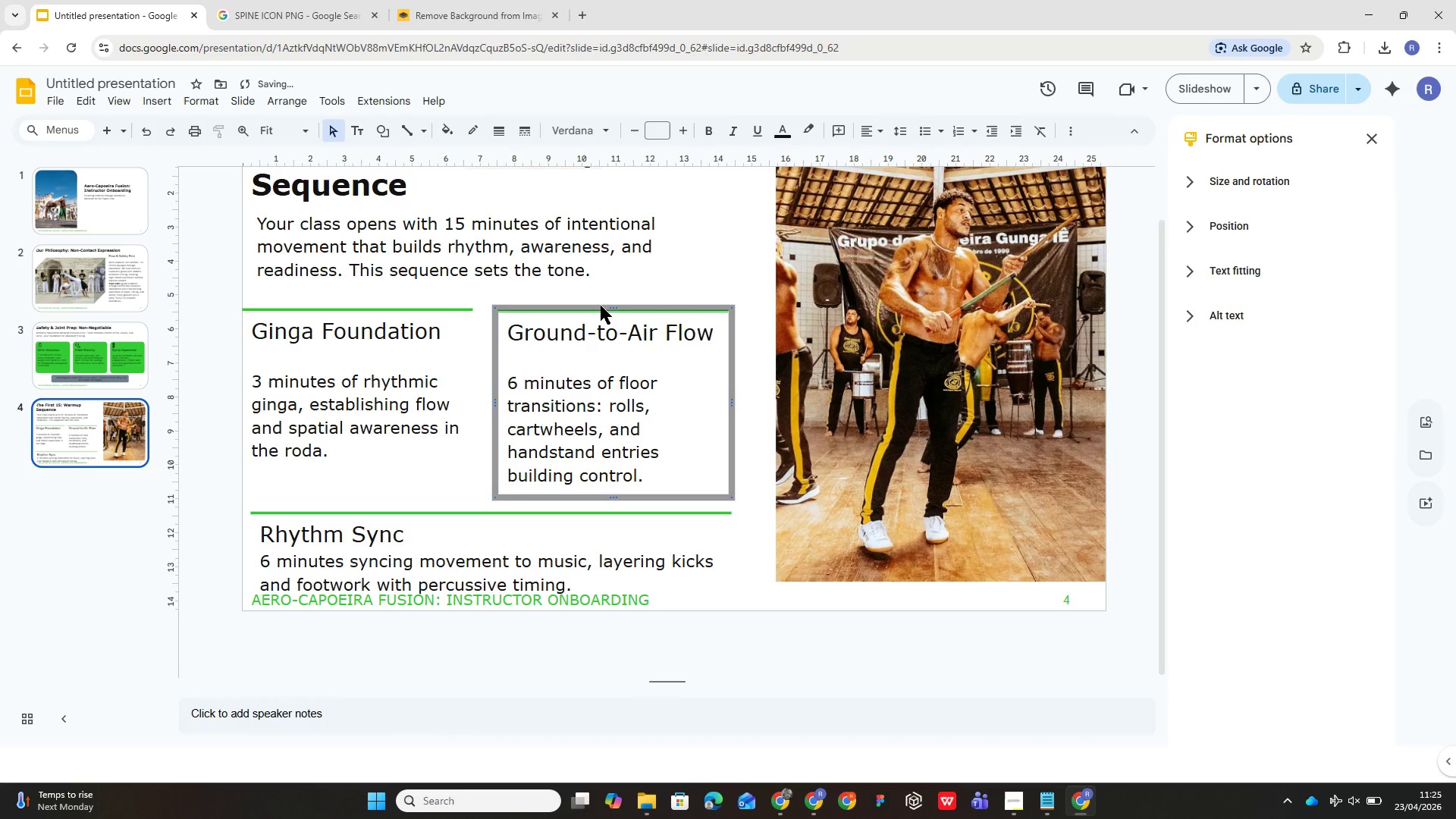 
key(ArrowUp)
 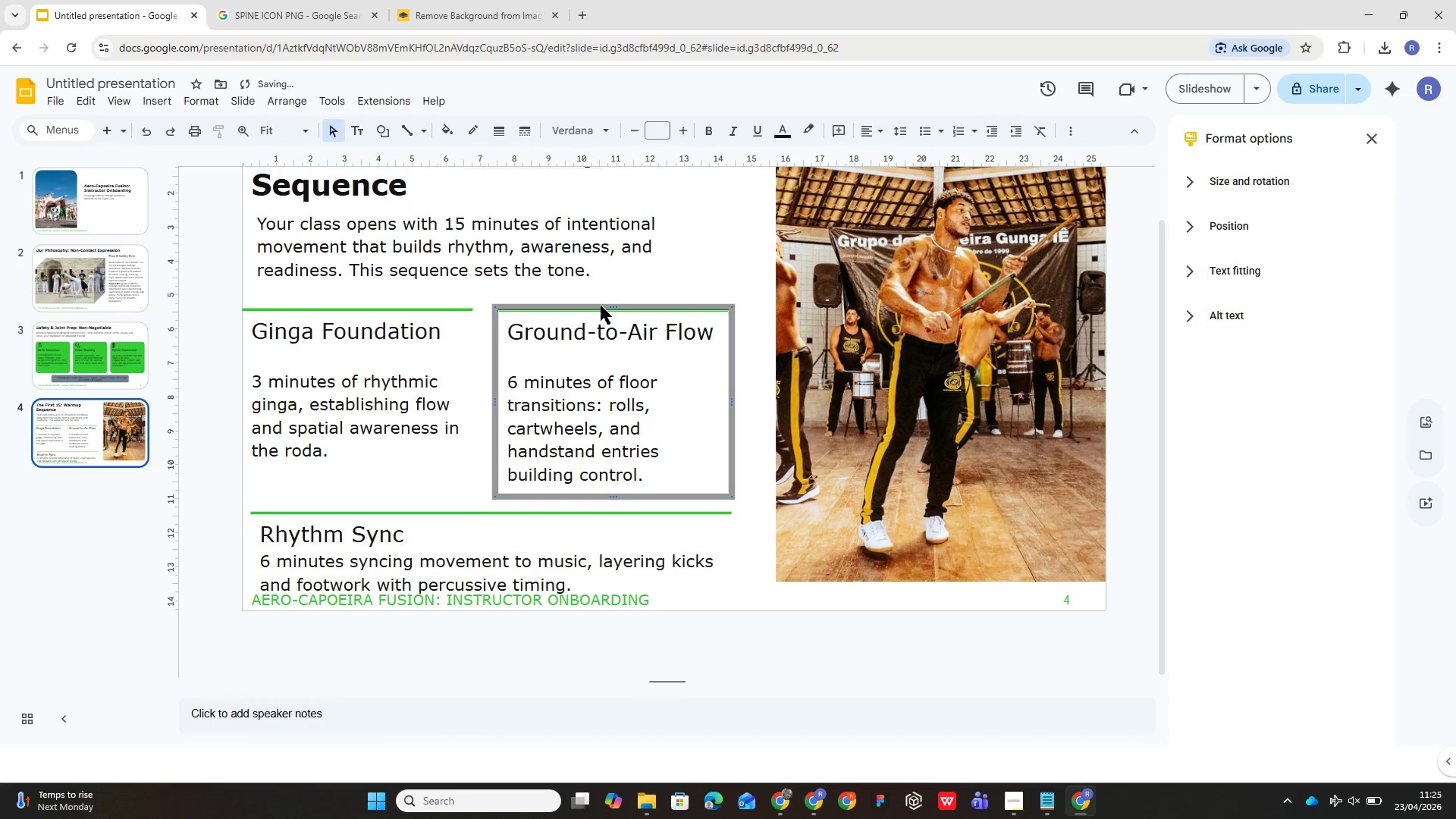 
key(ArrowUp)
 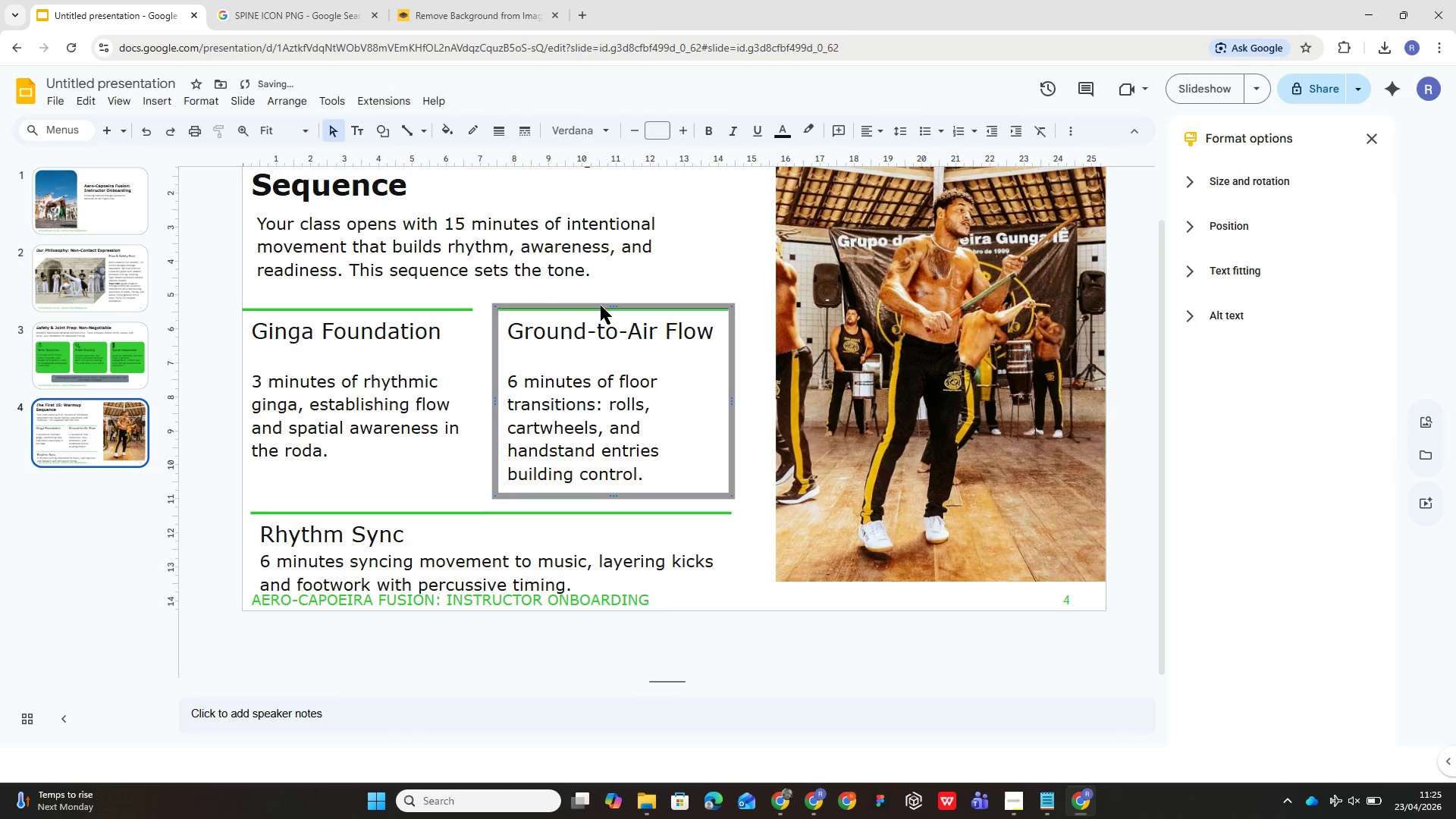 
key(ArrowUp)
 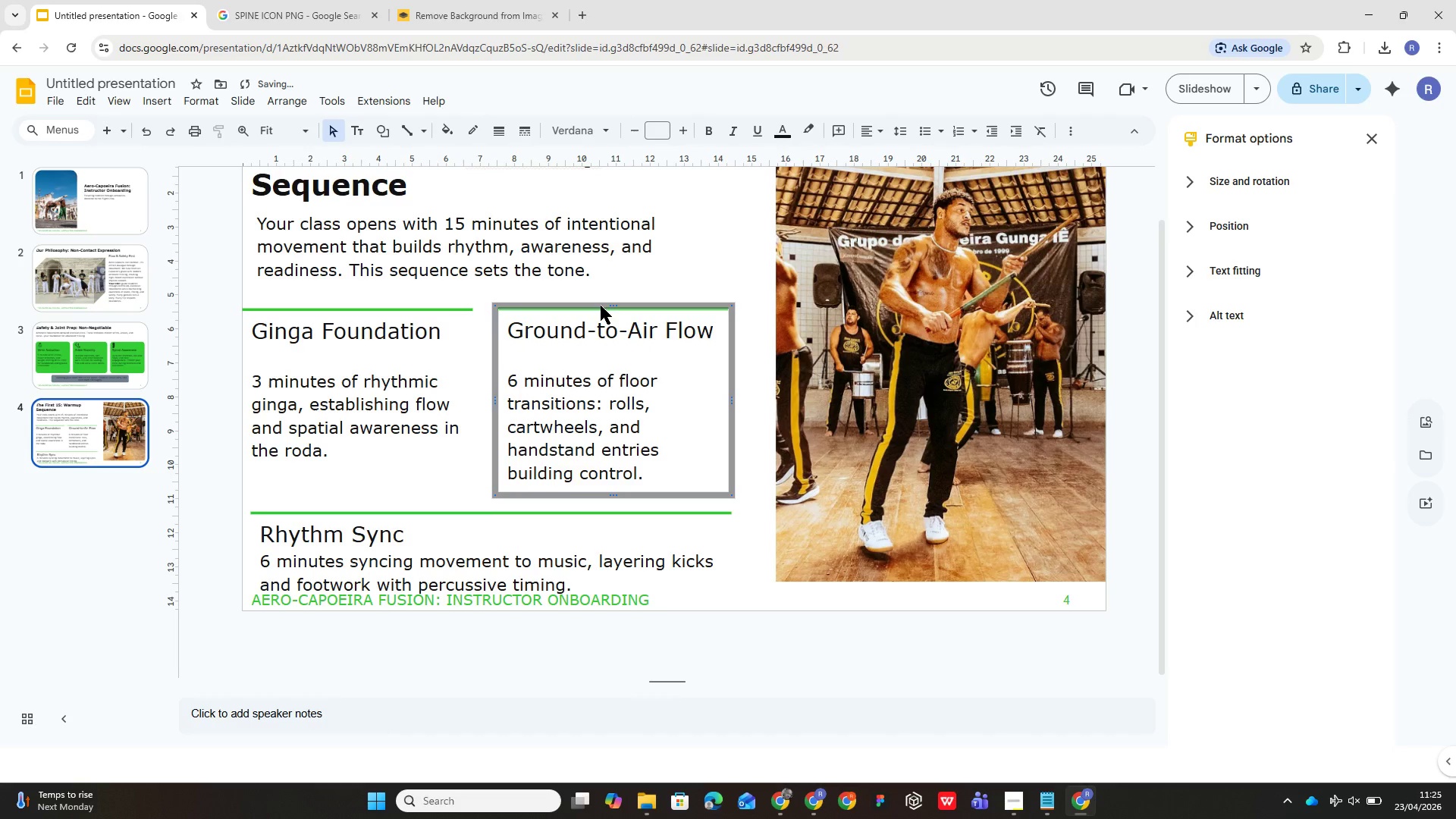 
key(ArrowUp)
 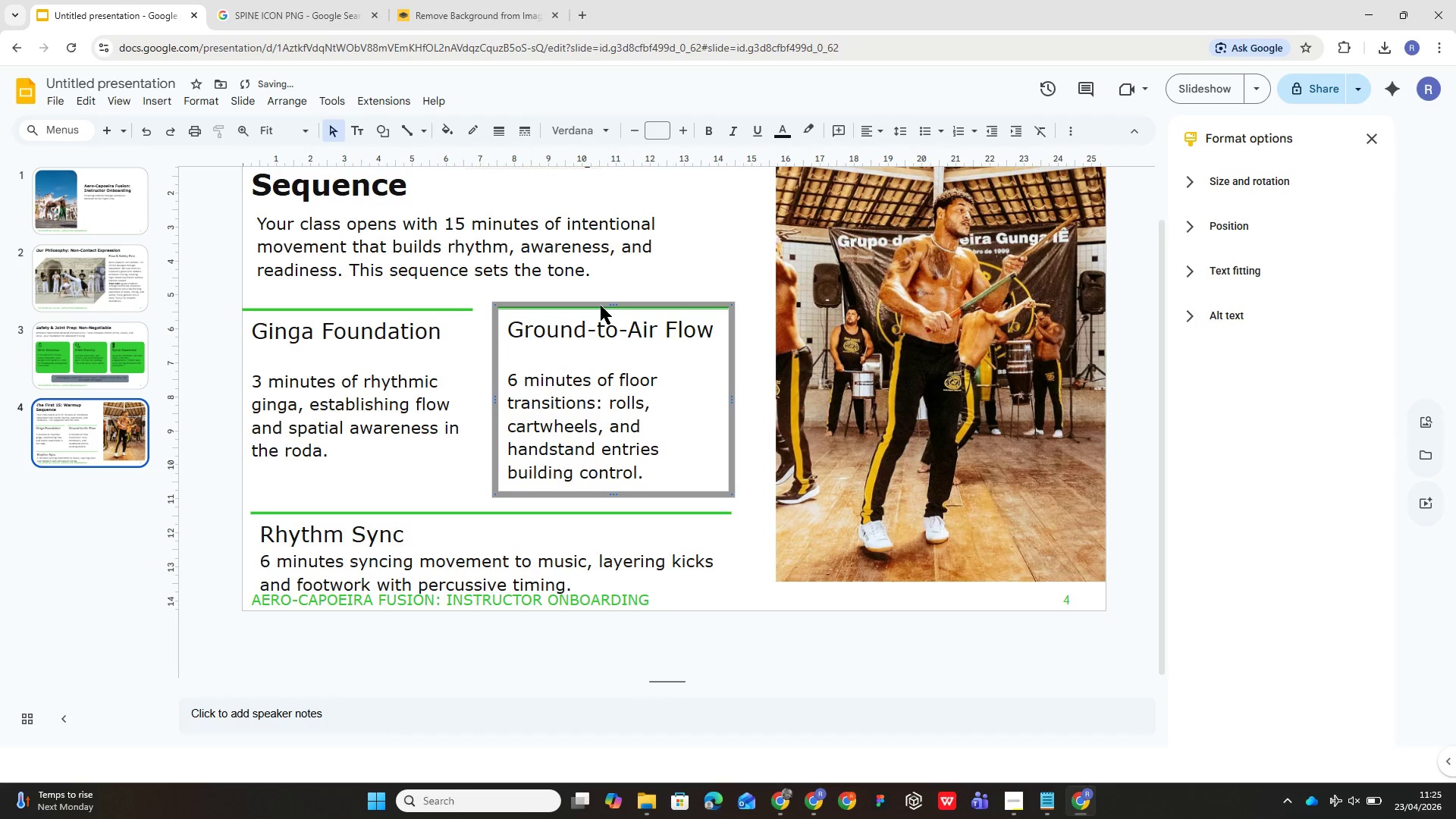 
key(ArrowUp)
 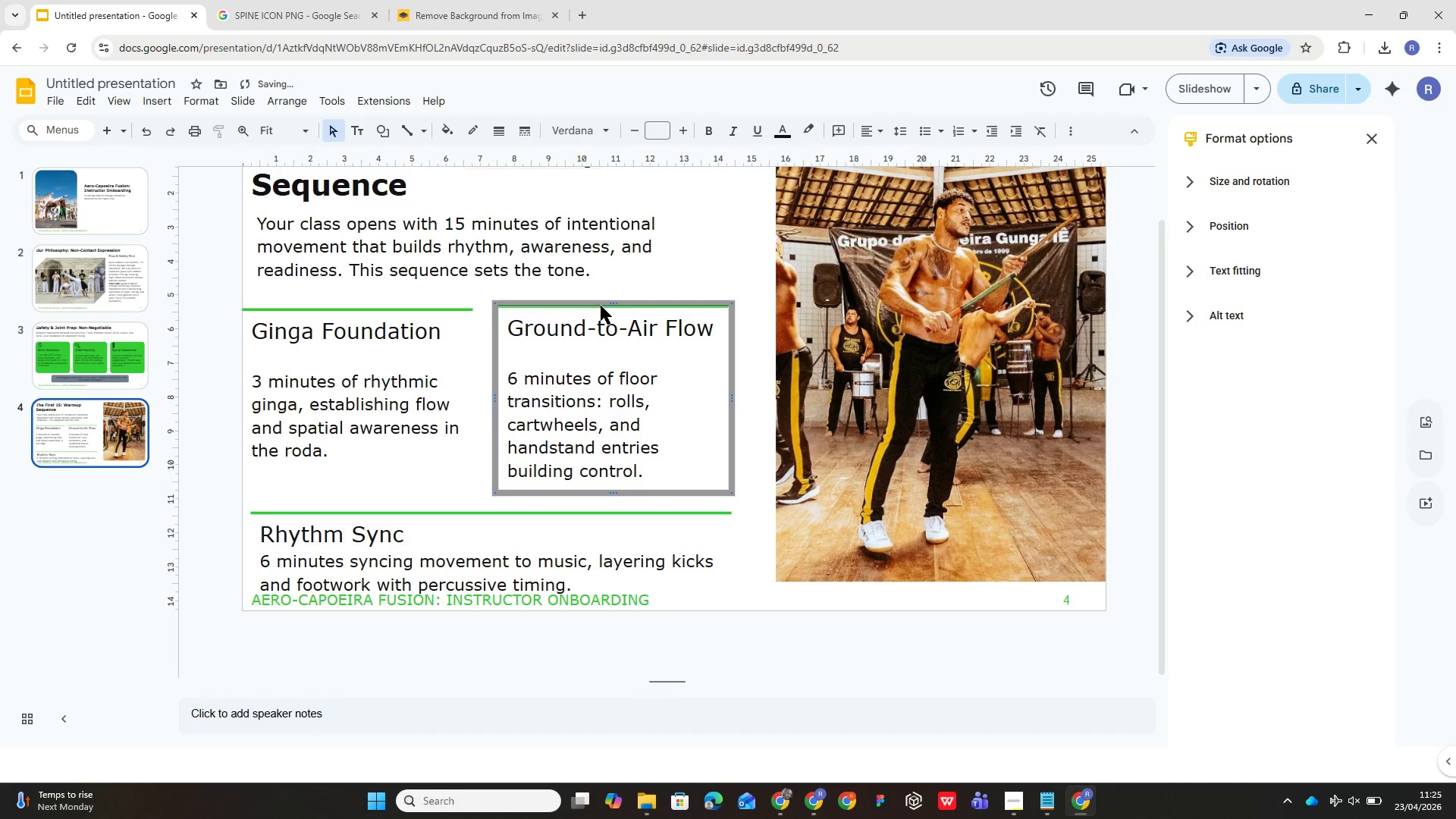 
key(ArrowUp)
 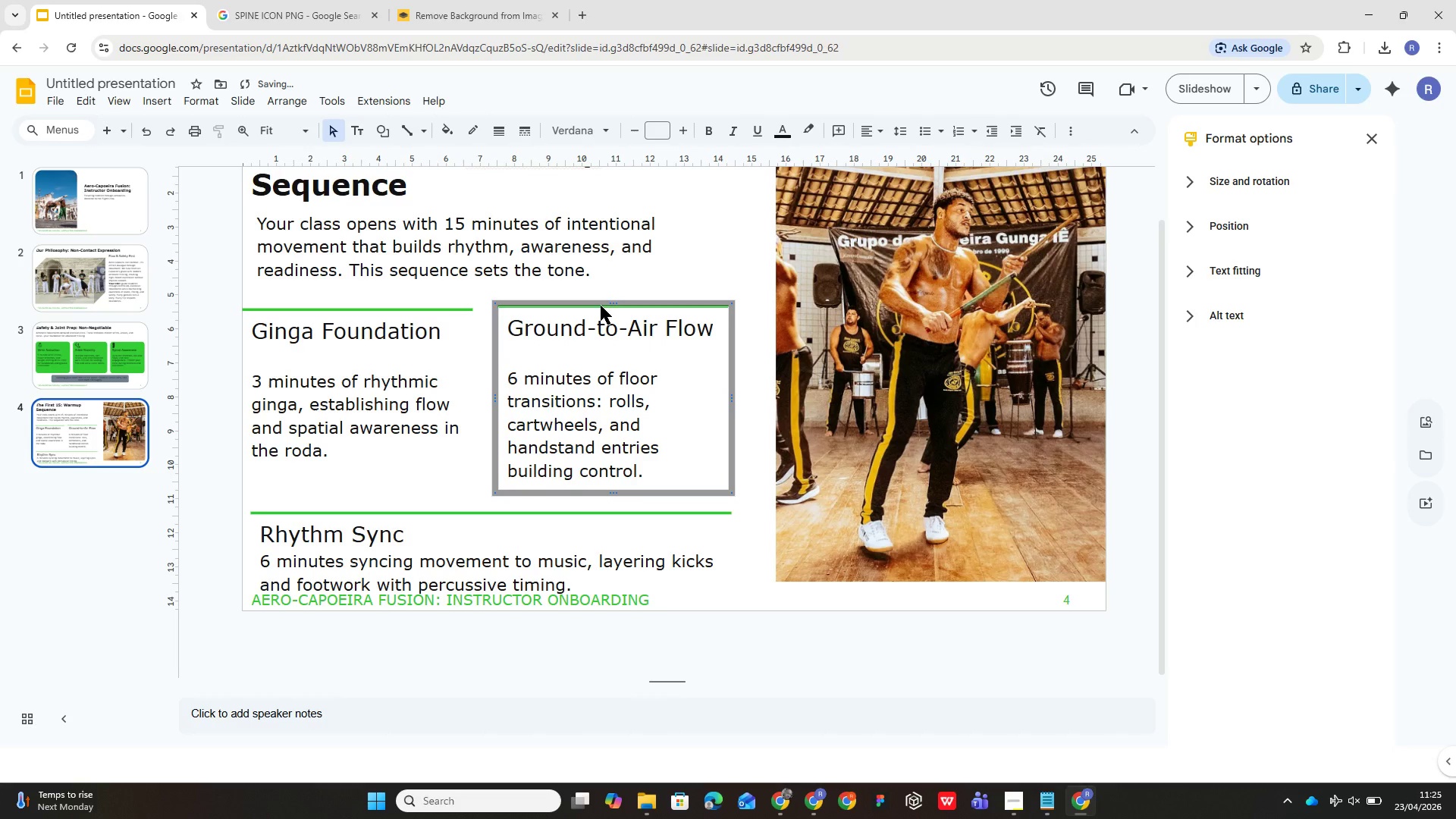 
key(ArrowUp)
 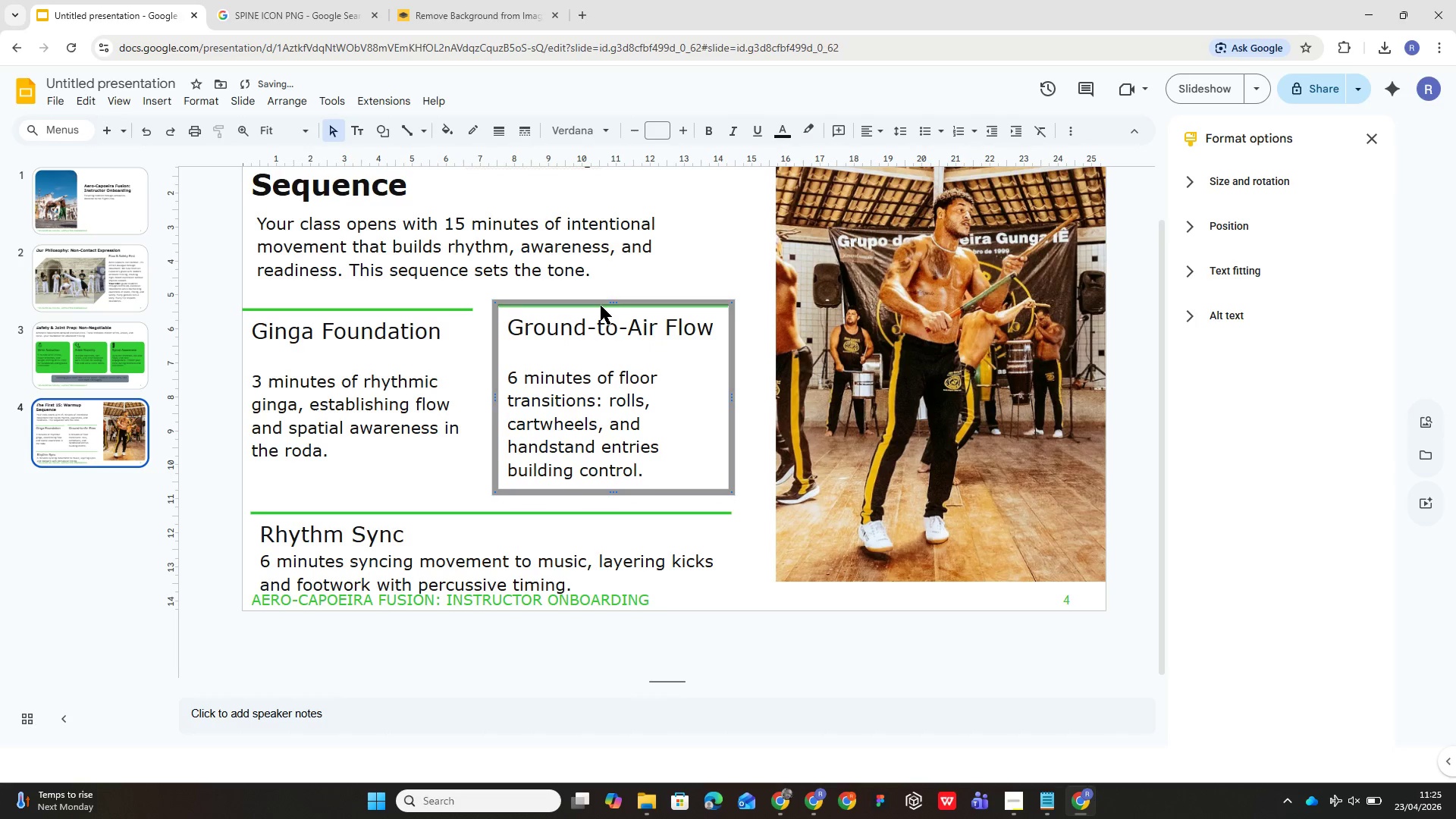 
key(ArrowUp)
 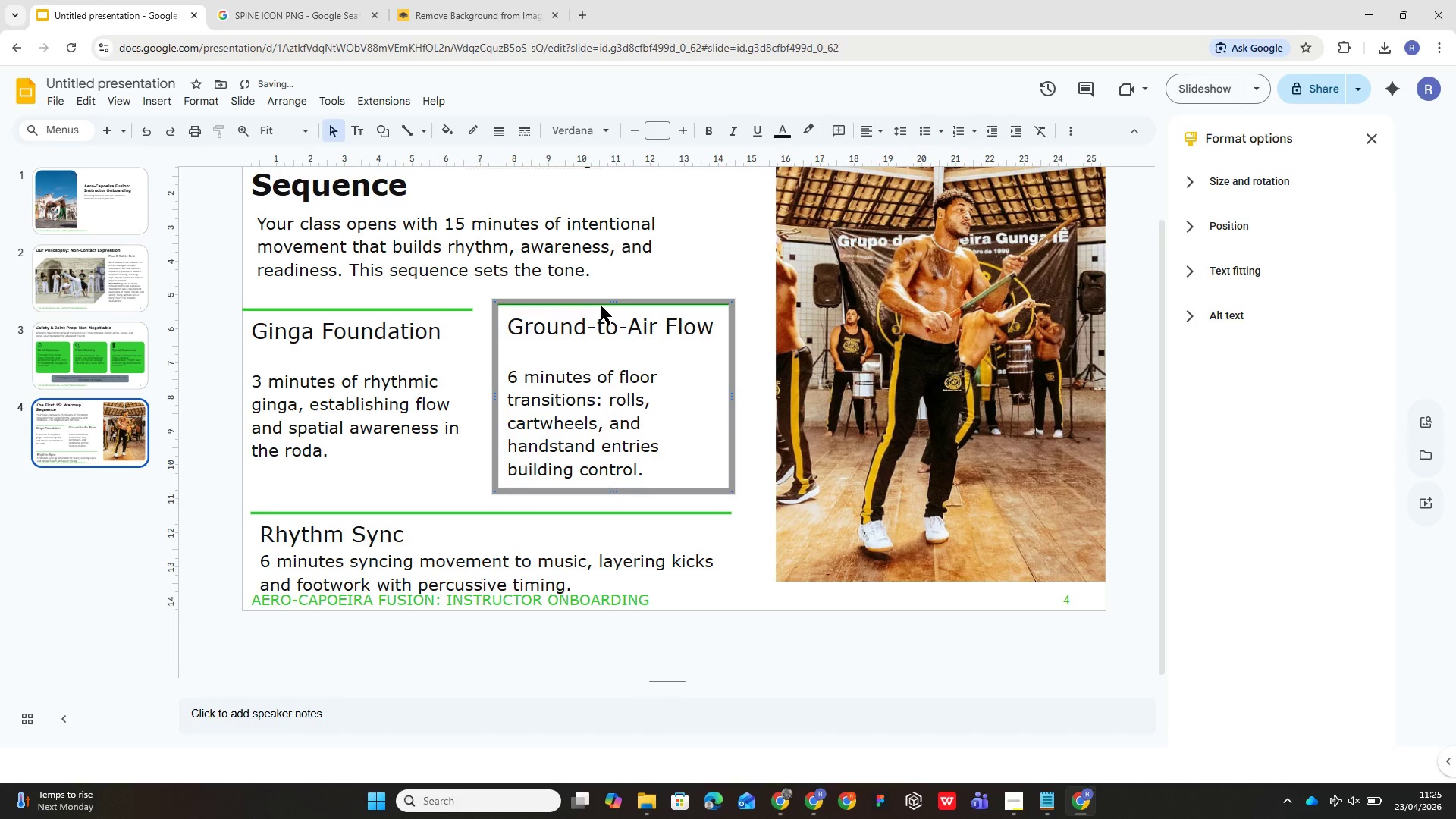 
key(ArrowUp)
 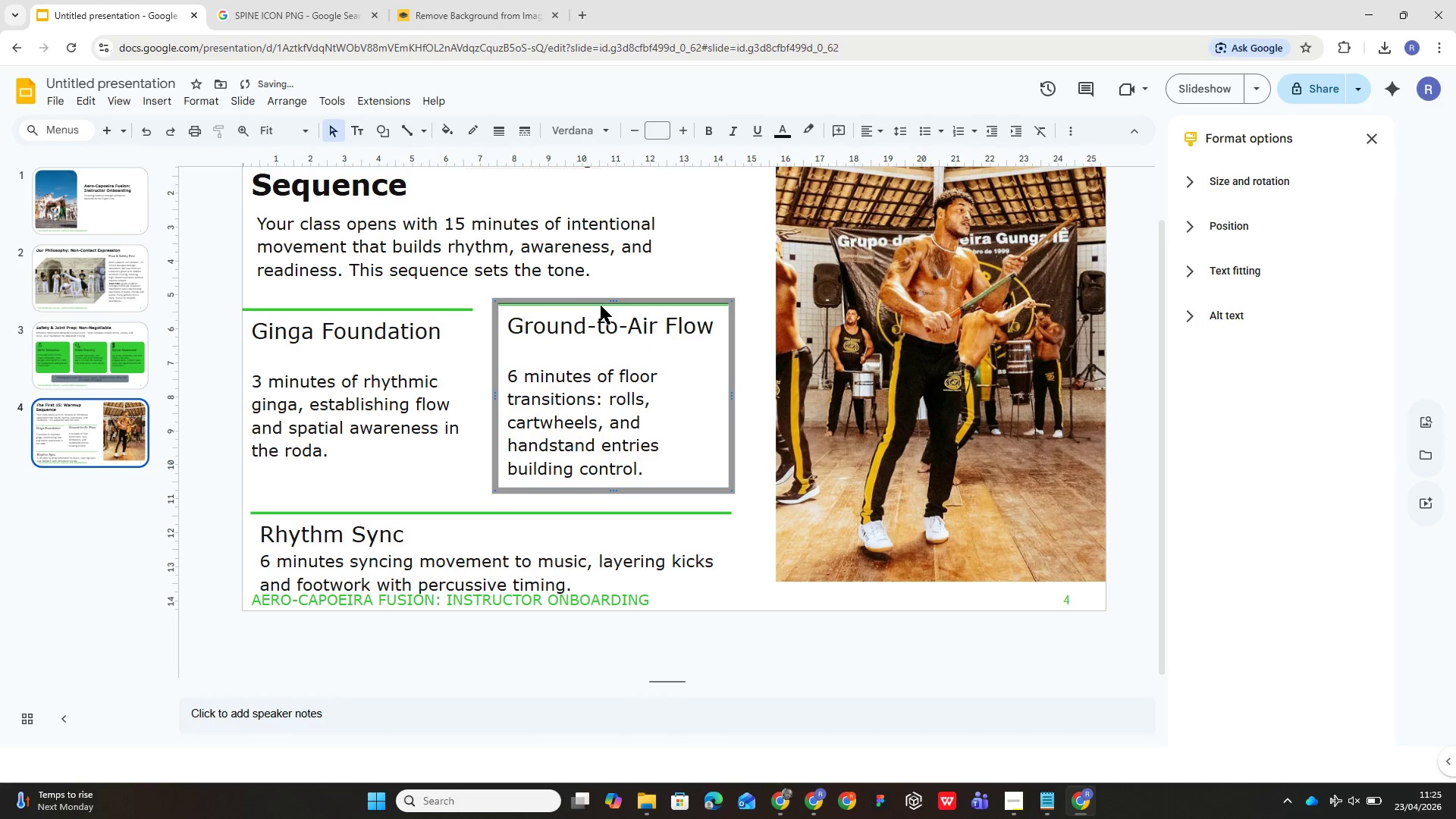 
key(ArrowUp)
 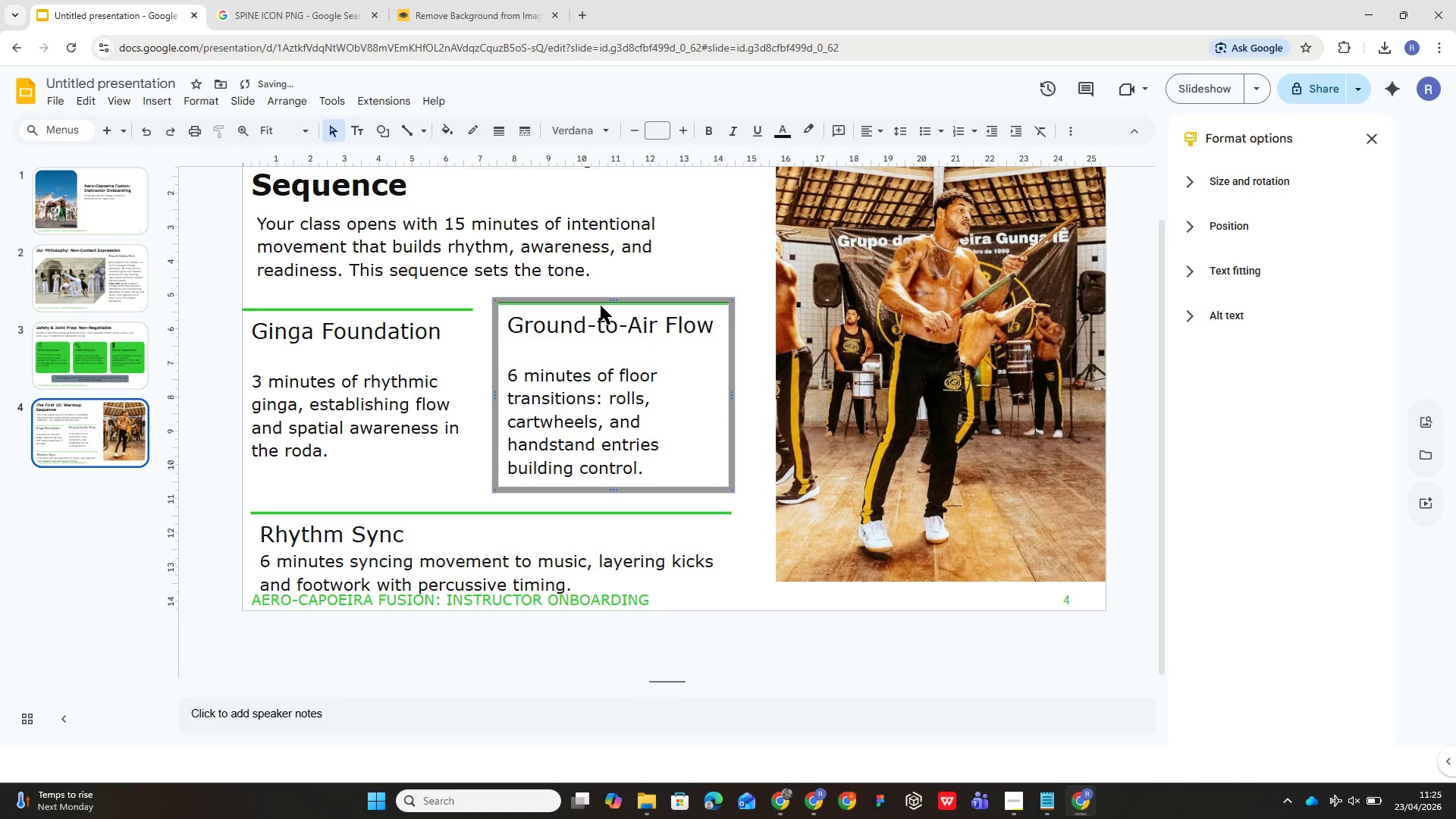 
key(ArrowUp)
 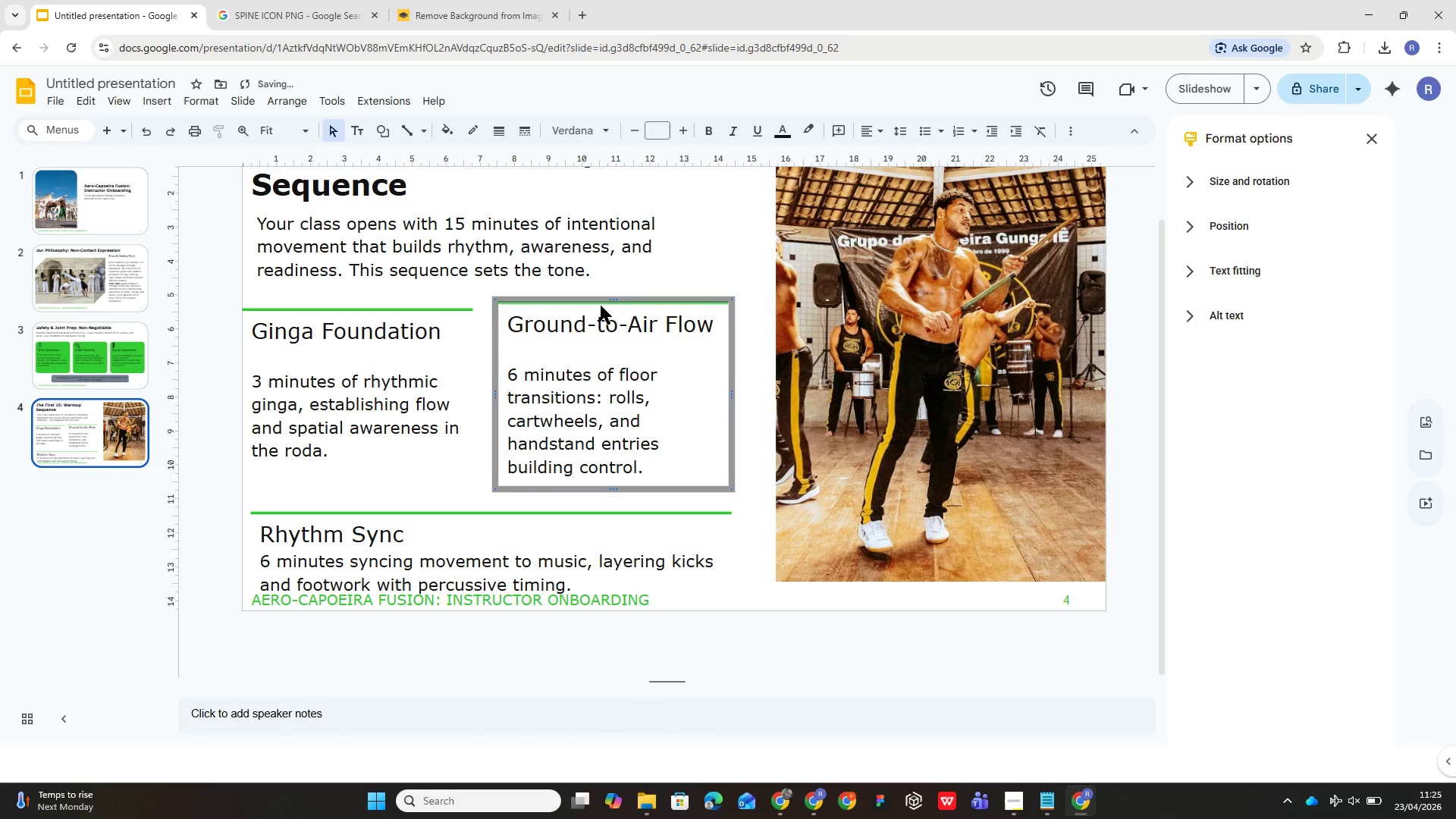 
key(ArrowDown)
 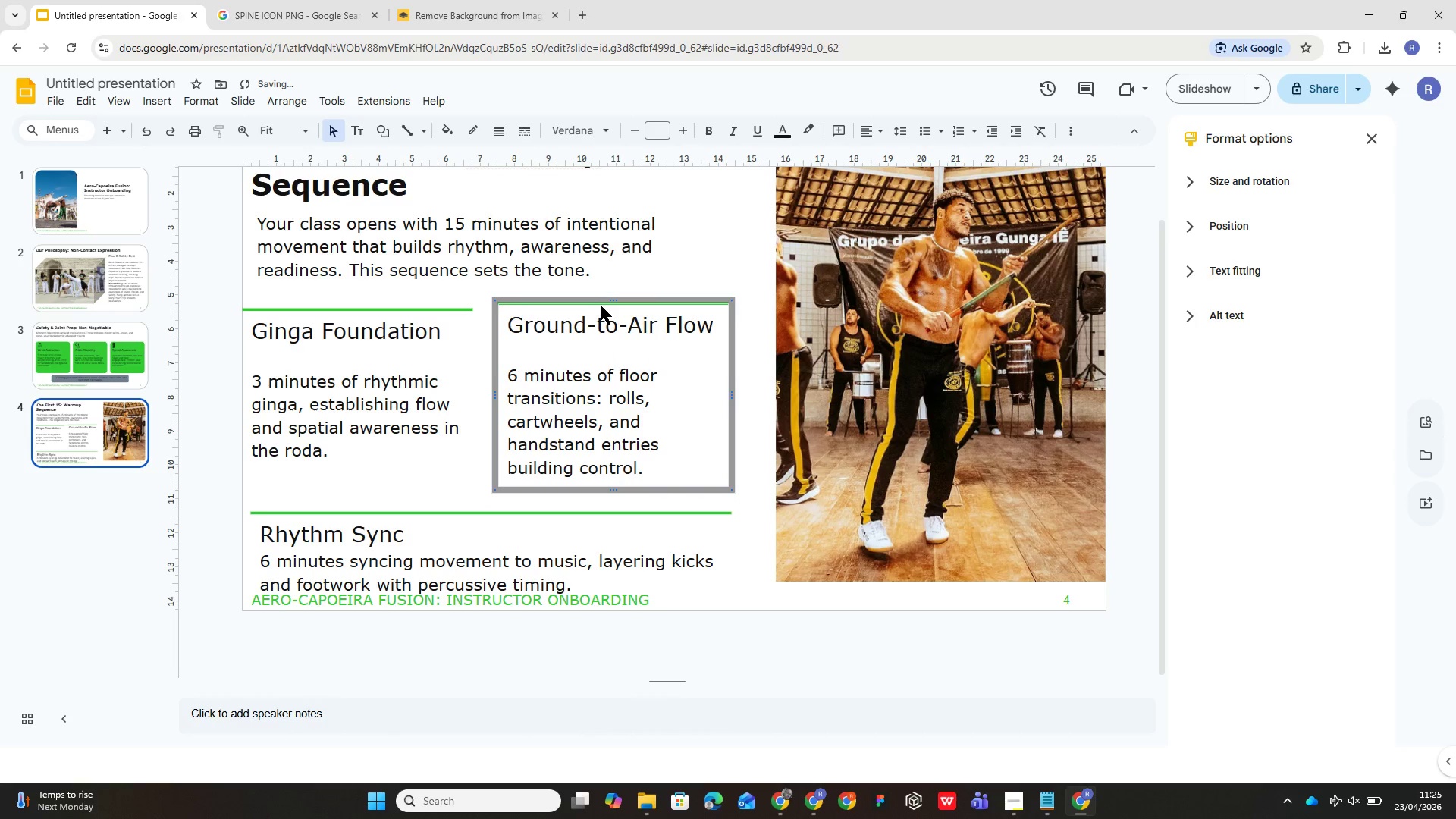 
key(ArrowDown)
 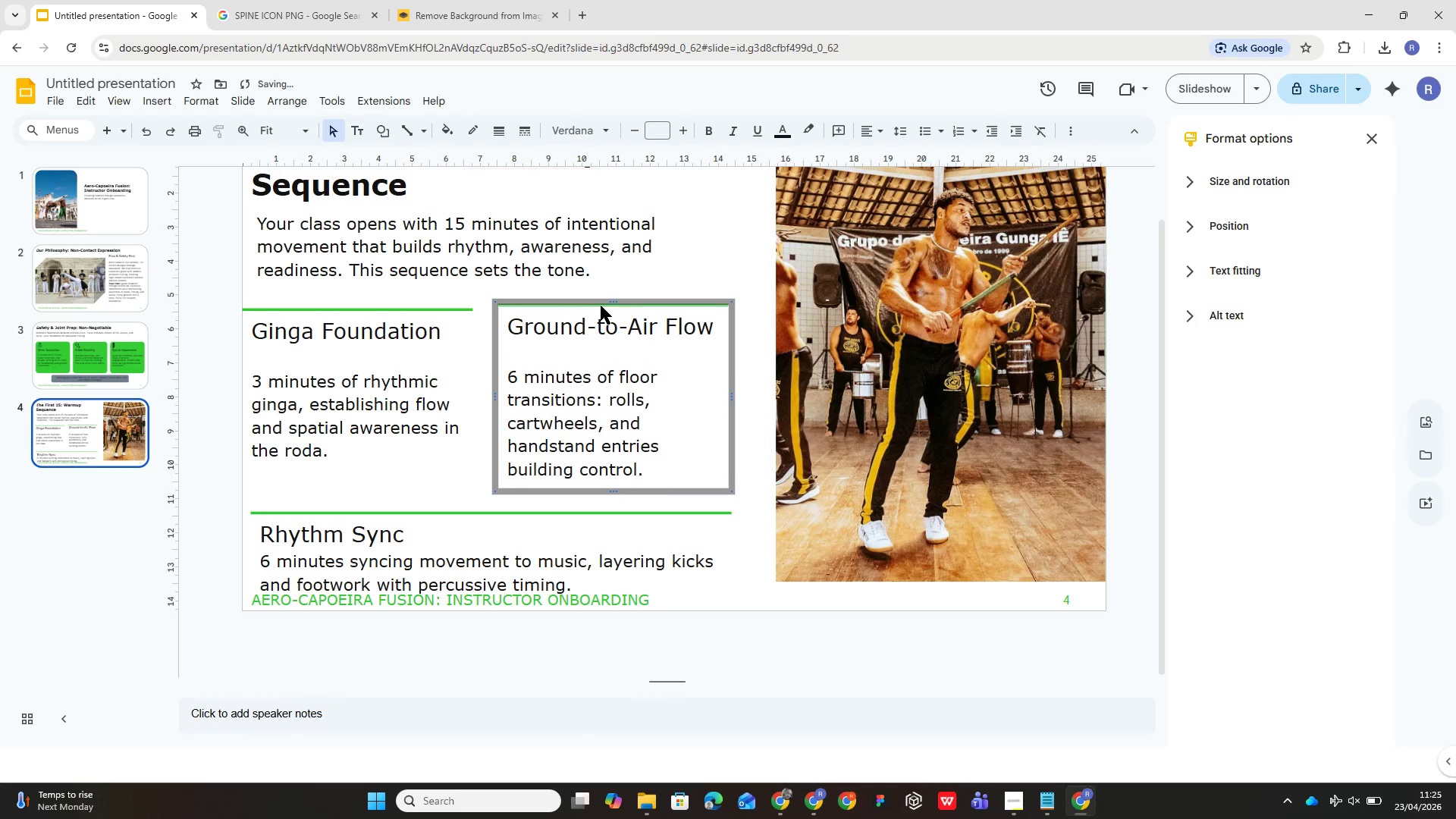 
key(ArrowDown)
 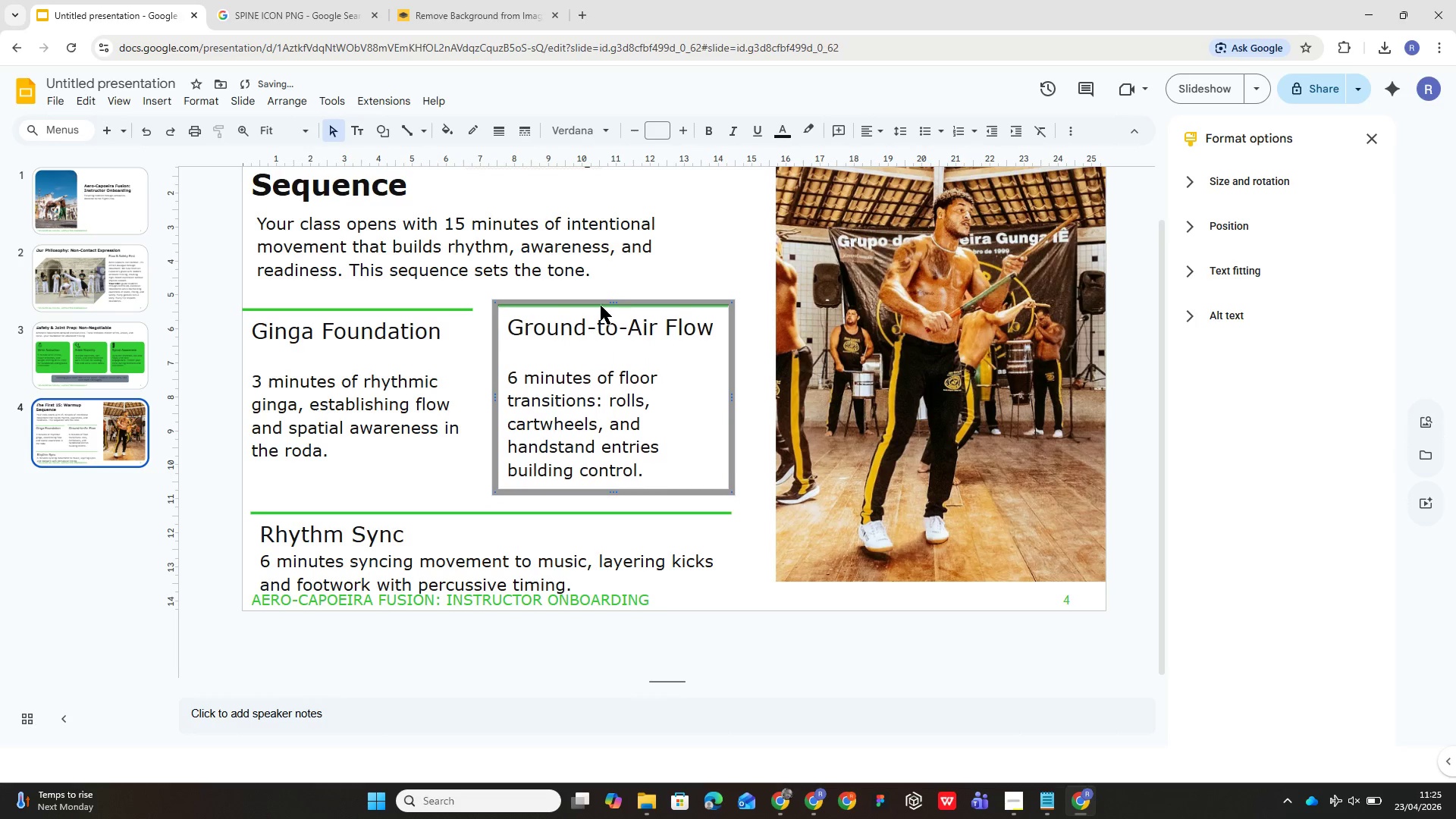 
key(ArrowDown)
 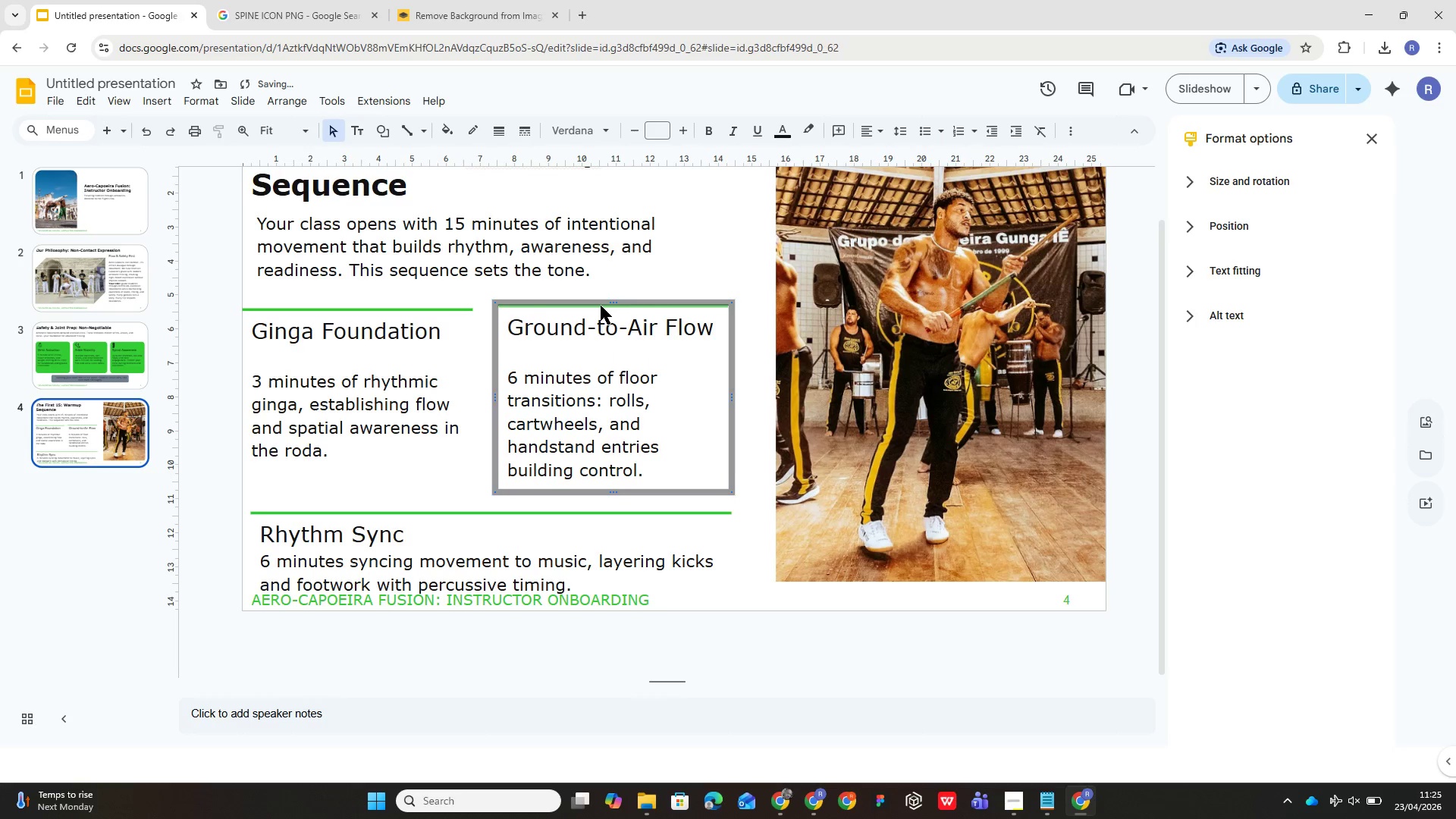 
key(ArrowDown)
 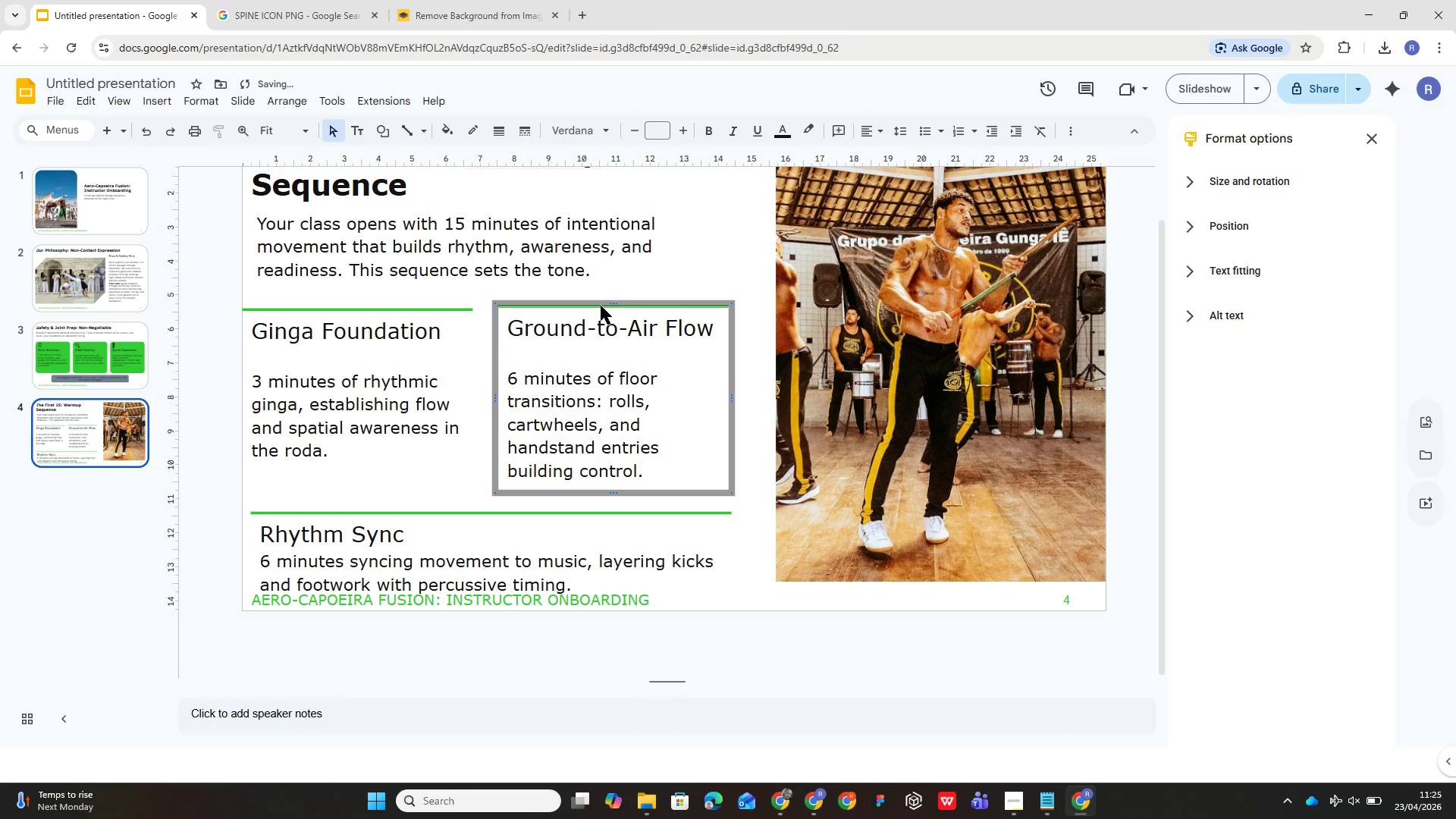 
key(ArrowDown)
 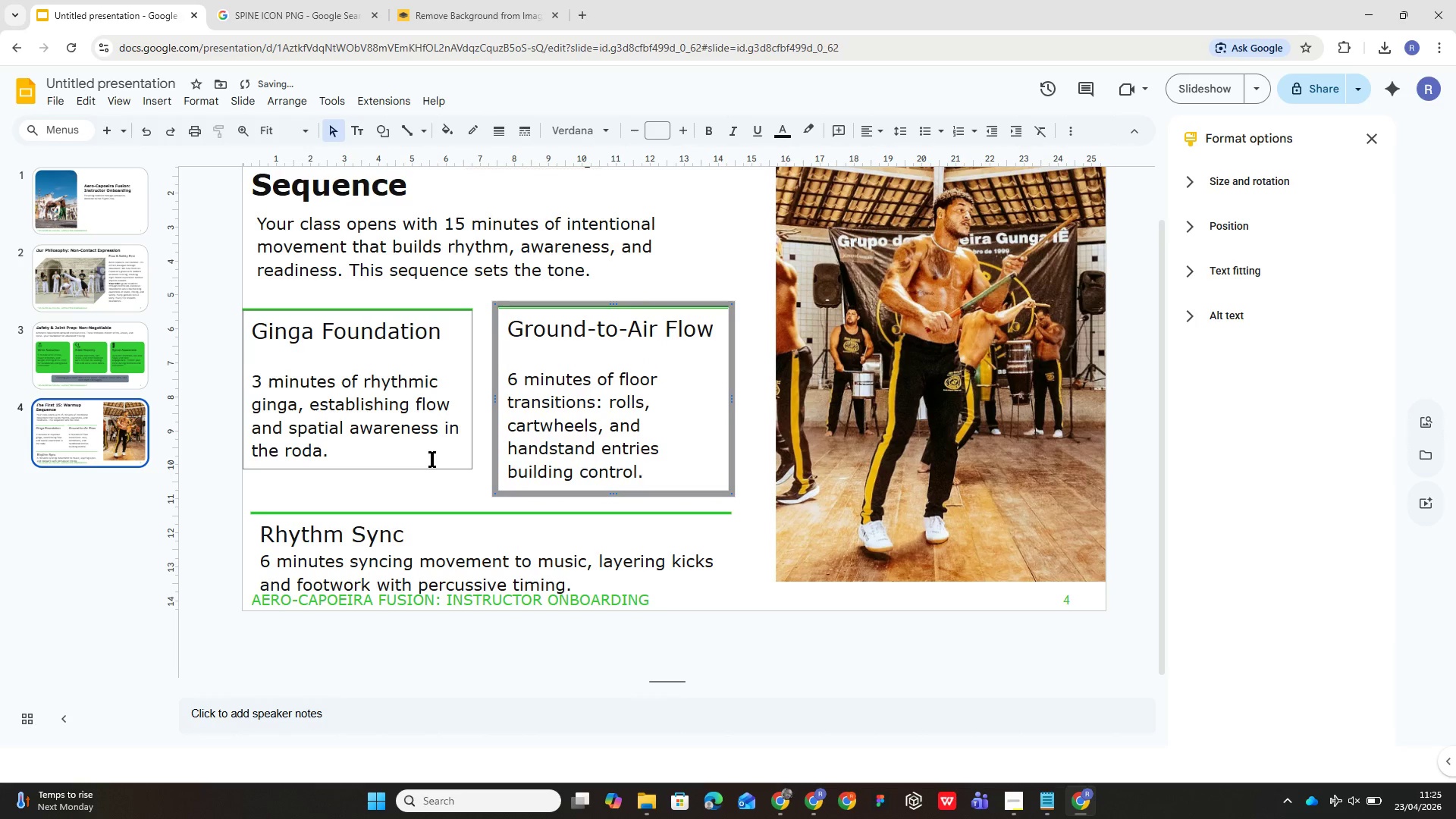 
left_click([662, 422])
 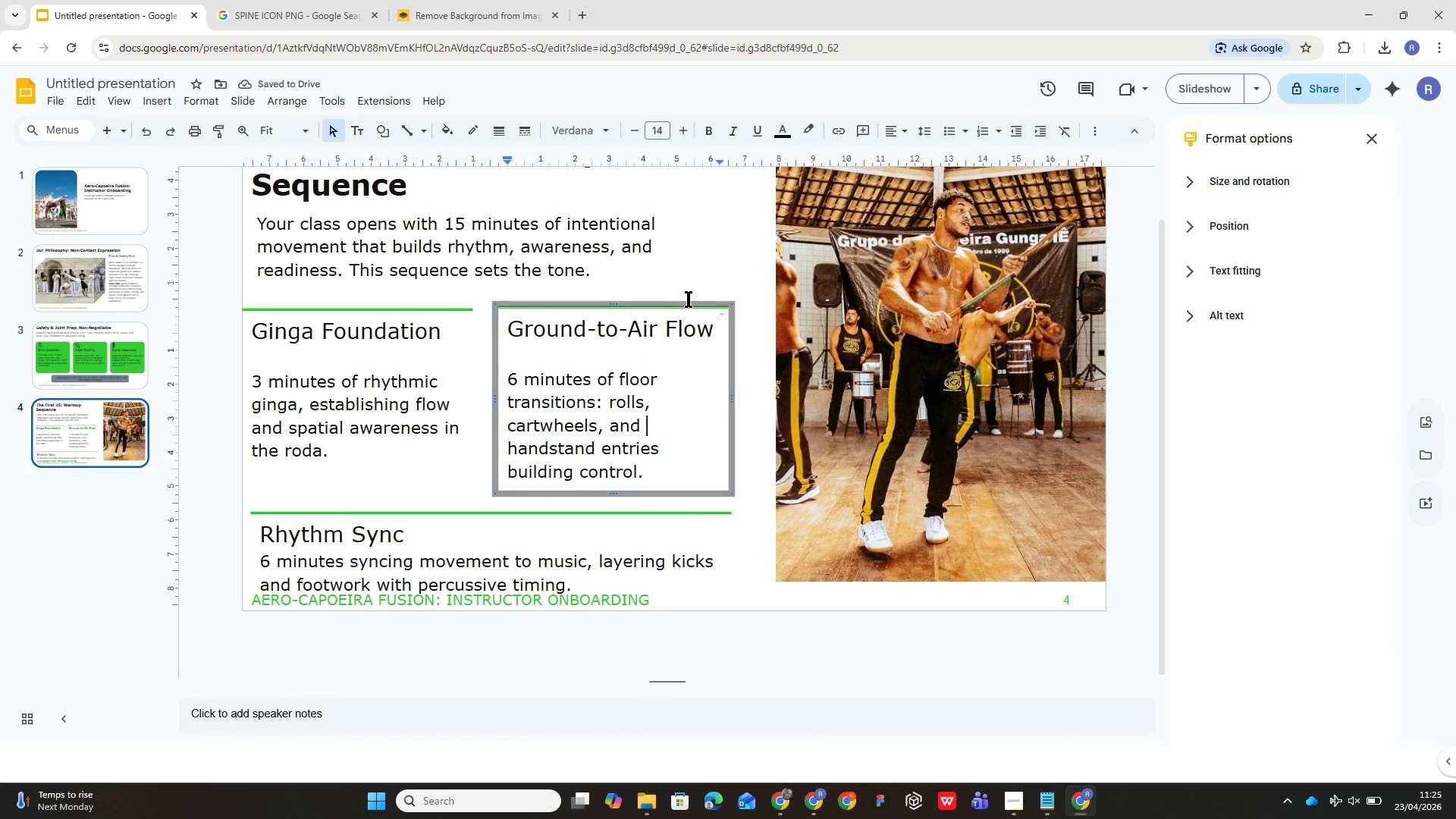 
left_click([693, 284])
 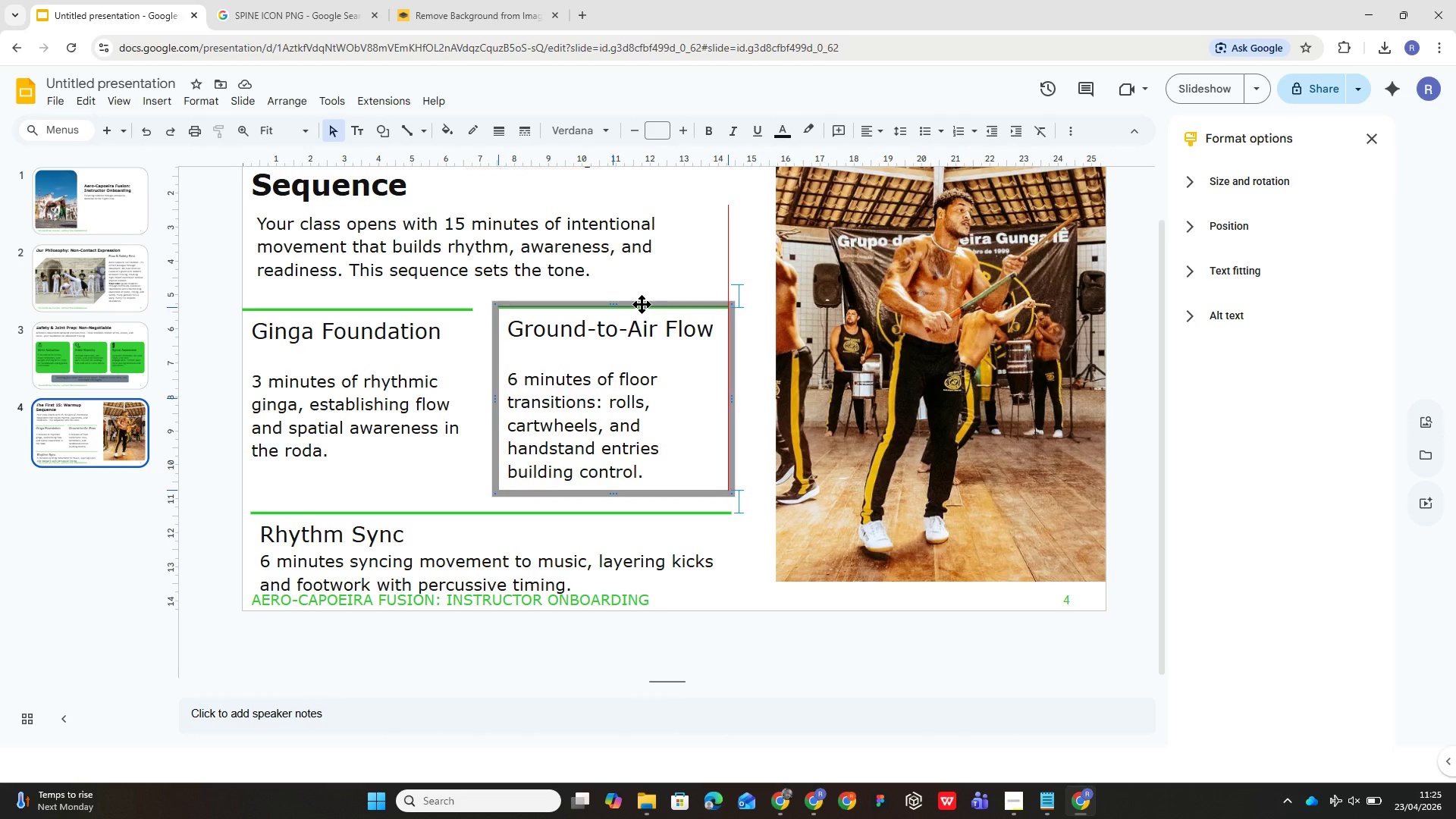 
wait(7.12)
 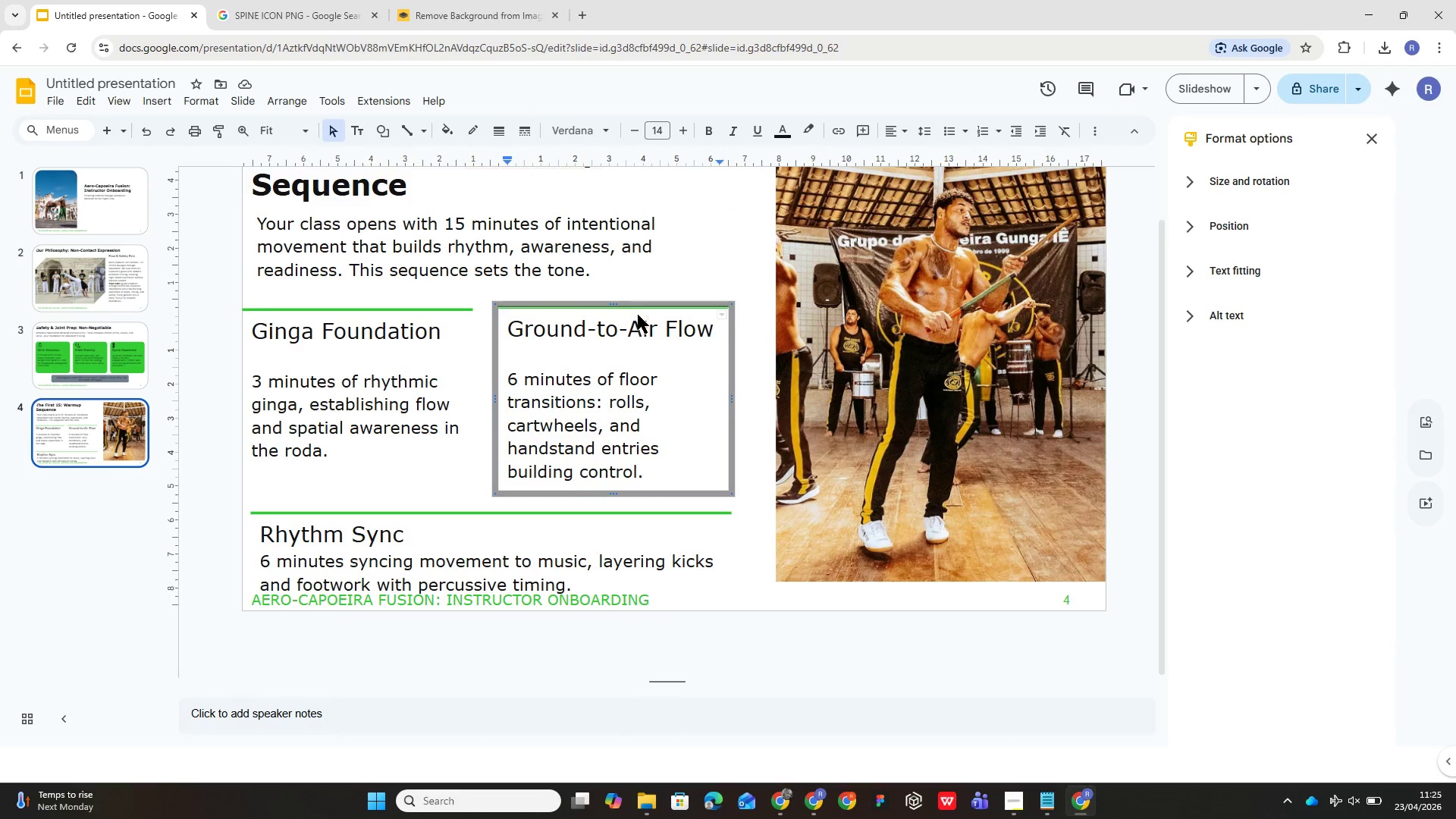 
left_click([492, 433])
 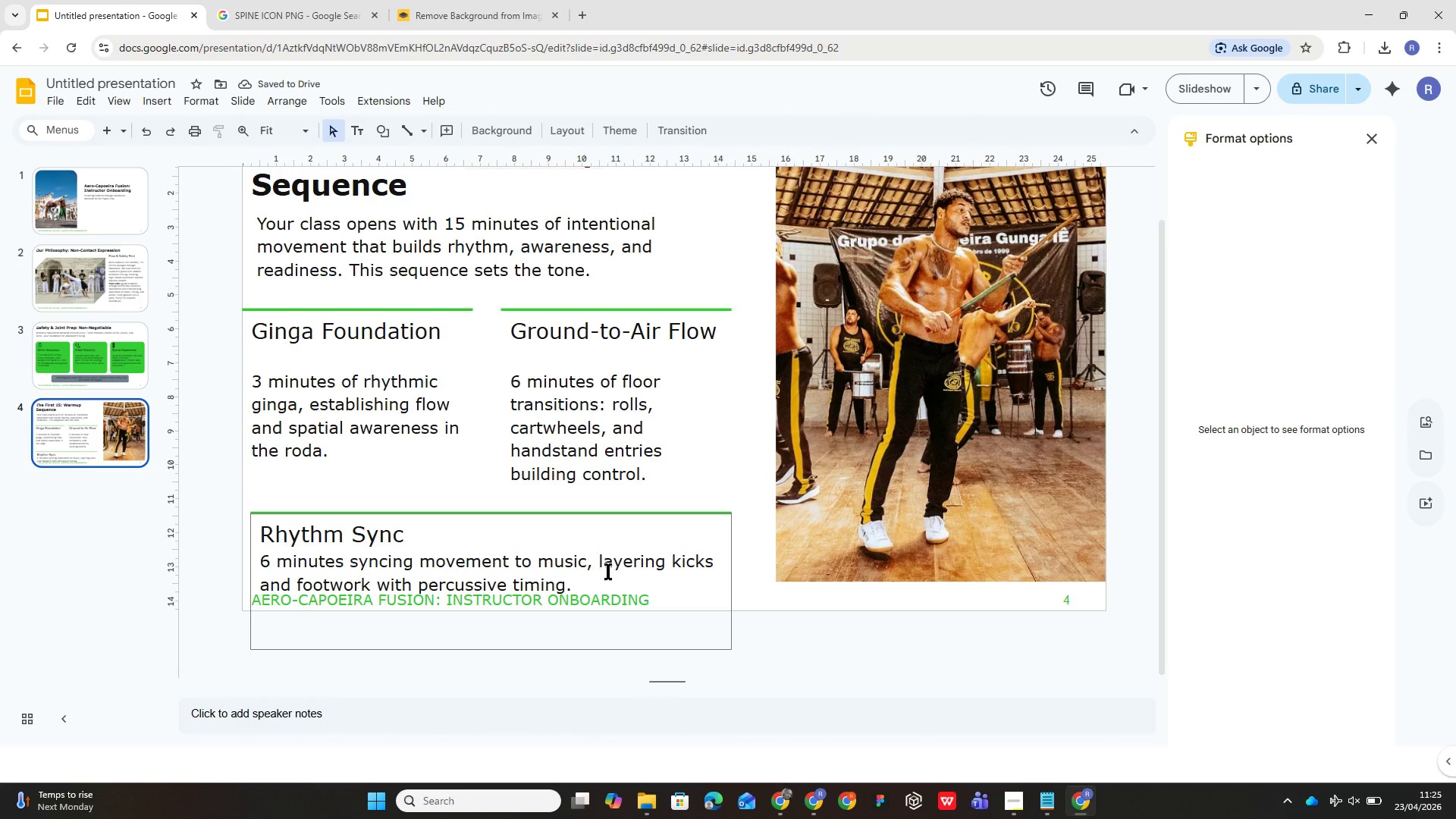 
left_click([577, 516])
 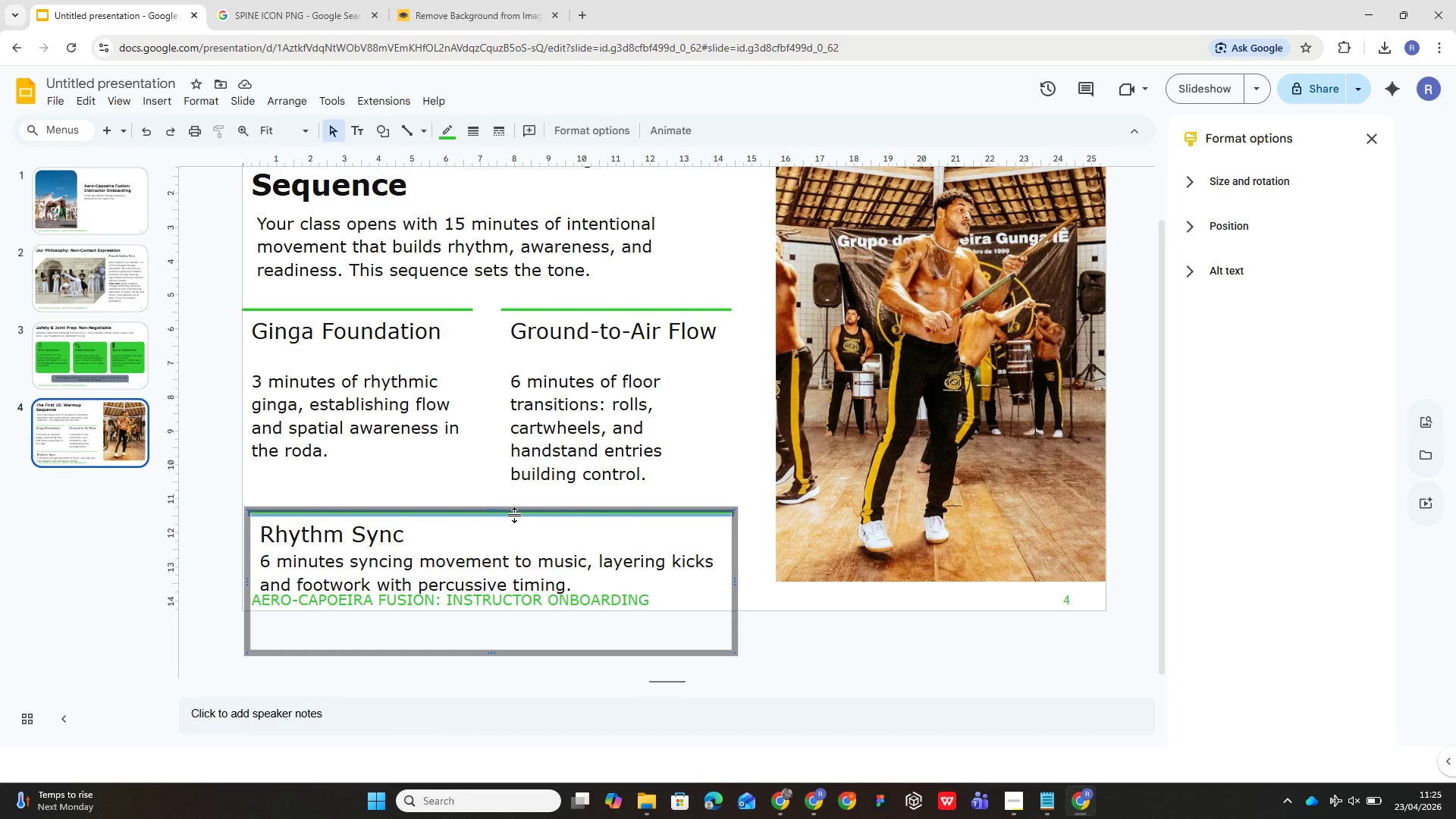 
left_click_drag(start_coordinate=[510, 507], to_coordinate=[507, 491])
 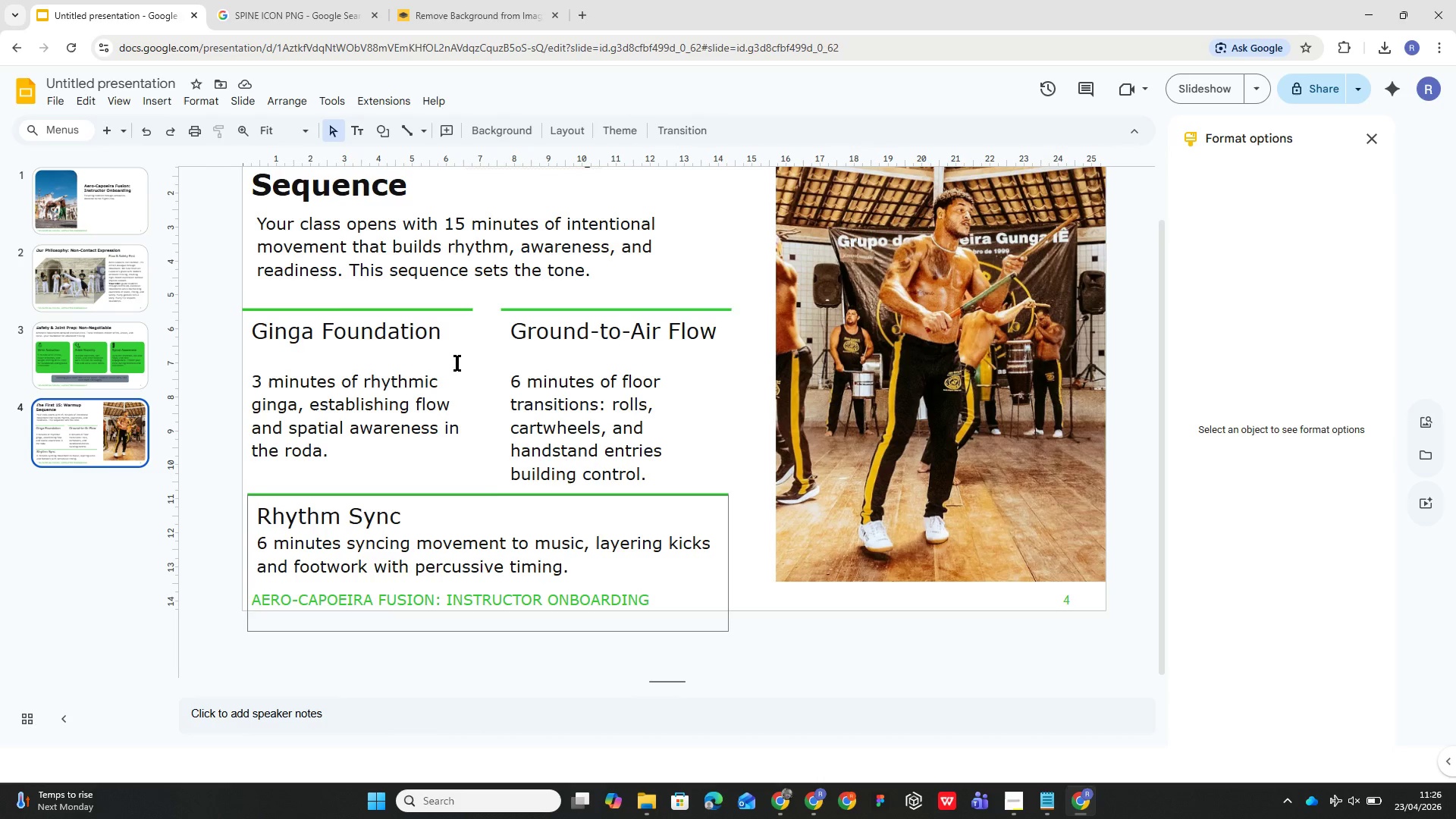 
wait(10.89)
 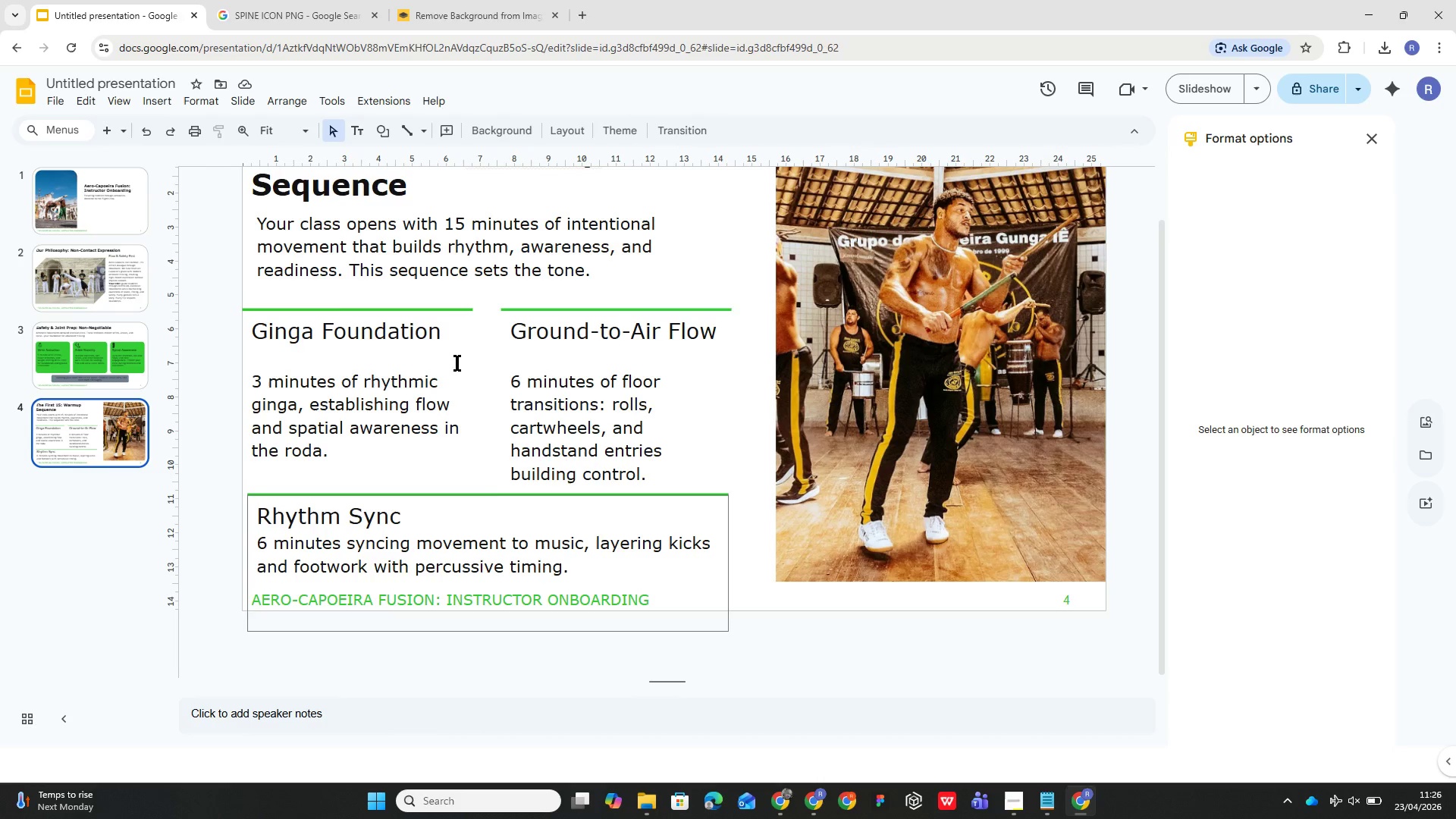 
left_click_drag(start_coordinate=[256, 284], to_coordinate=[294, 304])
 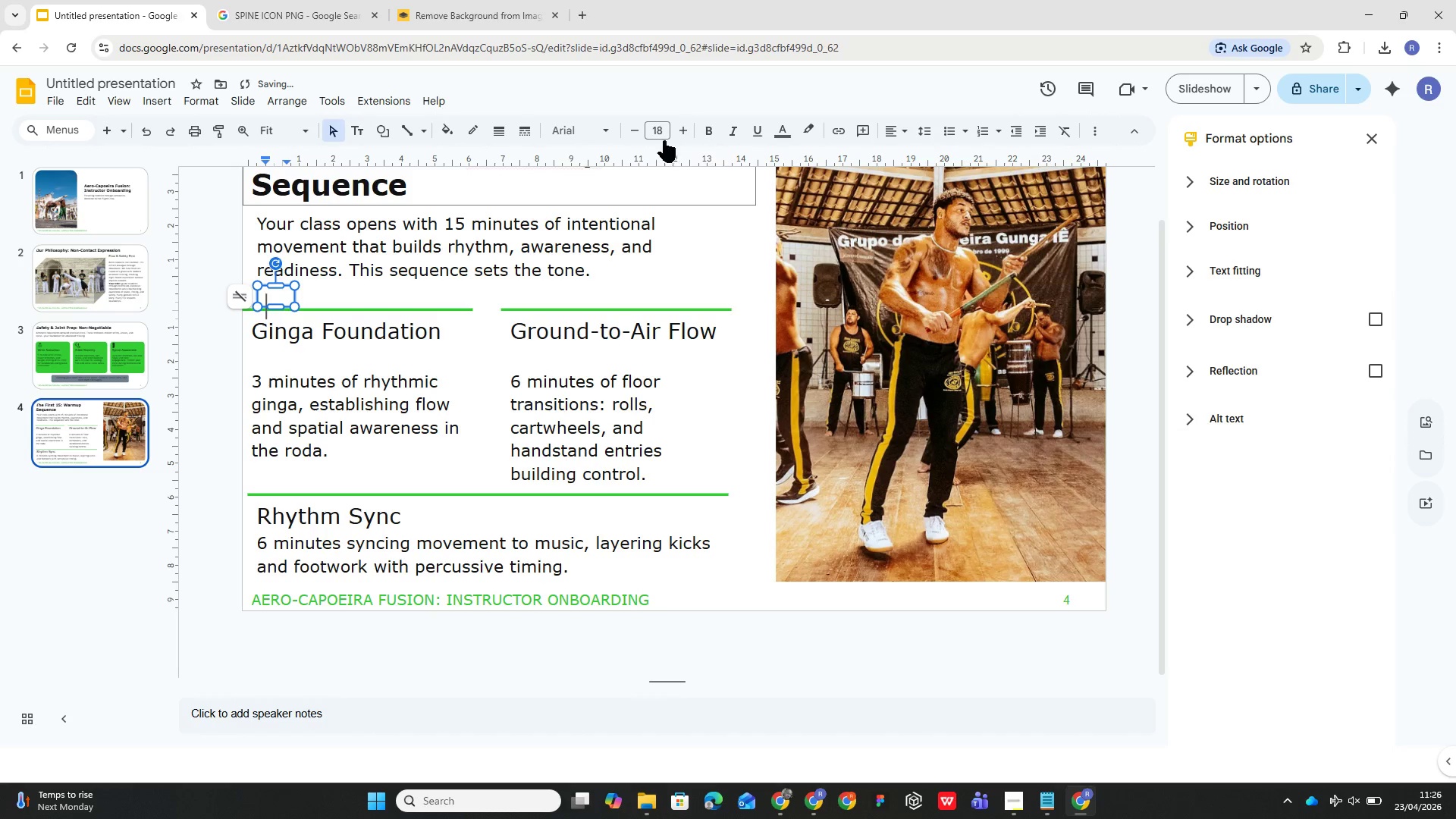 
left_click([612, 131])
 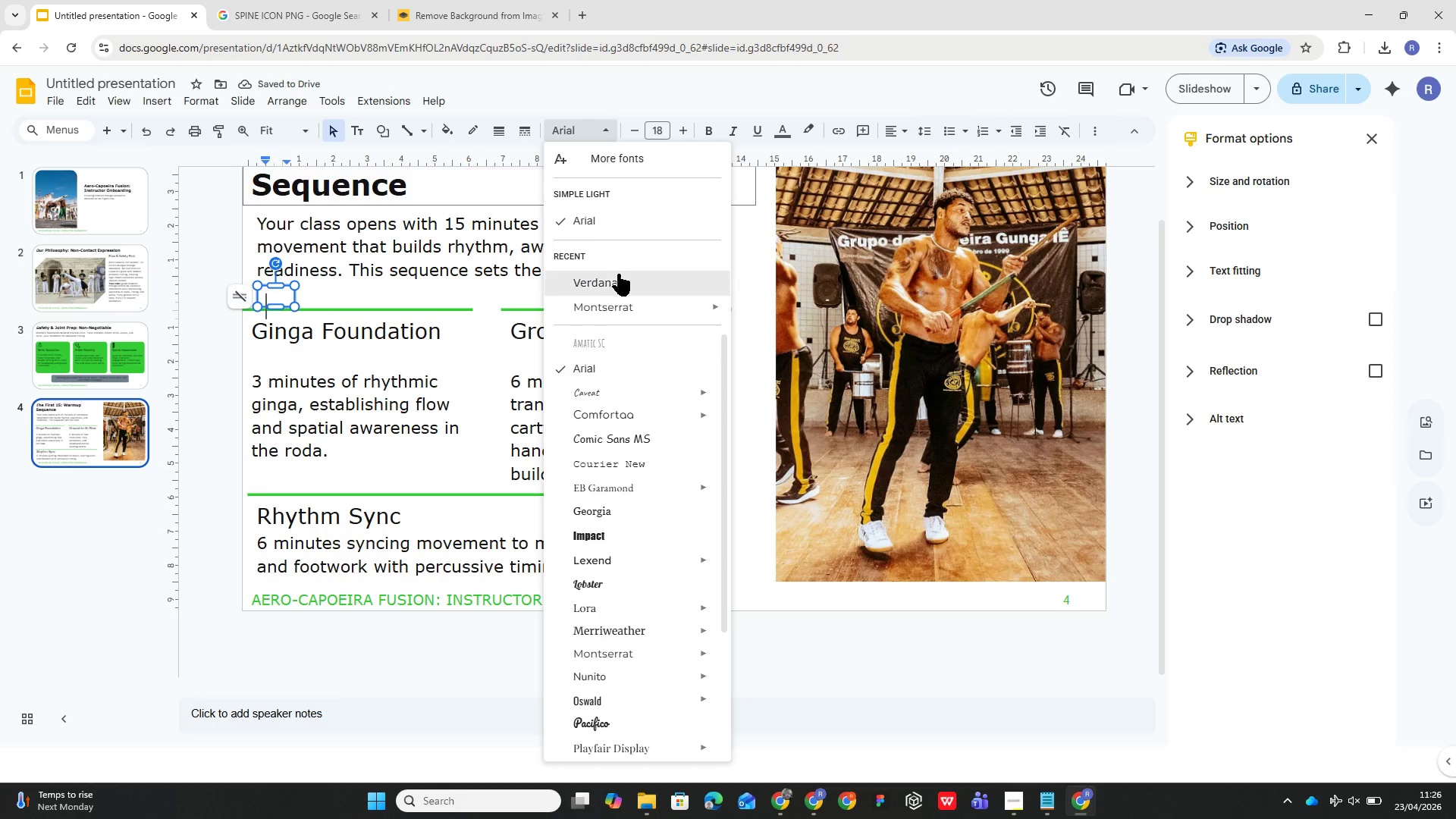 
left_click_drag(start_coordinate=[618, 277], to_coordinate=[610, 277])
 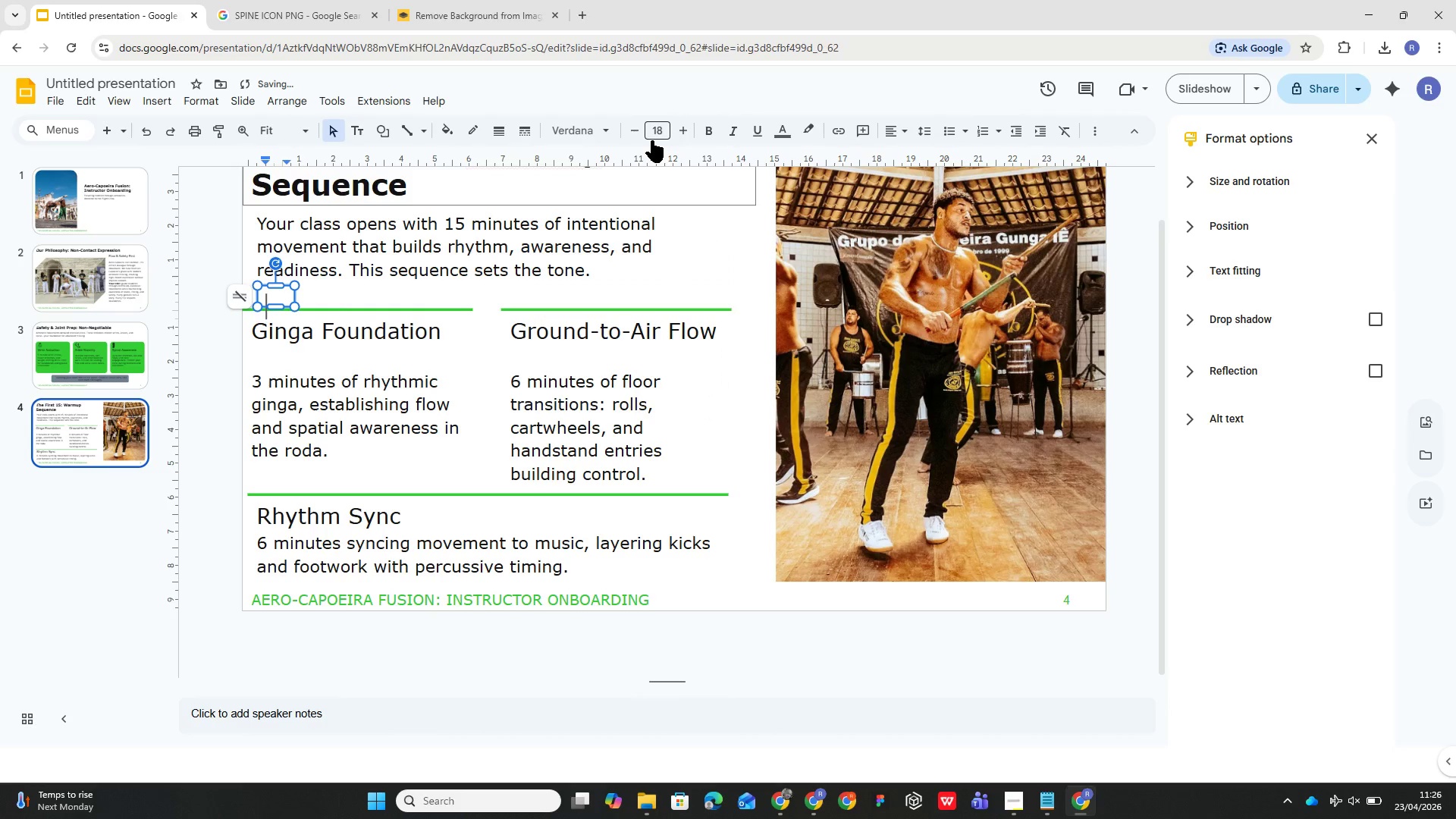 
left_click([651, 140])
 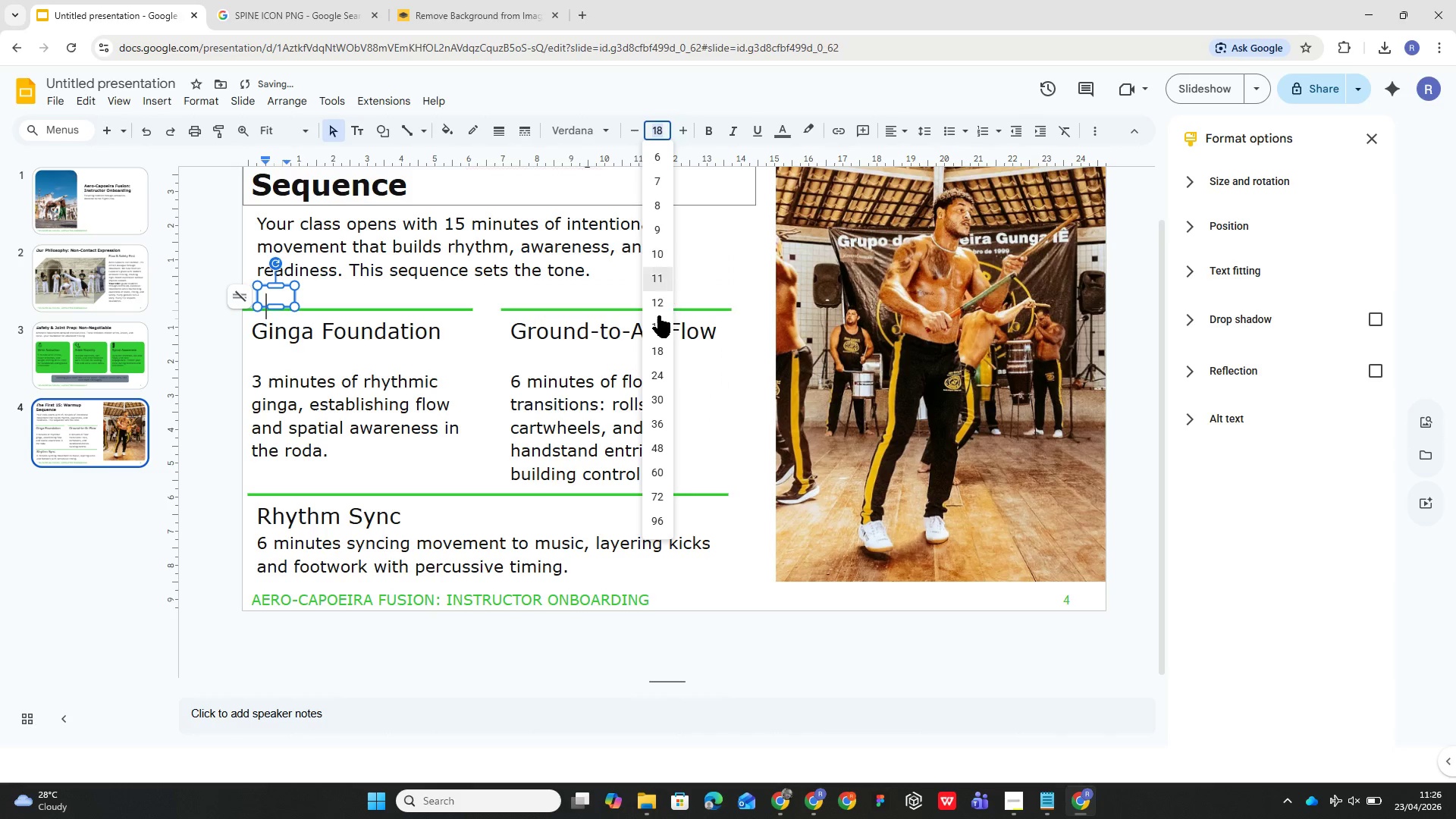 
left_click_drag(start_coordinate=[657, 326], to_coordinate=[650, 326])
 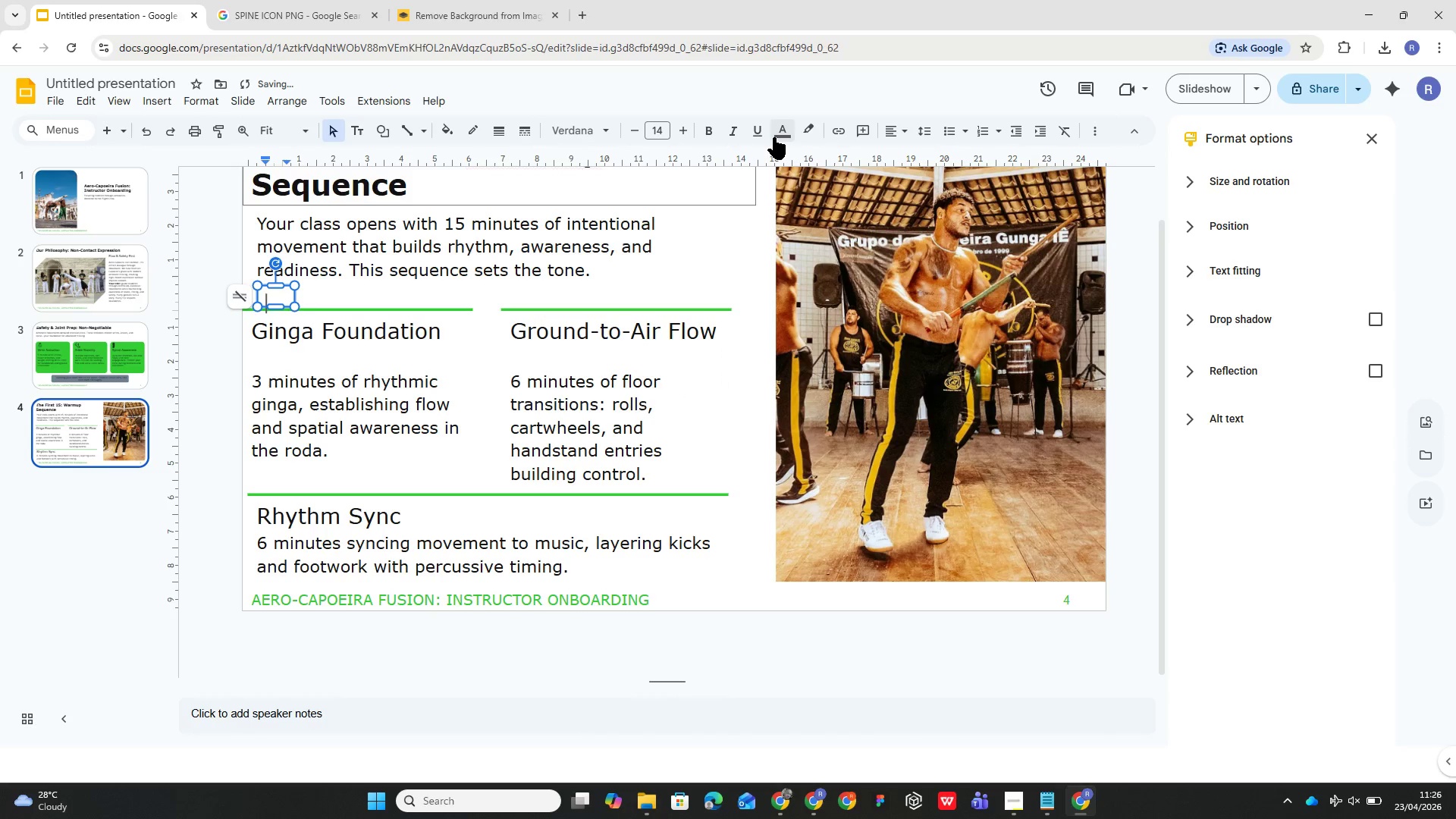 
left_click([775, 137])
 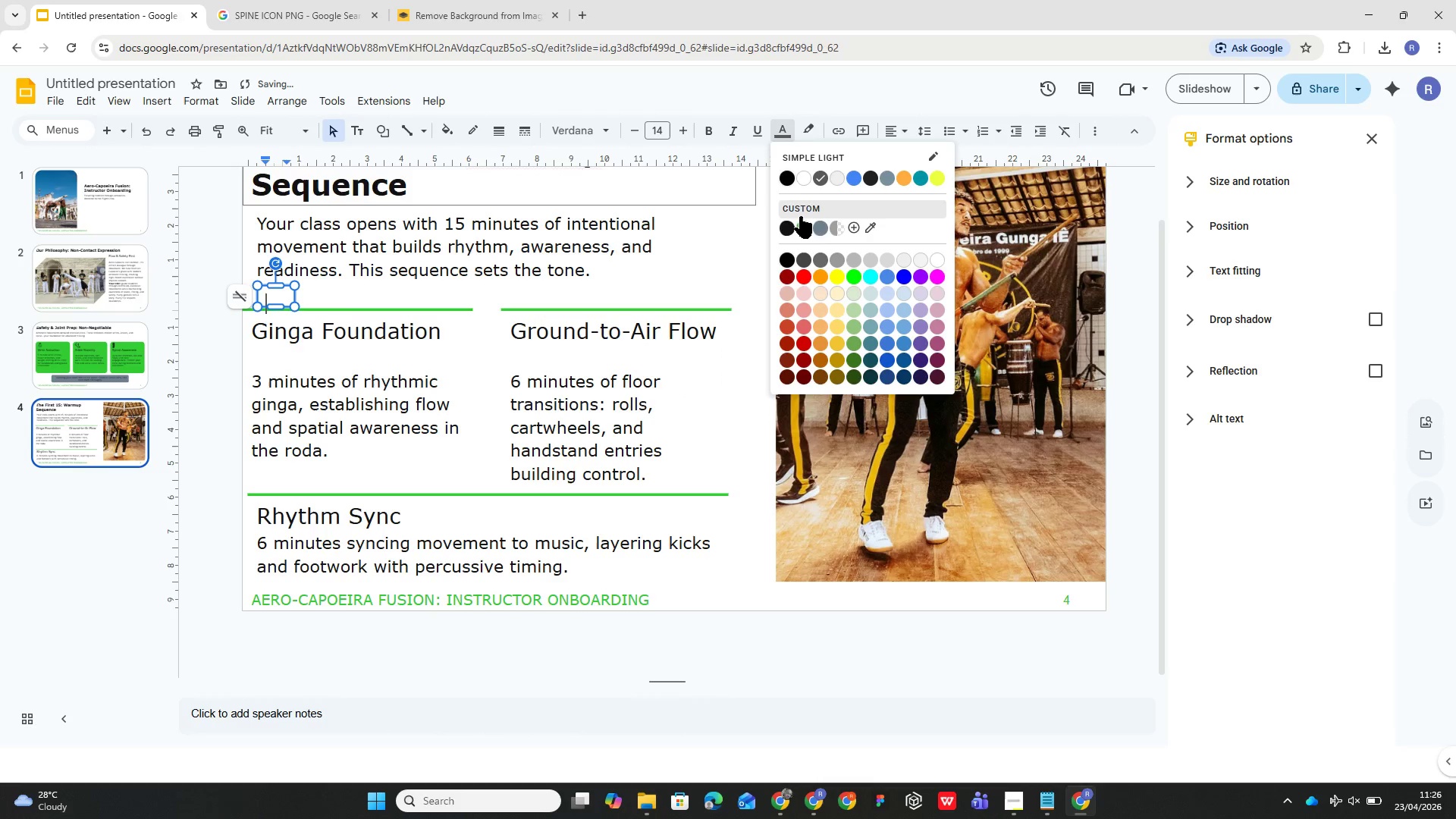 
left_click([806, 221])
 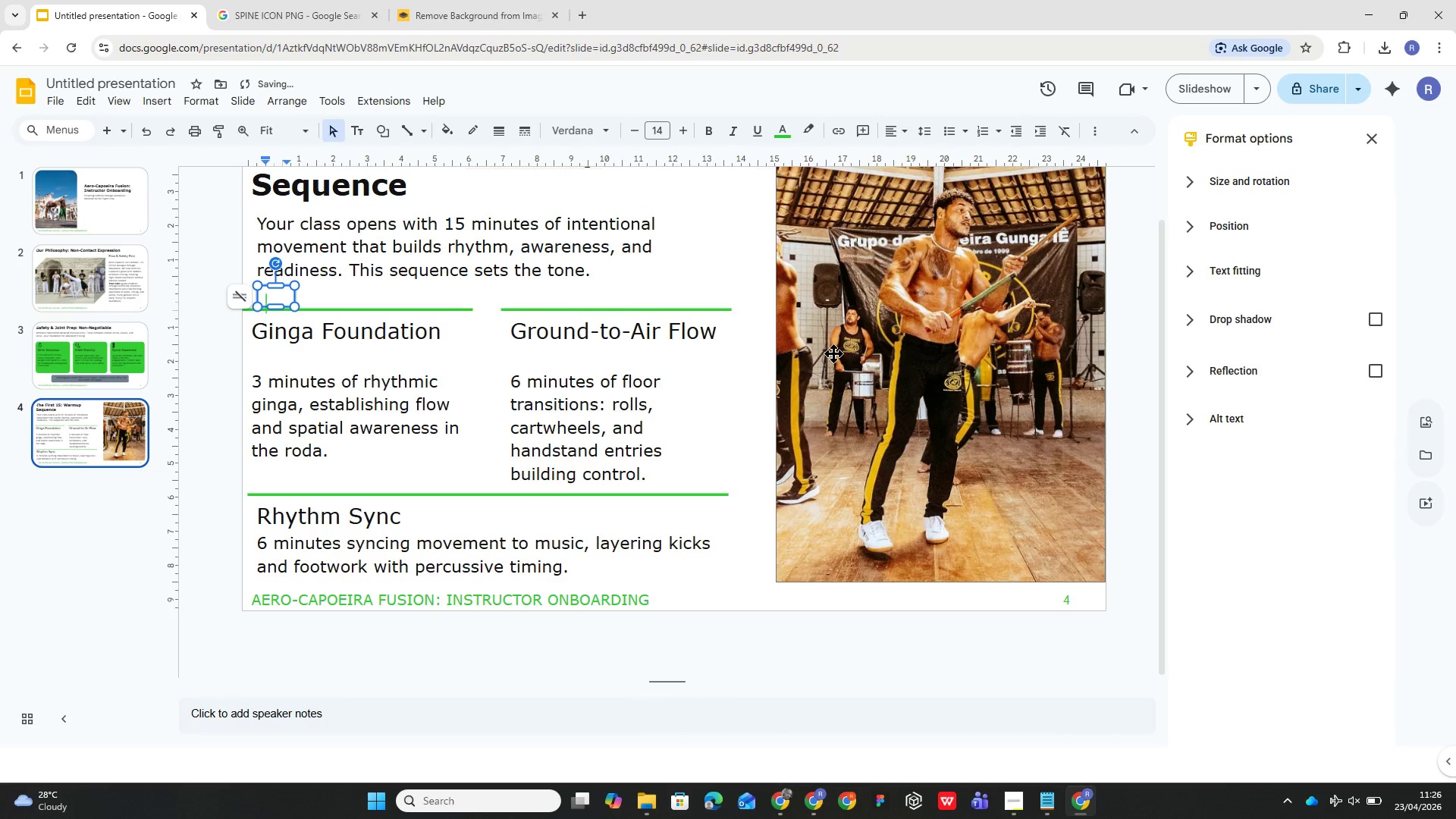 
type(01)
 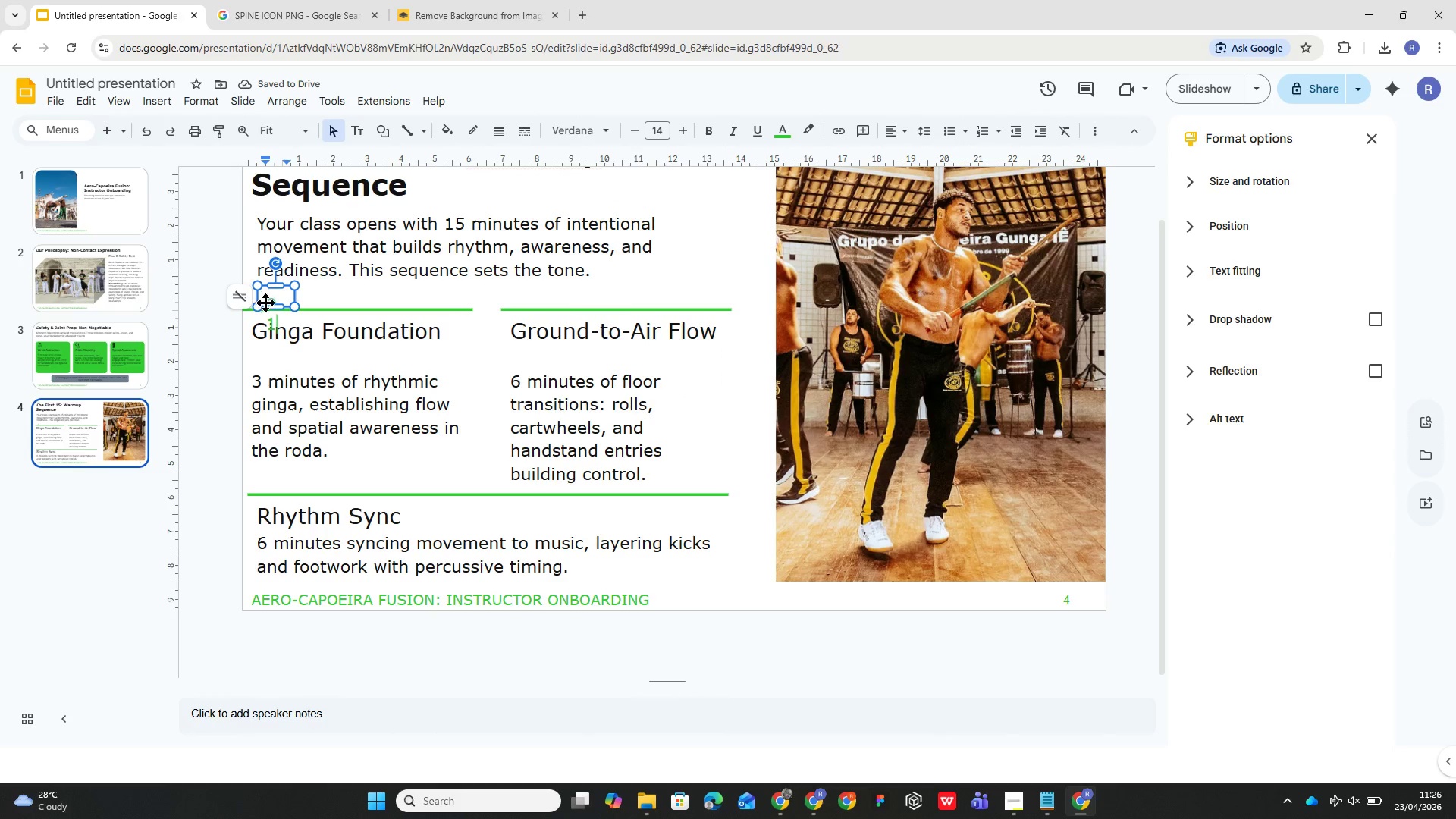 
left_click_drag(start_coordinate=[295, 300], to_coordinate=[306, 301])
 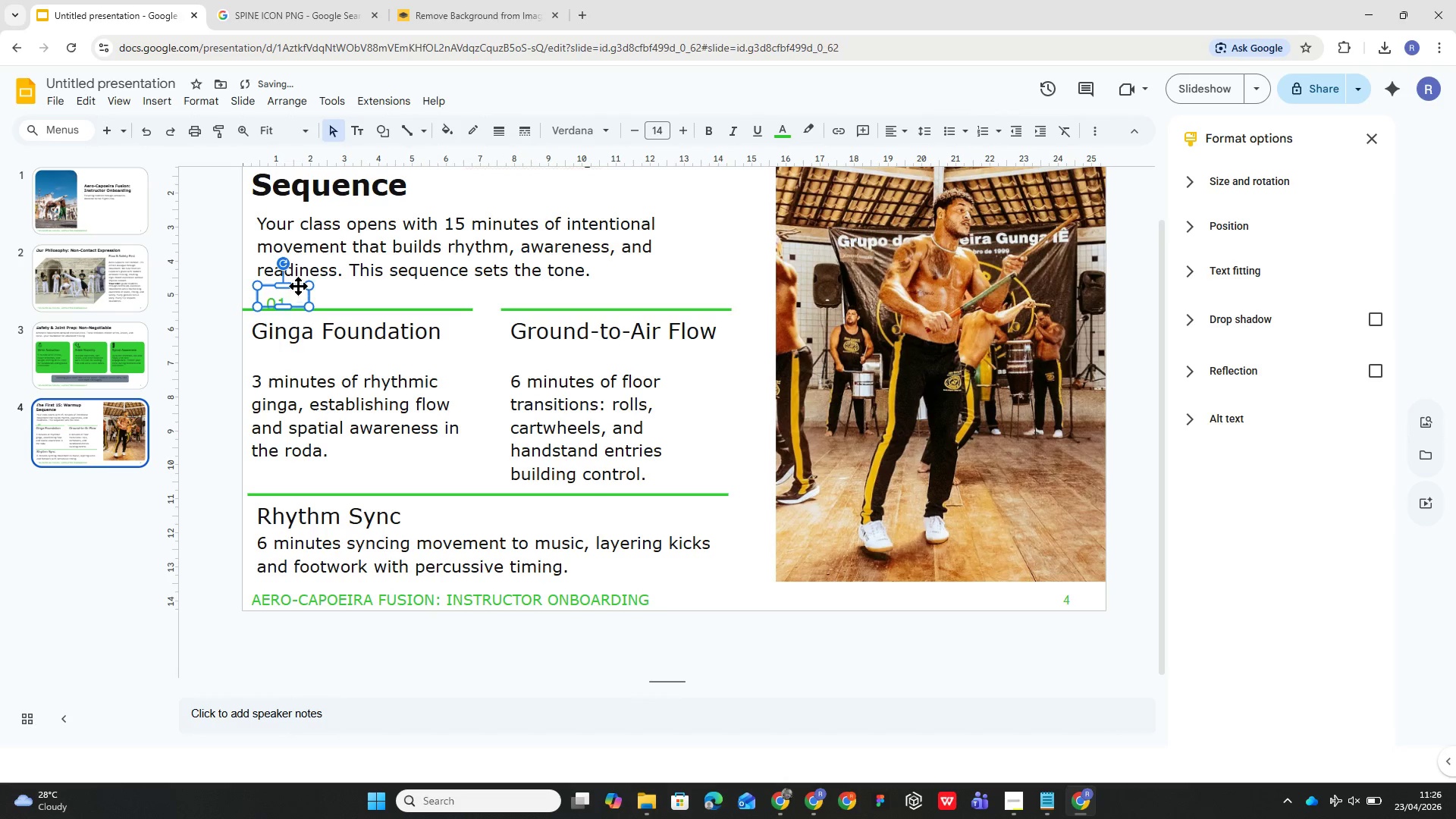 
left_click_drag(start_coordinate=[298, 286], to_coordinate=[296, 279])
 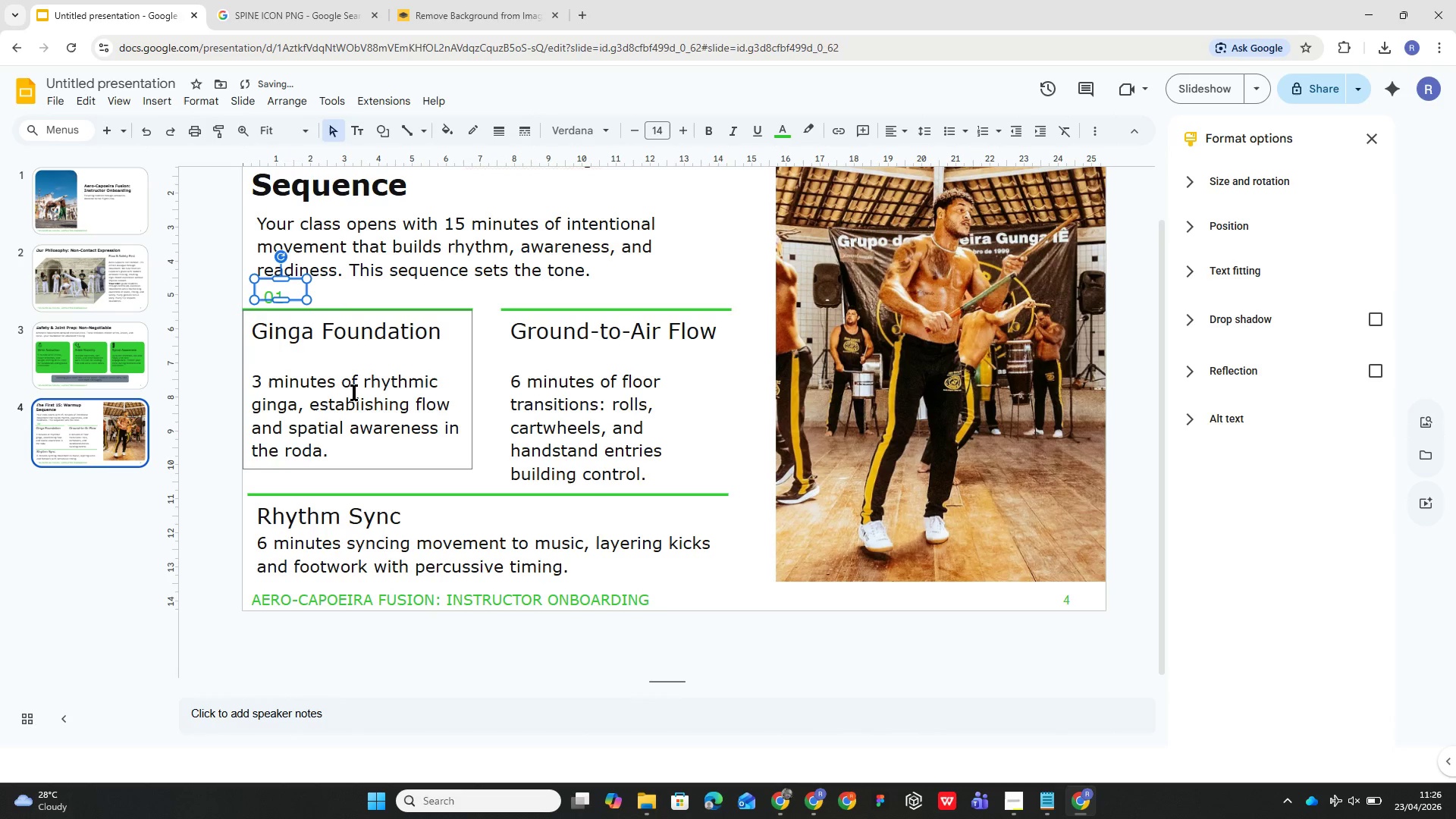 
left_click([353, 389])
 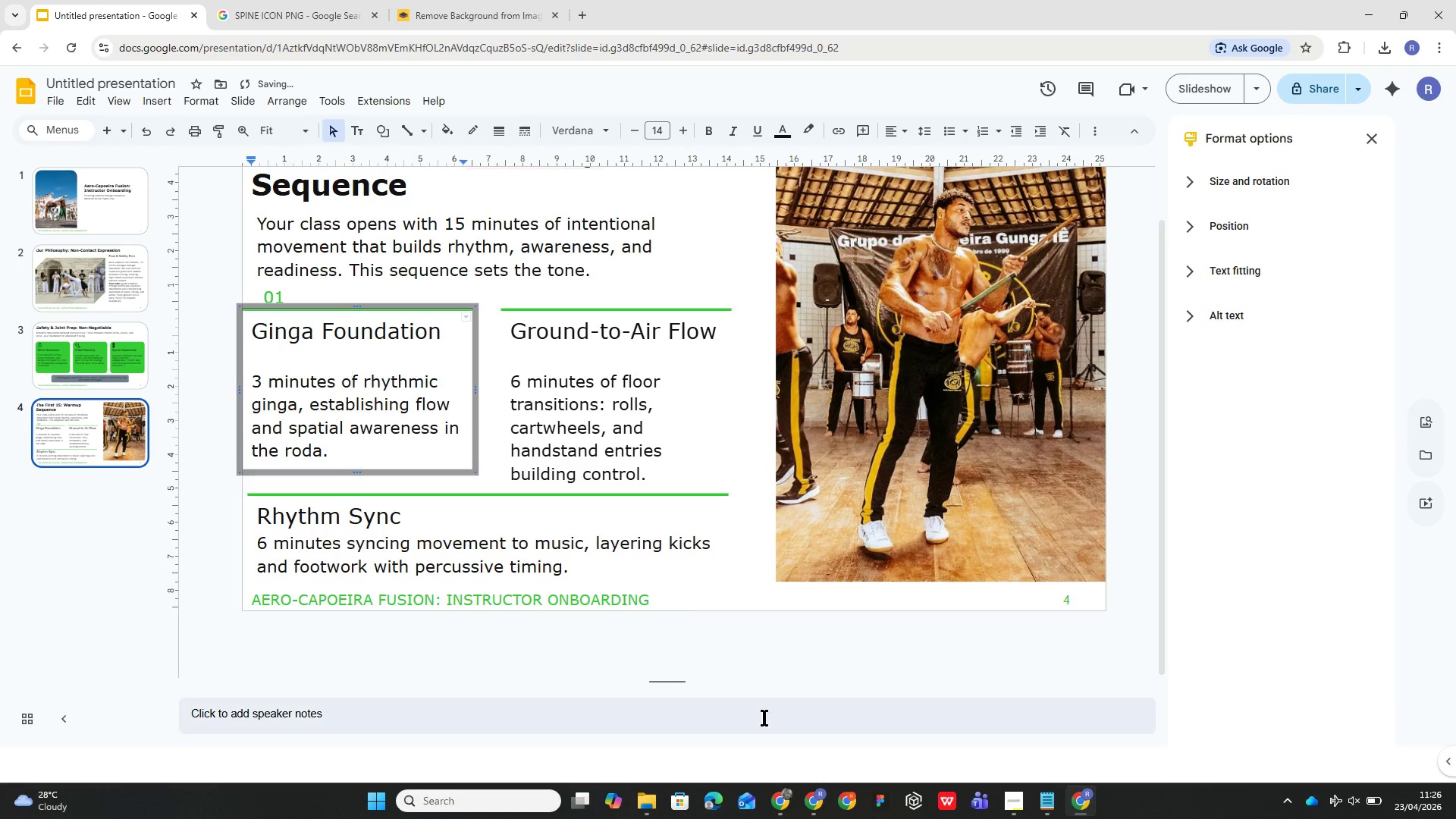 
left_click([829, 706])
 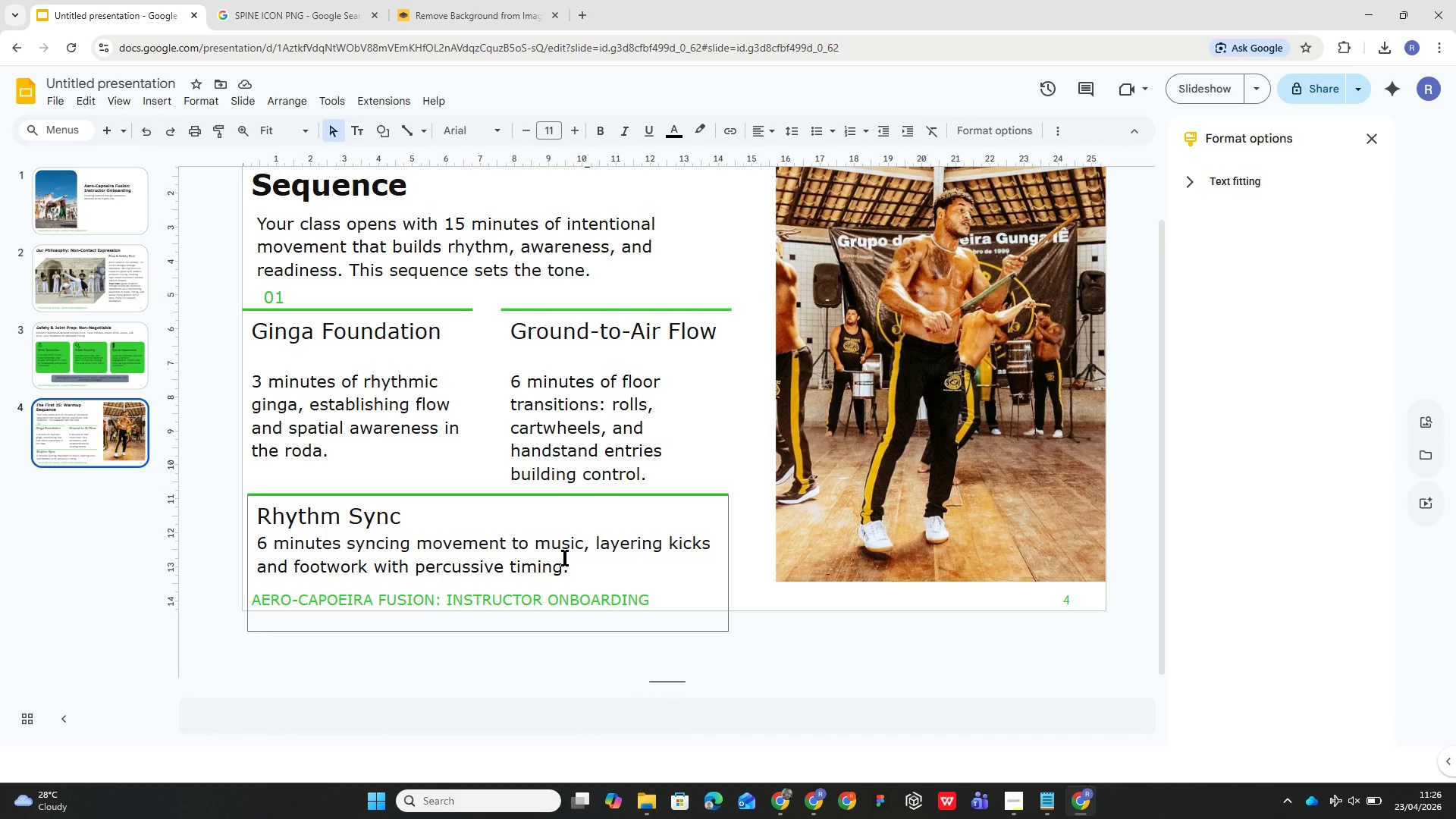 
wait(10.92)
 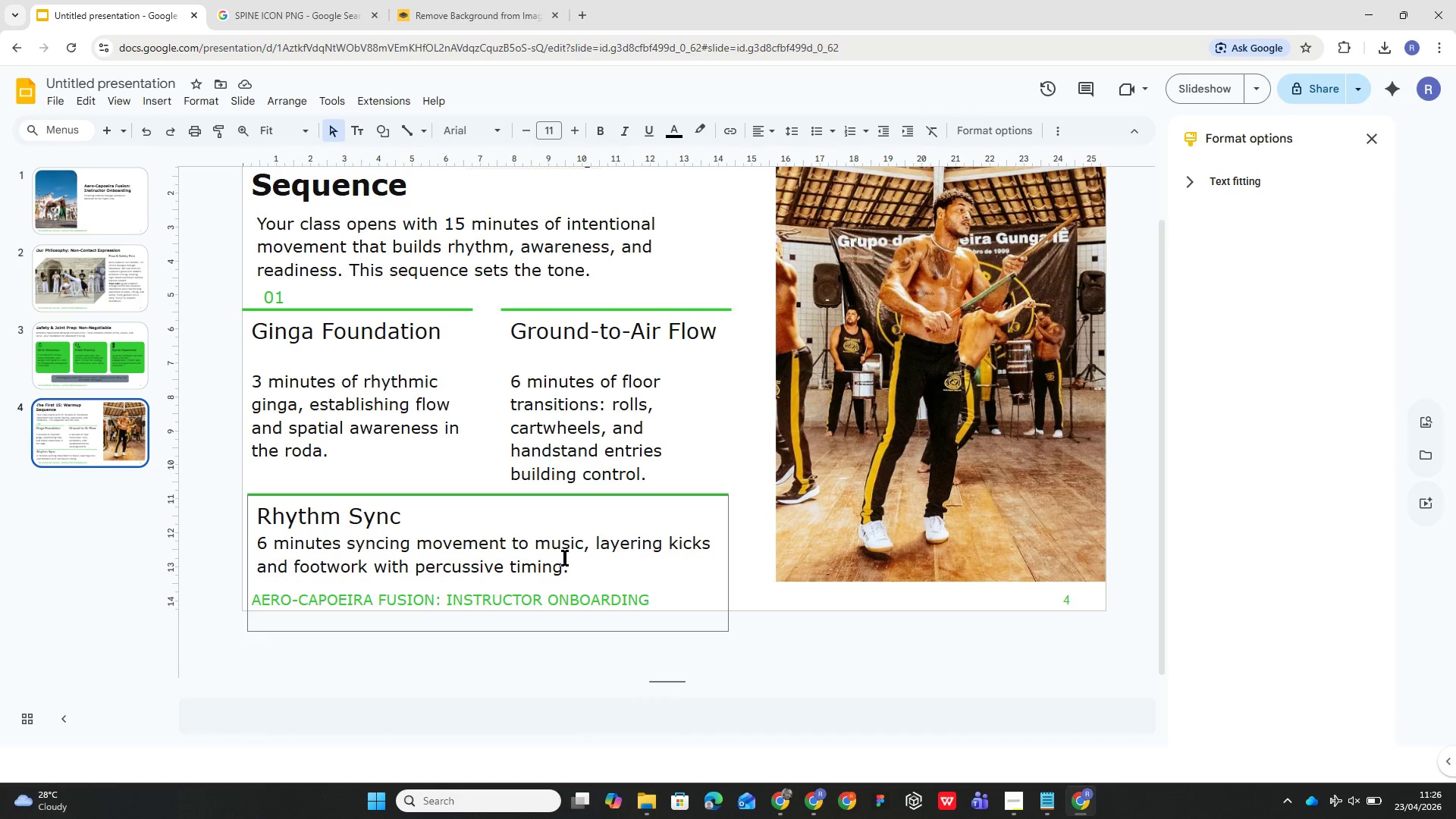 
left_click([278, 293])
 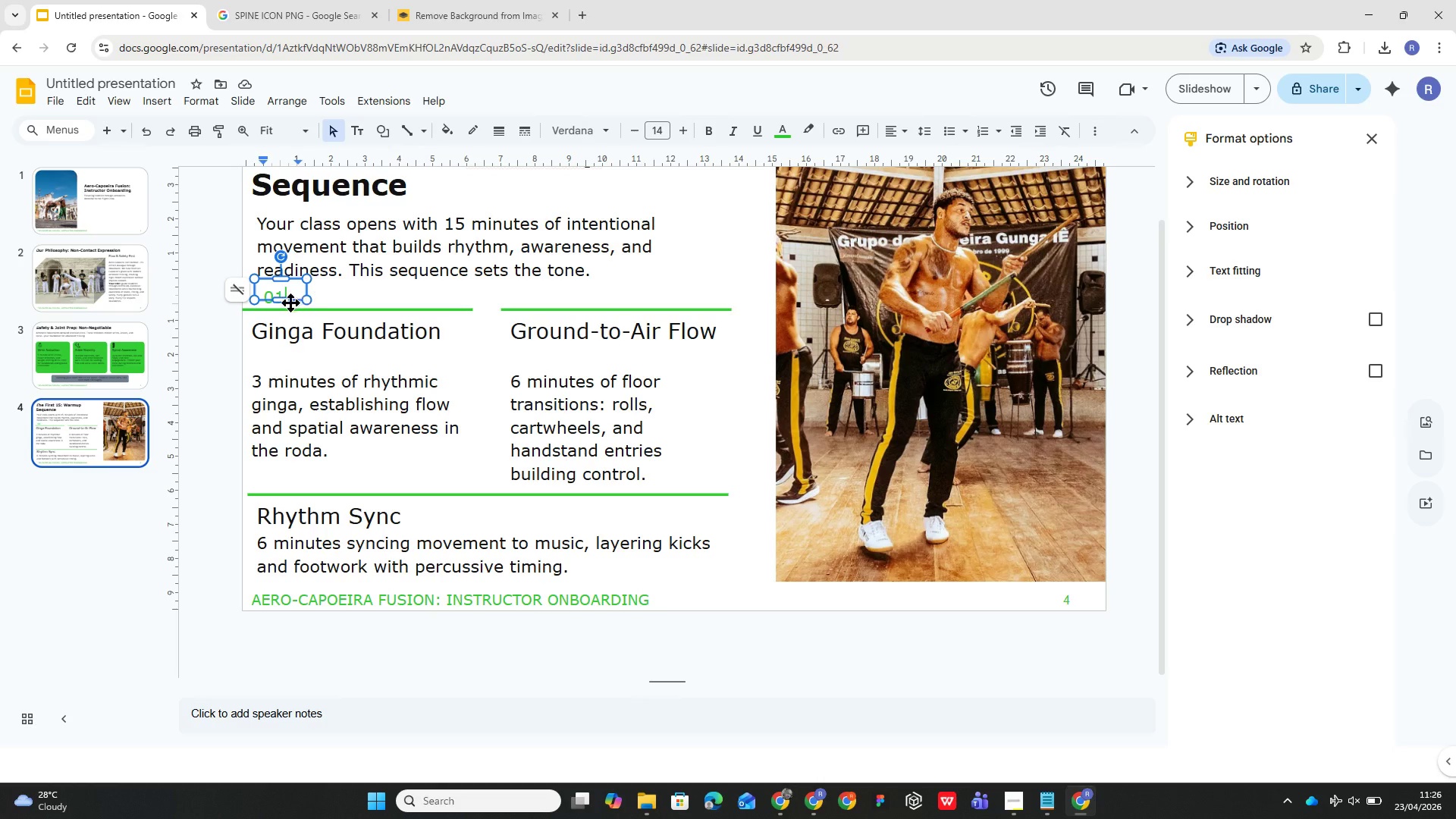 
left_click_drag(start_coordinate=[281, 298], to_coordinate=[280, 309])
 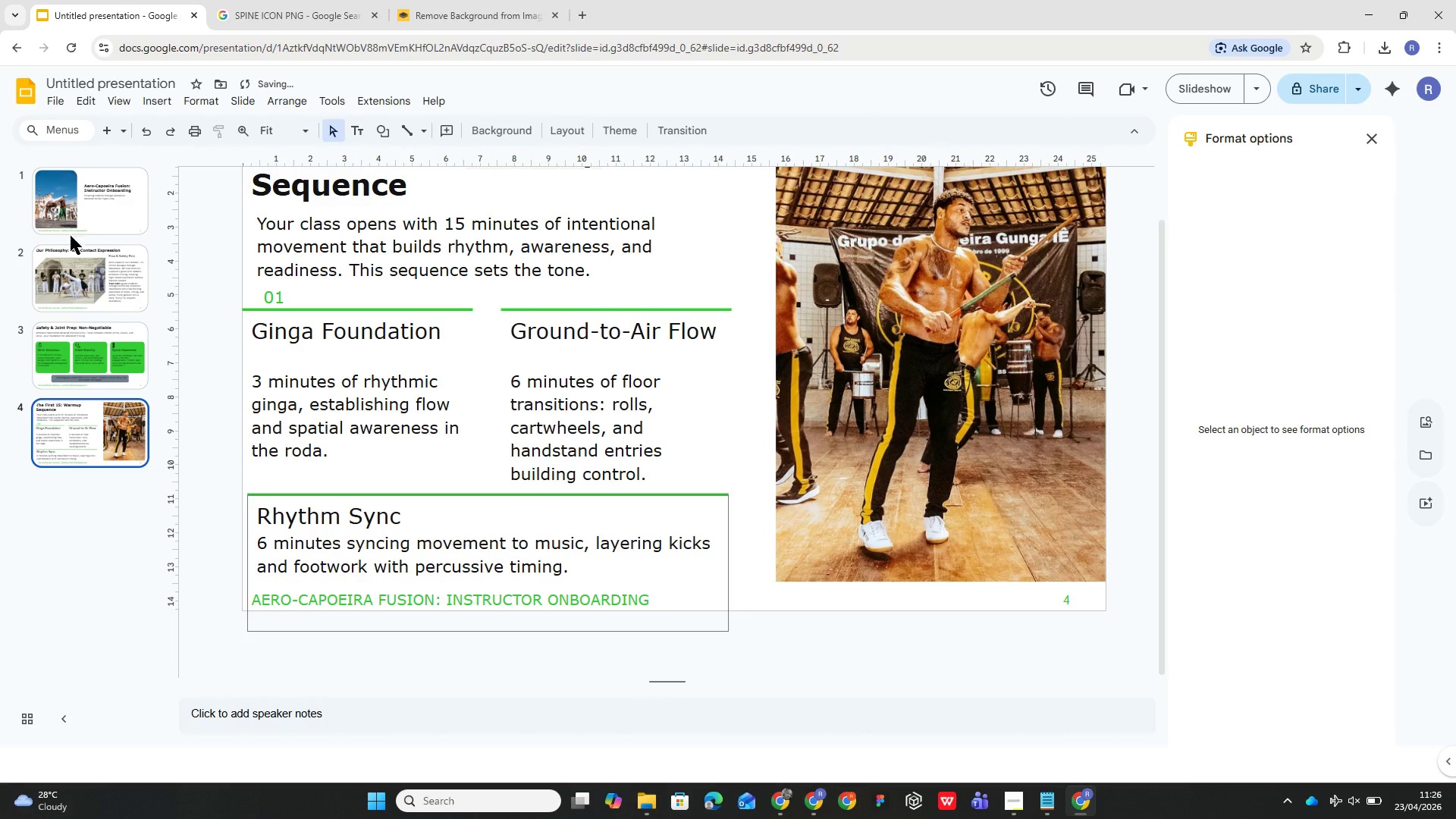 
left_click([280, 281])
 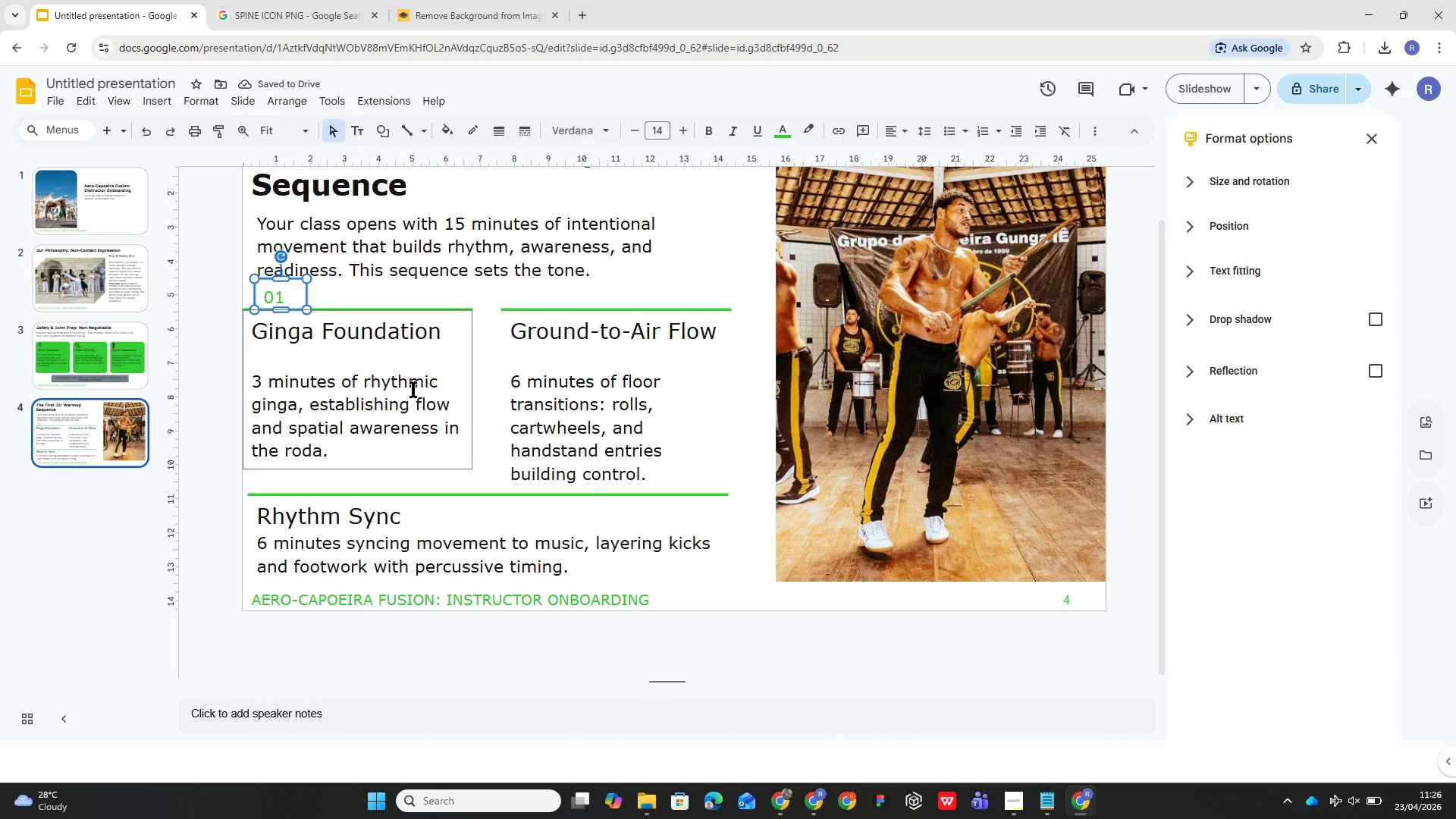 
key(Control+D)
 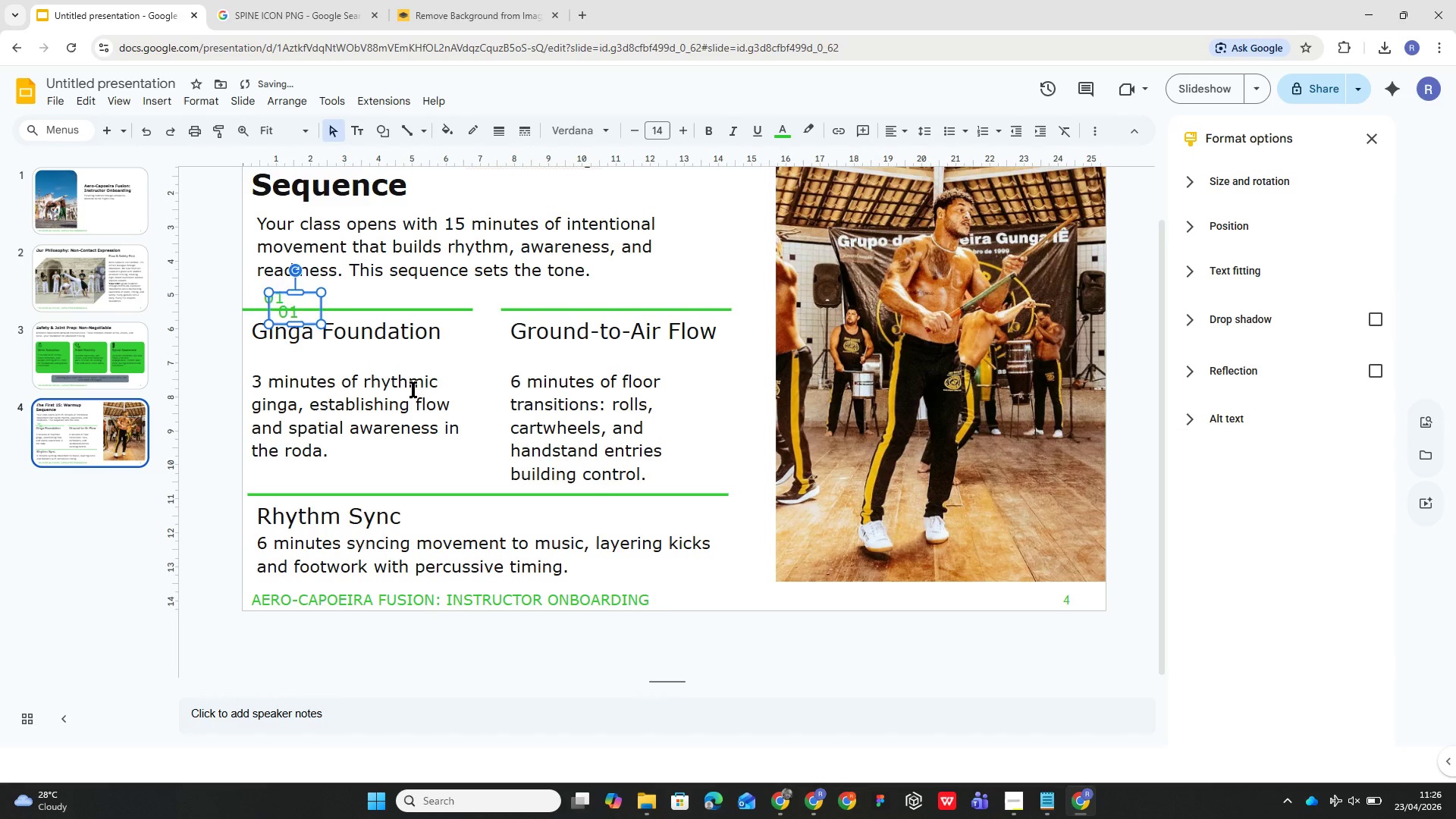 
key(Control+D)
 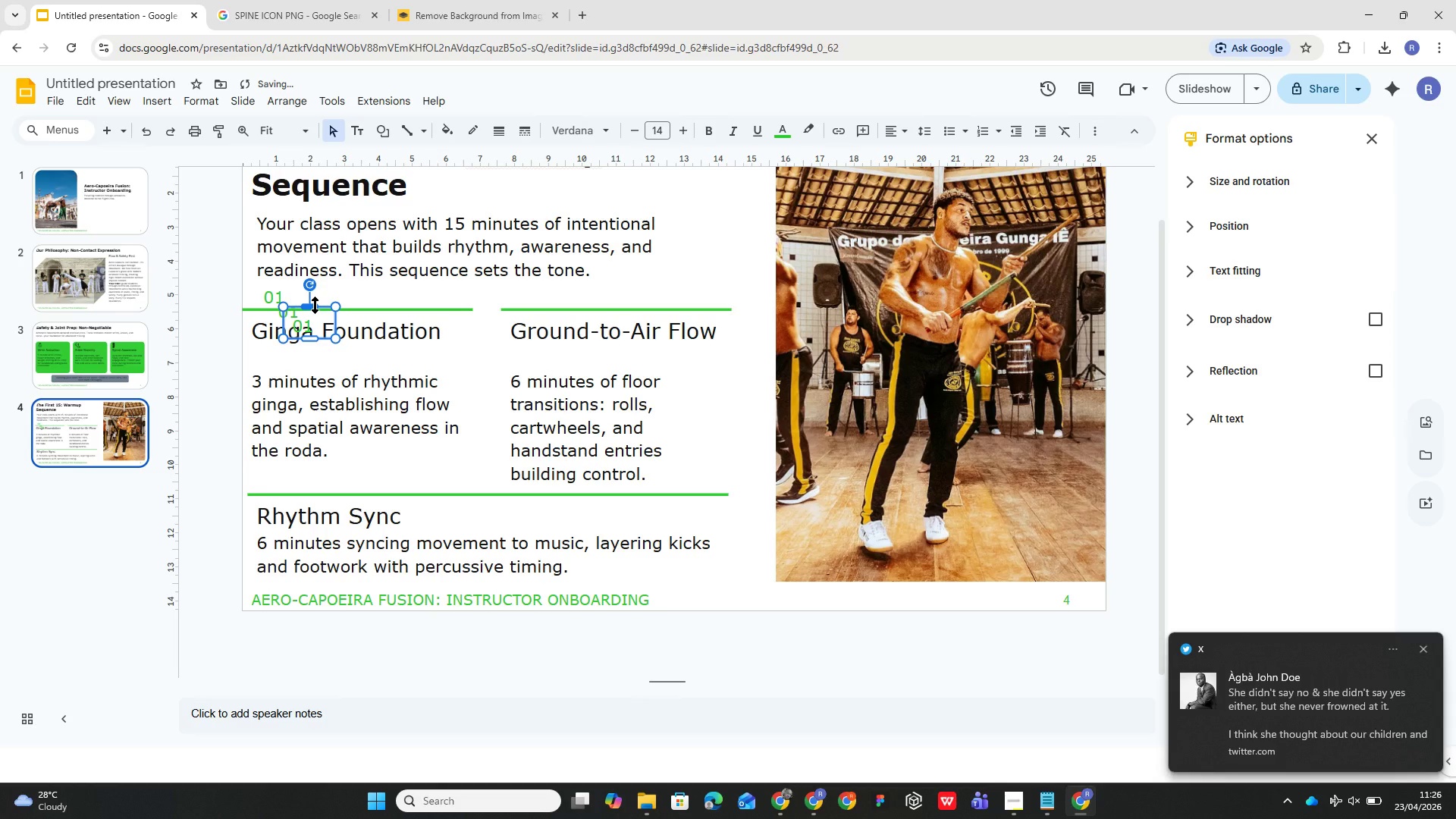 
left_click_drag(start_coordinate=[325, 313], to_coordinate=[290, 466])
 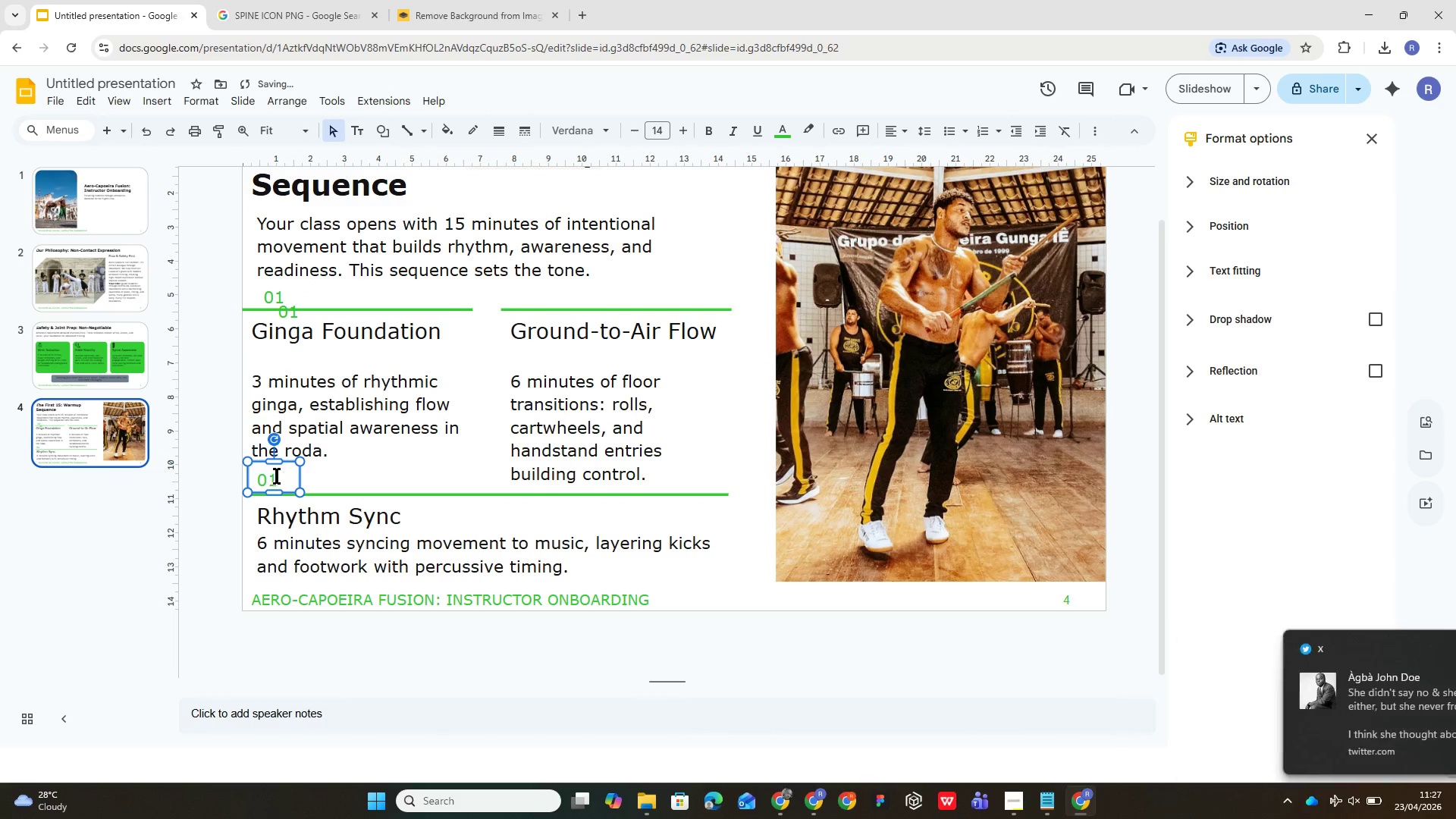 
double_click([277, 475])
 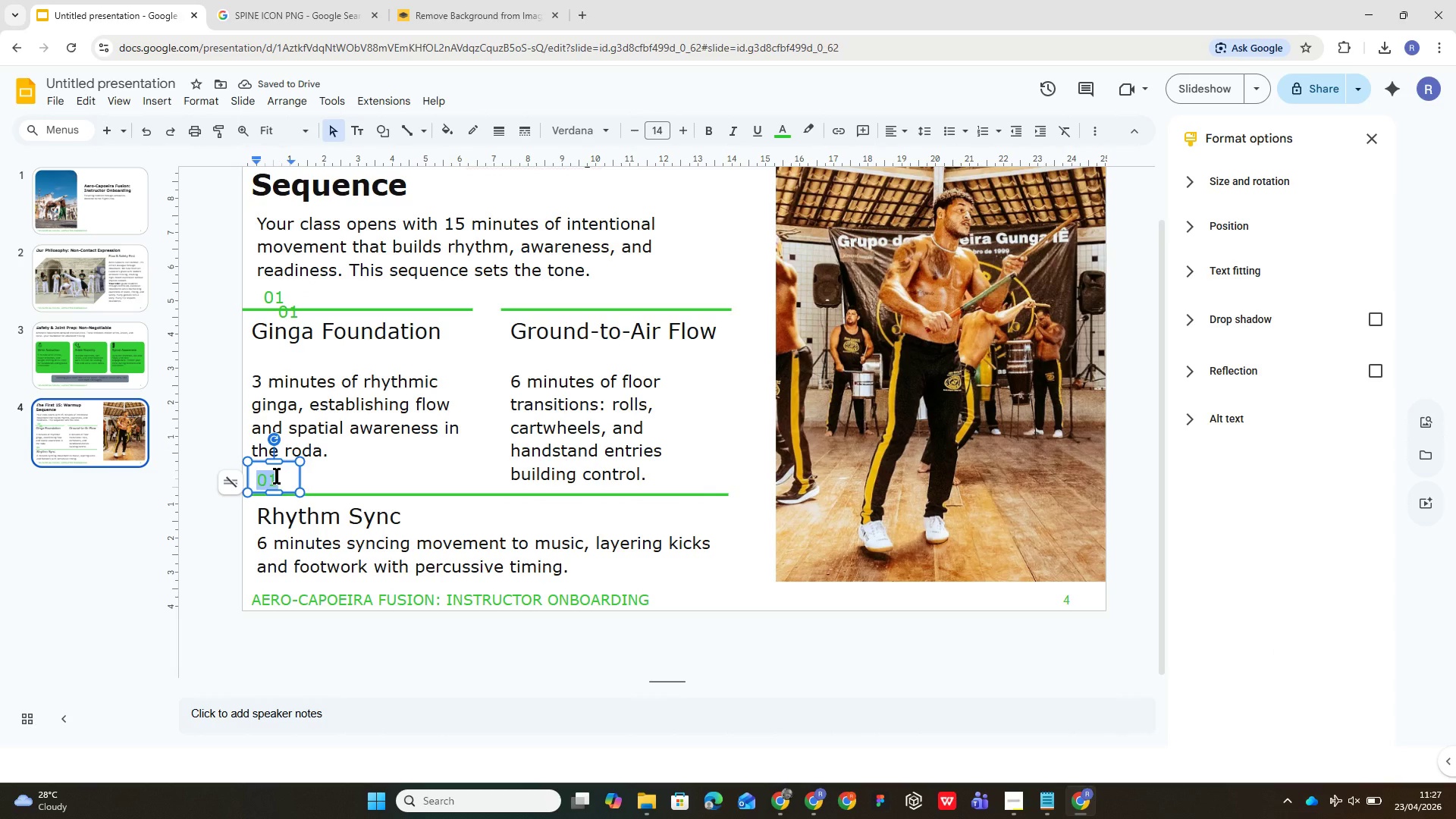 
type(03)
 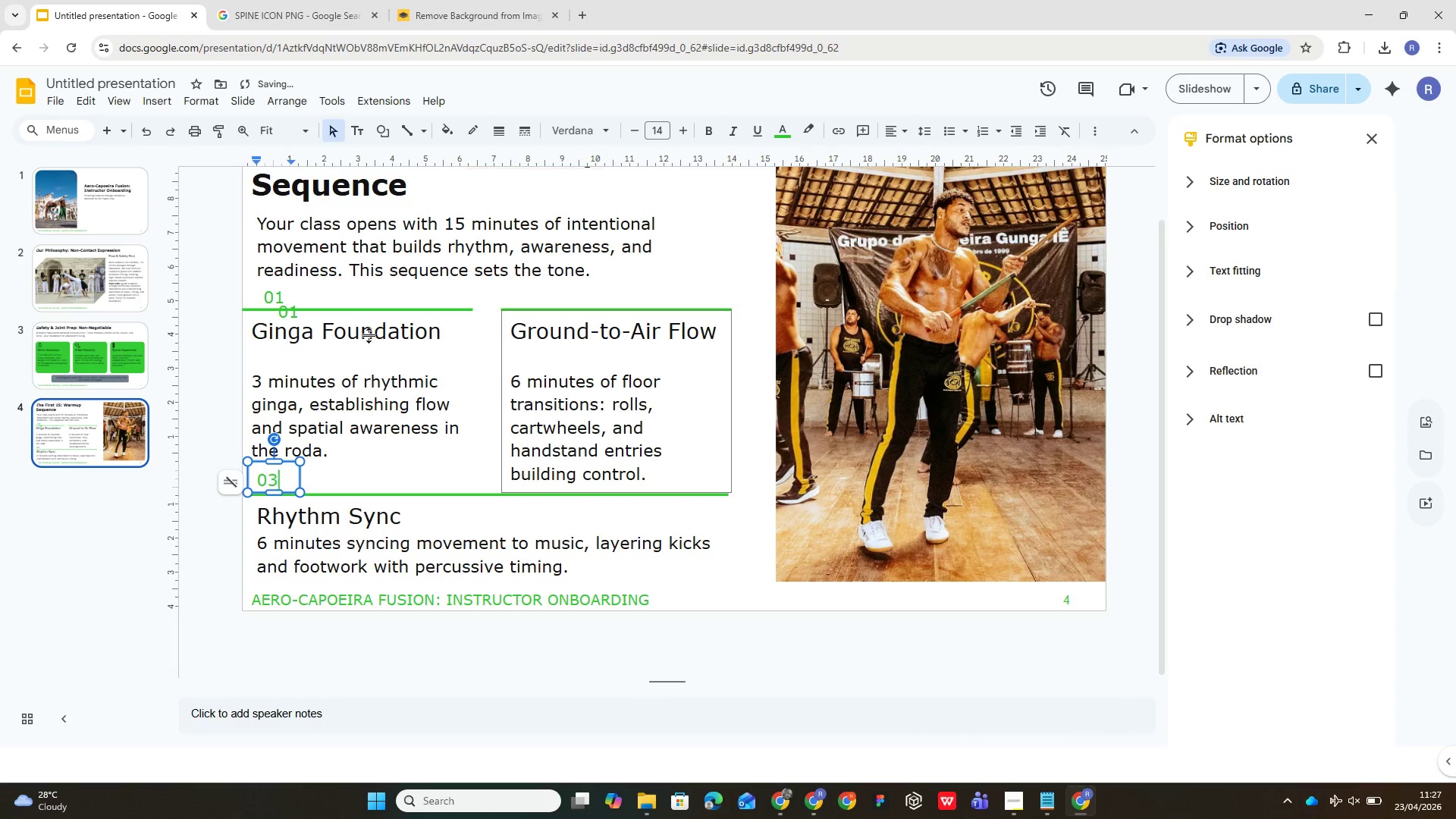 
left_click([285, 336])
 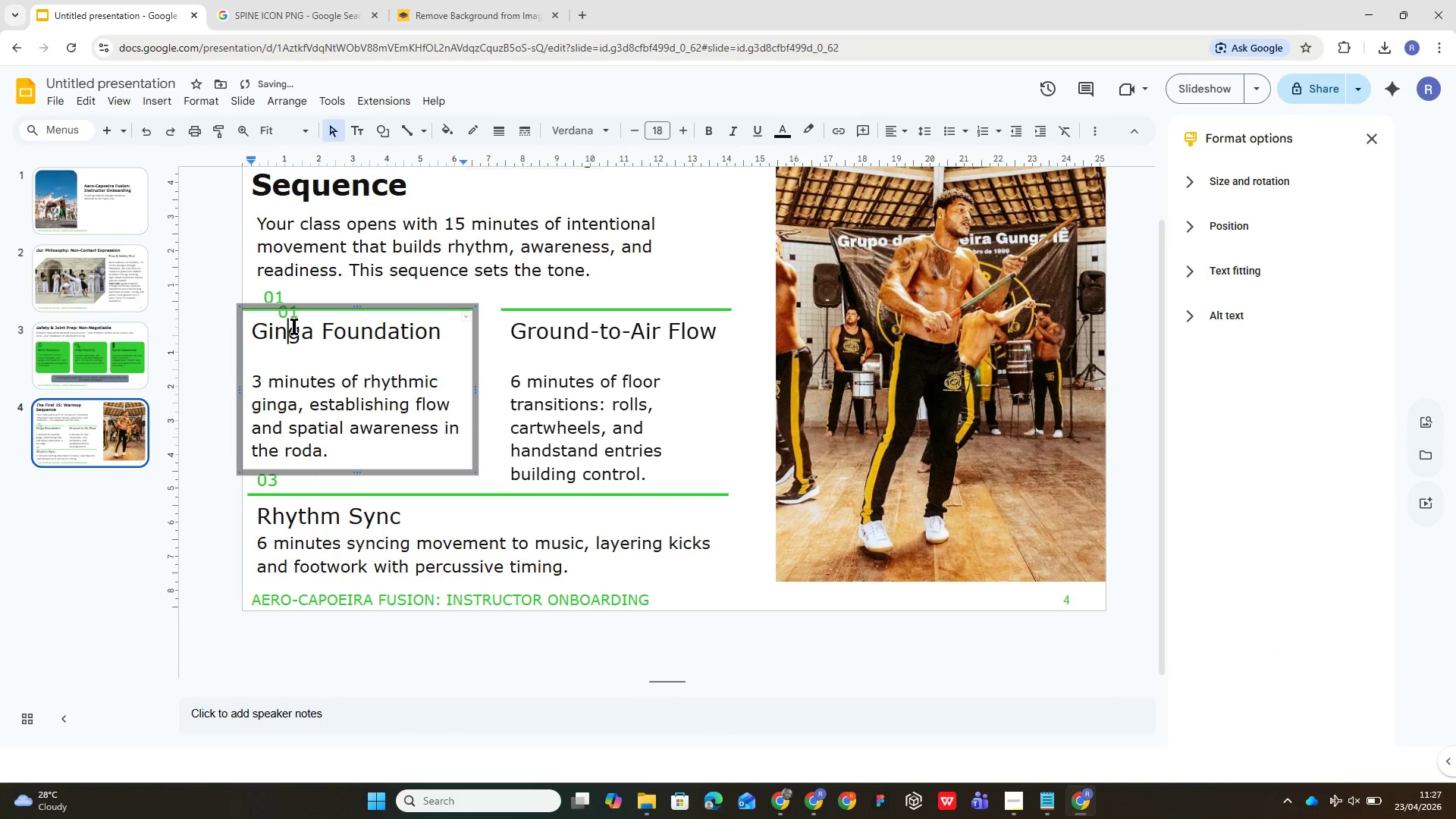 
left_click([295, 326])
 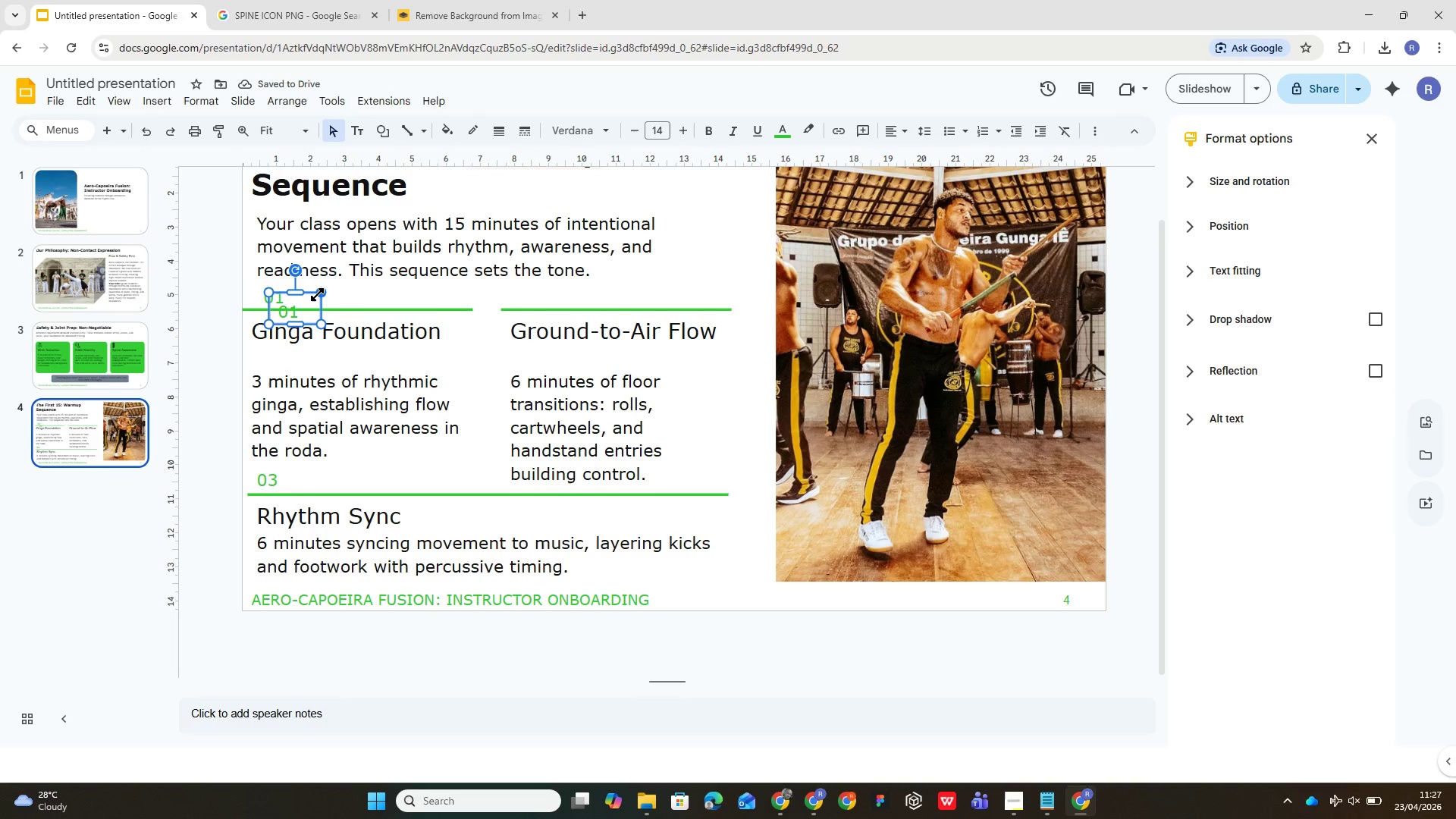 
left_click_drag(start_coordinate=[315, 296], to_coordinate=[553, 280])
 